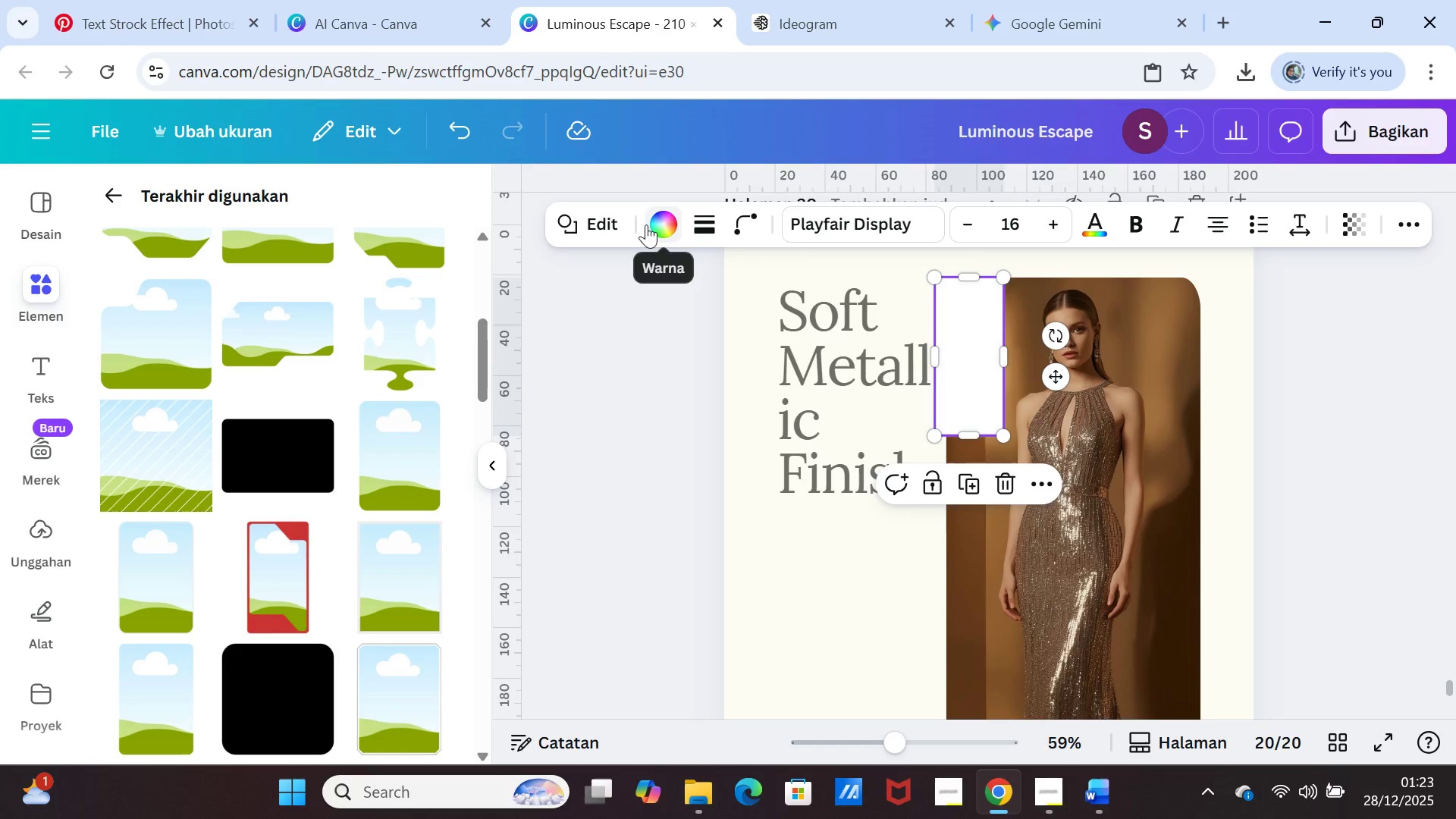 
left_click([646, 224])
 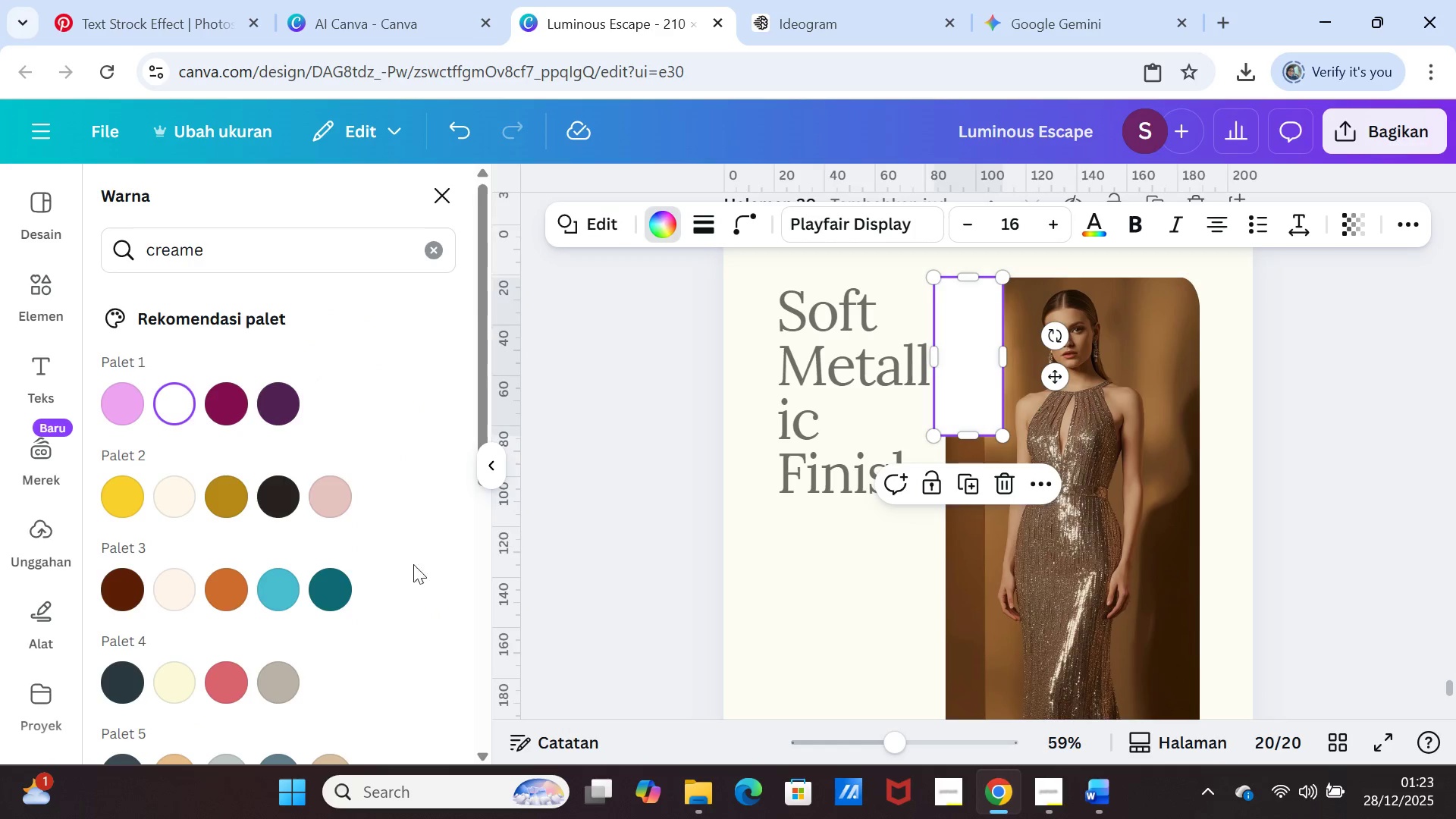 
scroll: coordinate [373, 554], scroll_direction: down, amount: 2.0
 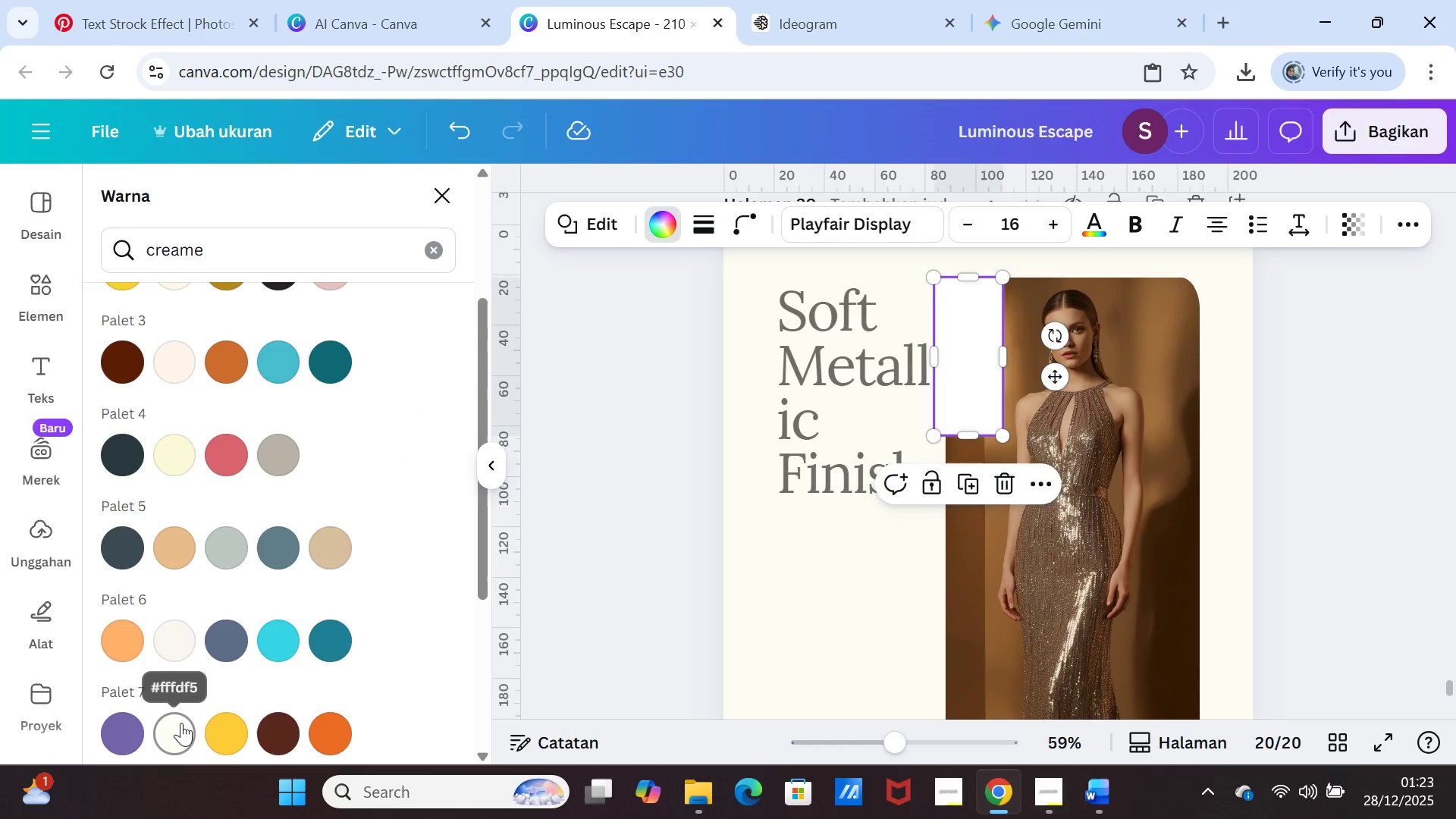 
left_click([181, 723])
 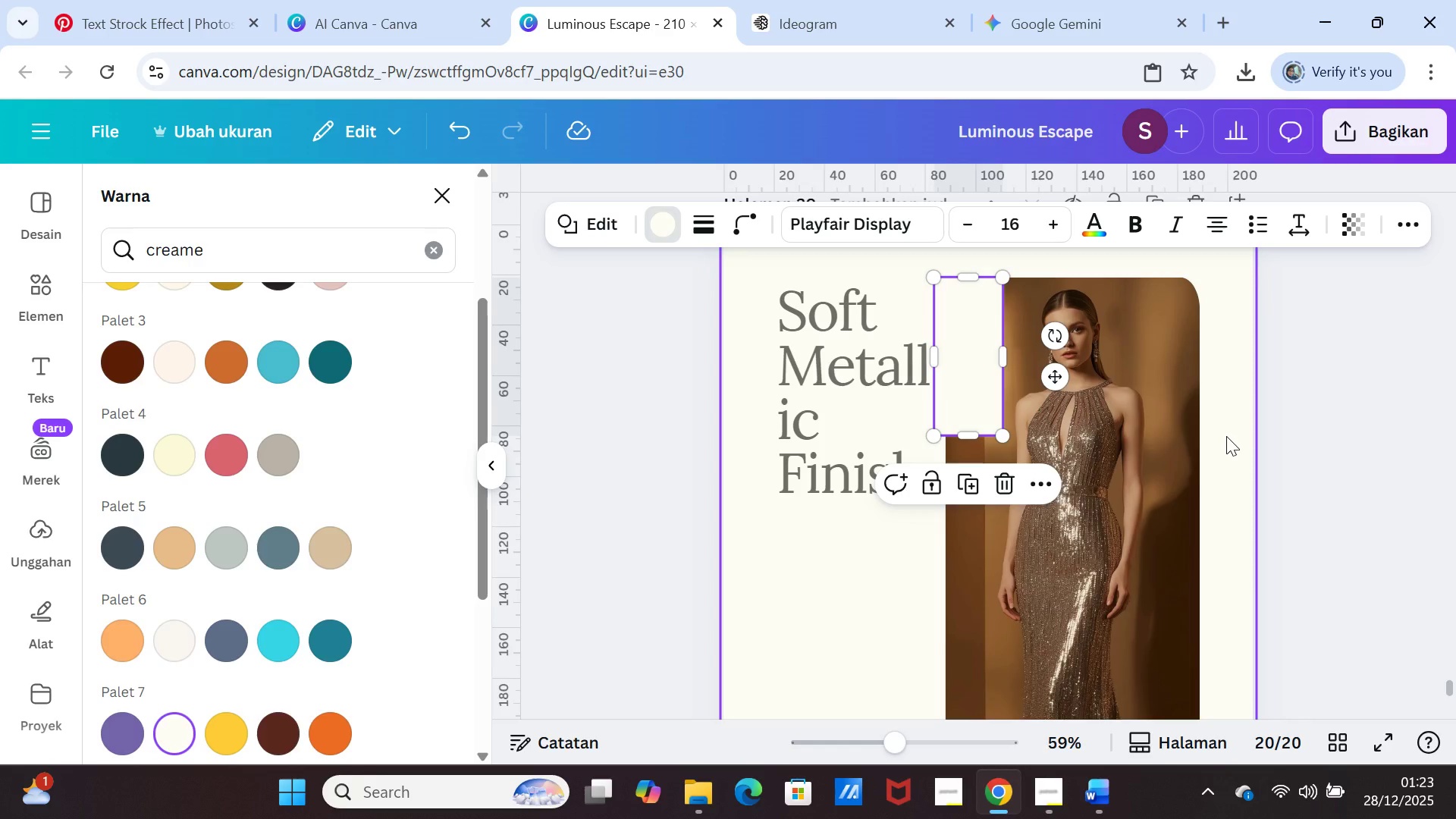 
left_click([1269, 436])
 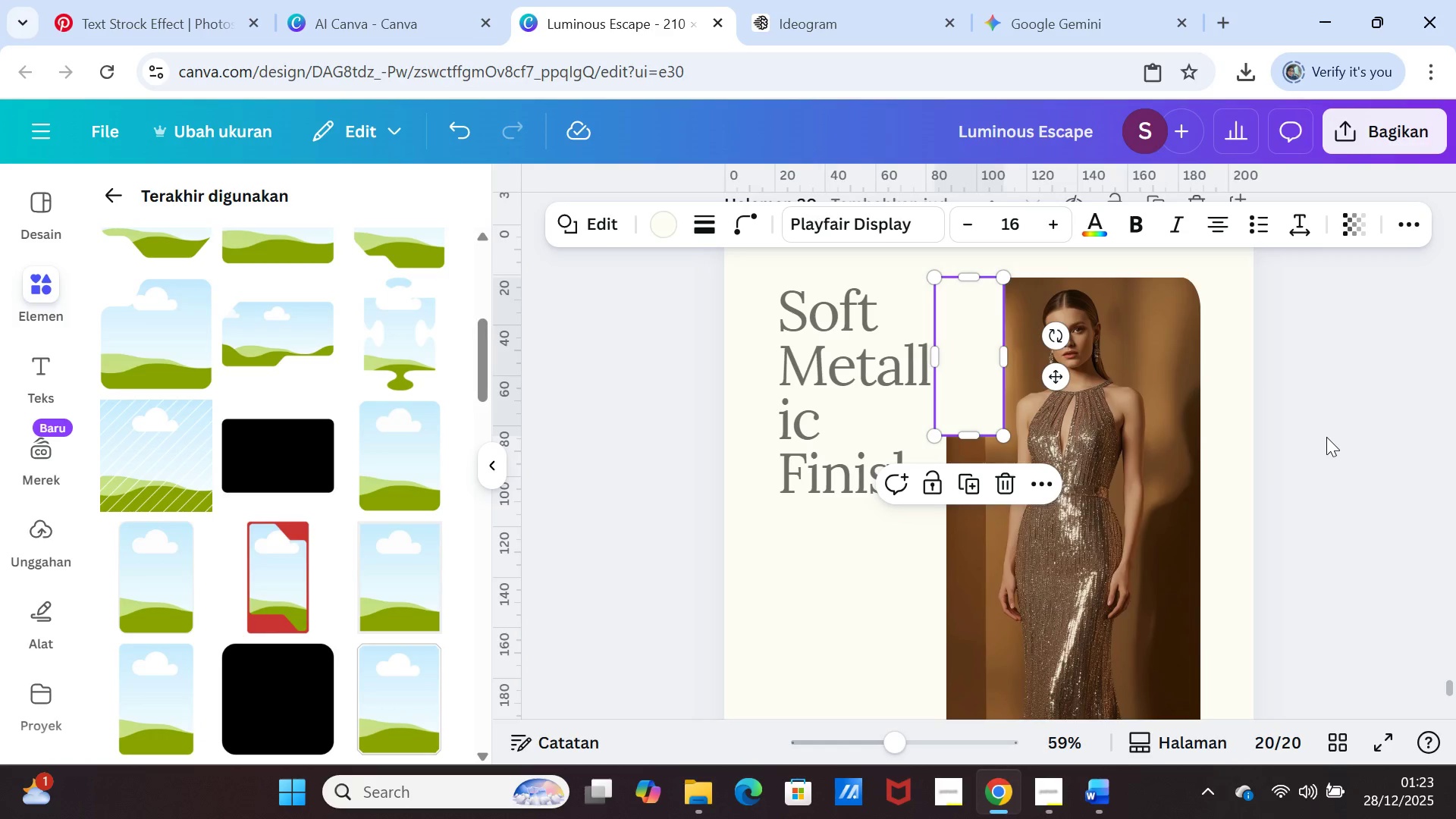 
left_click([1326, 437])
 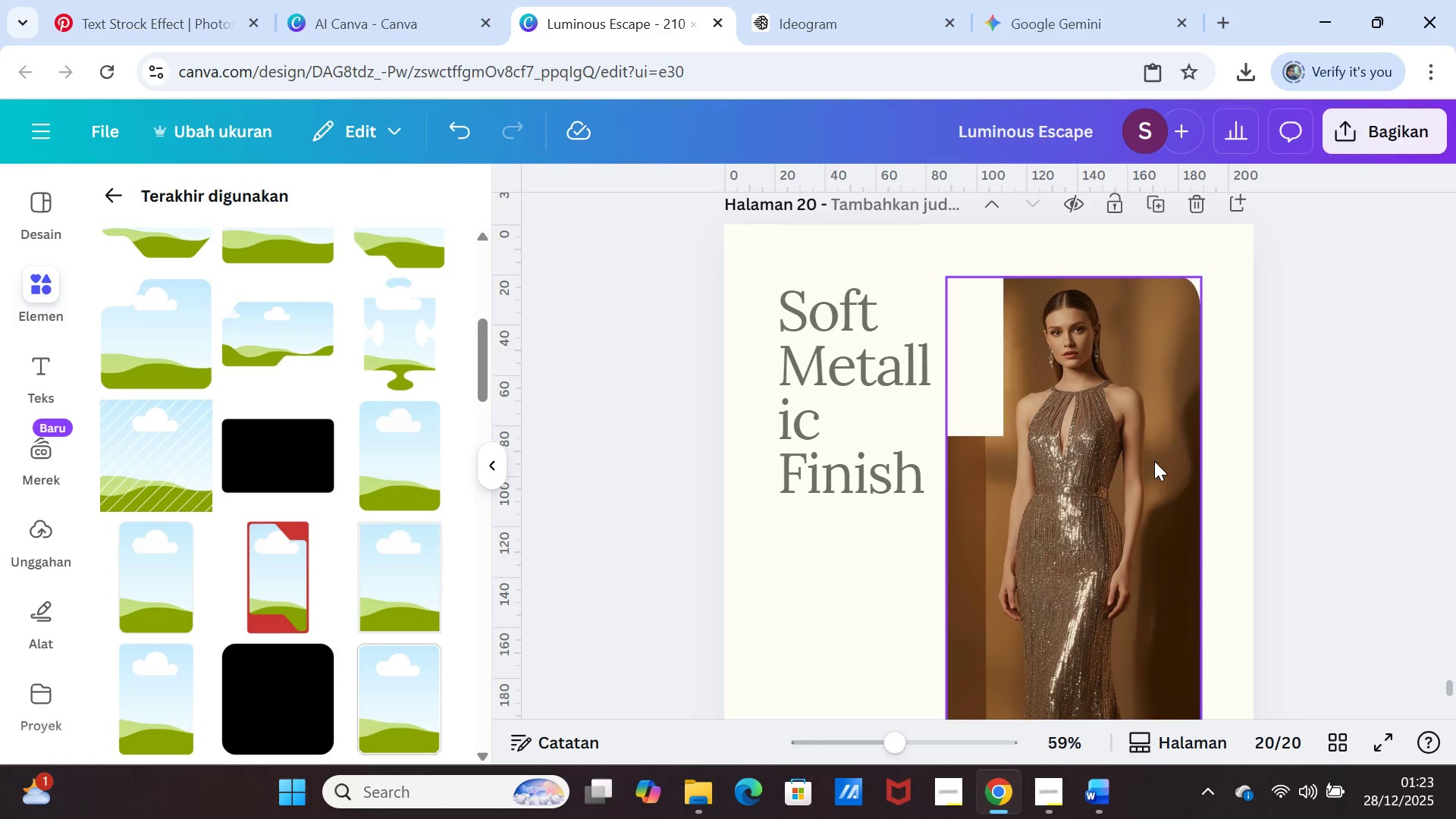 
left_click([1154, 461])
 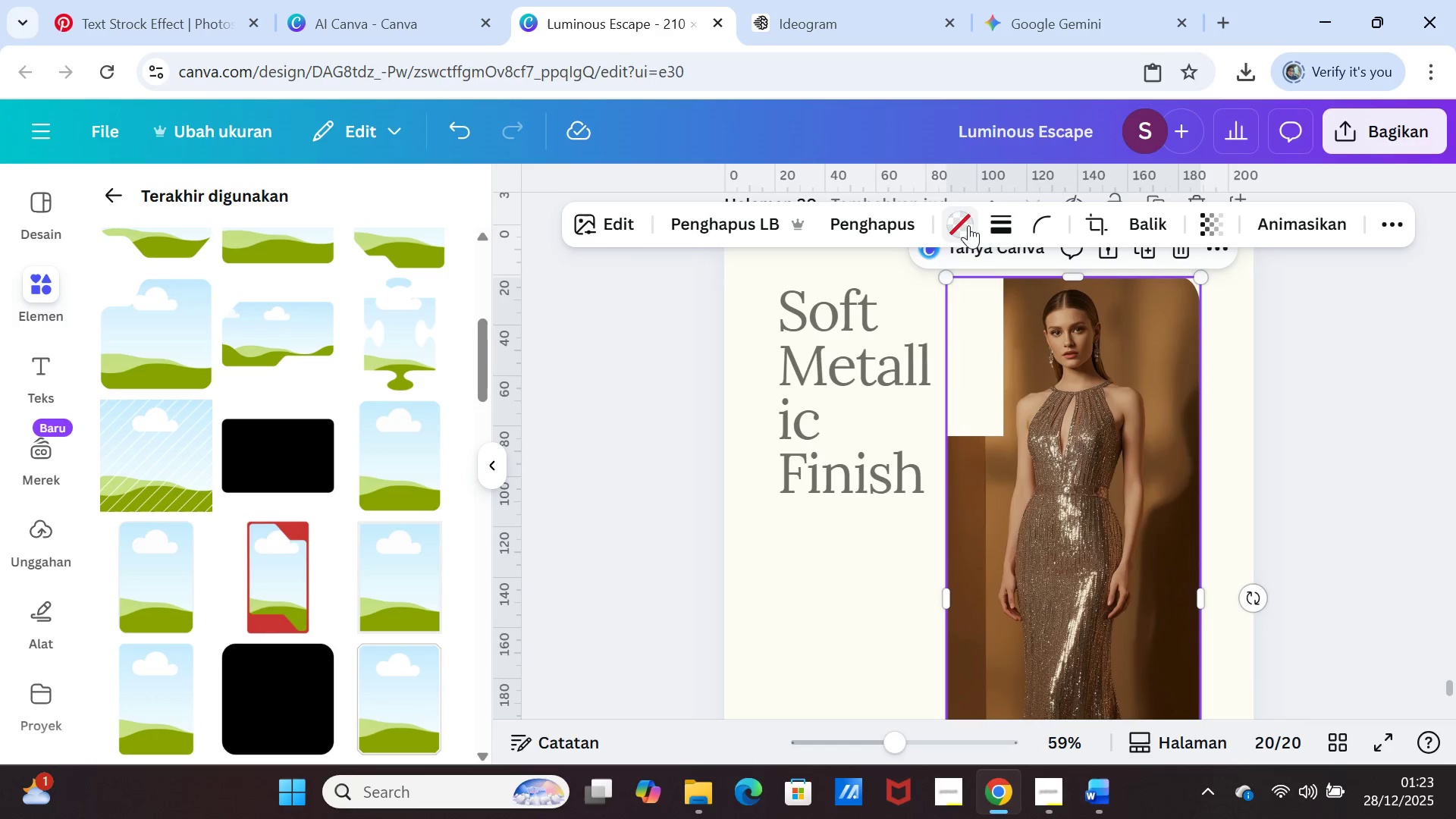 
left_click([1004, 220])
 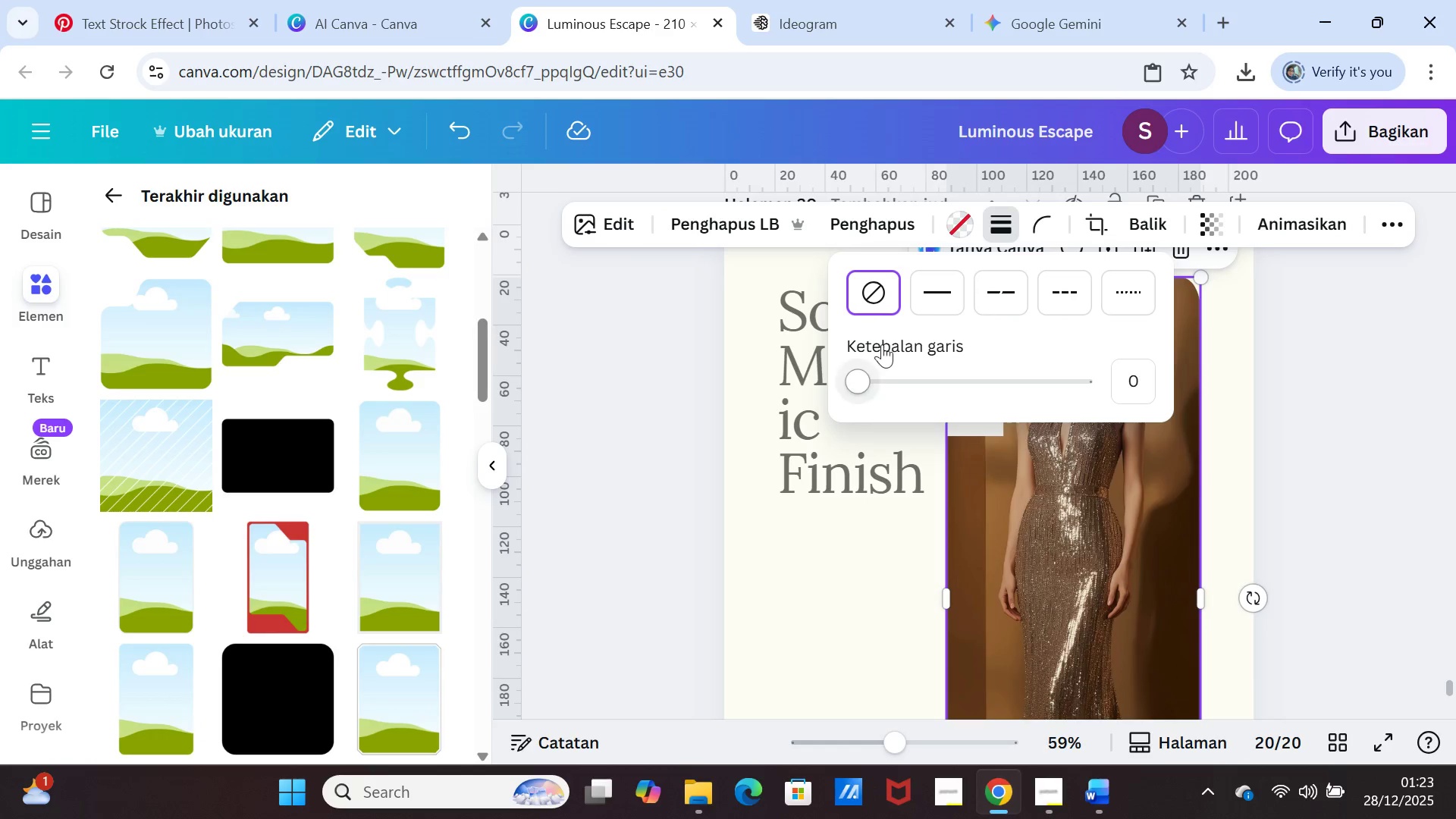 
left_click([938, 291])
 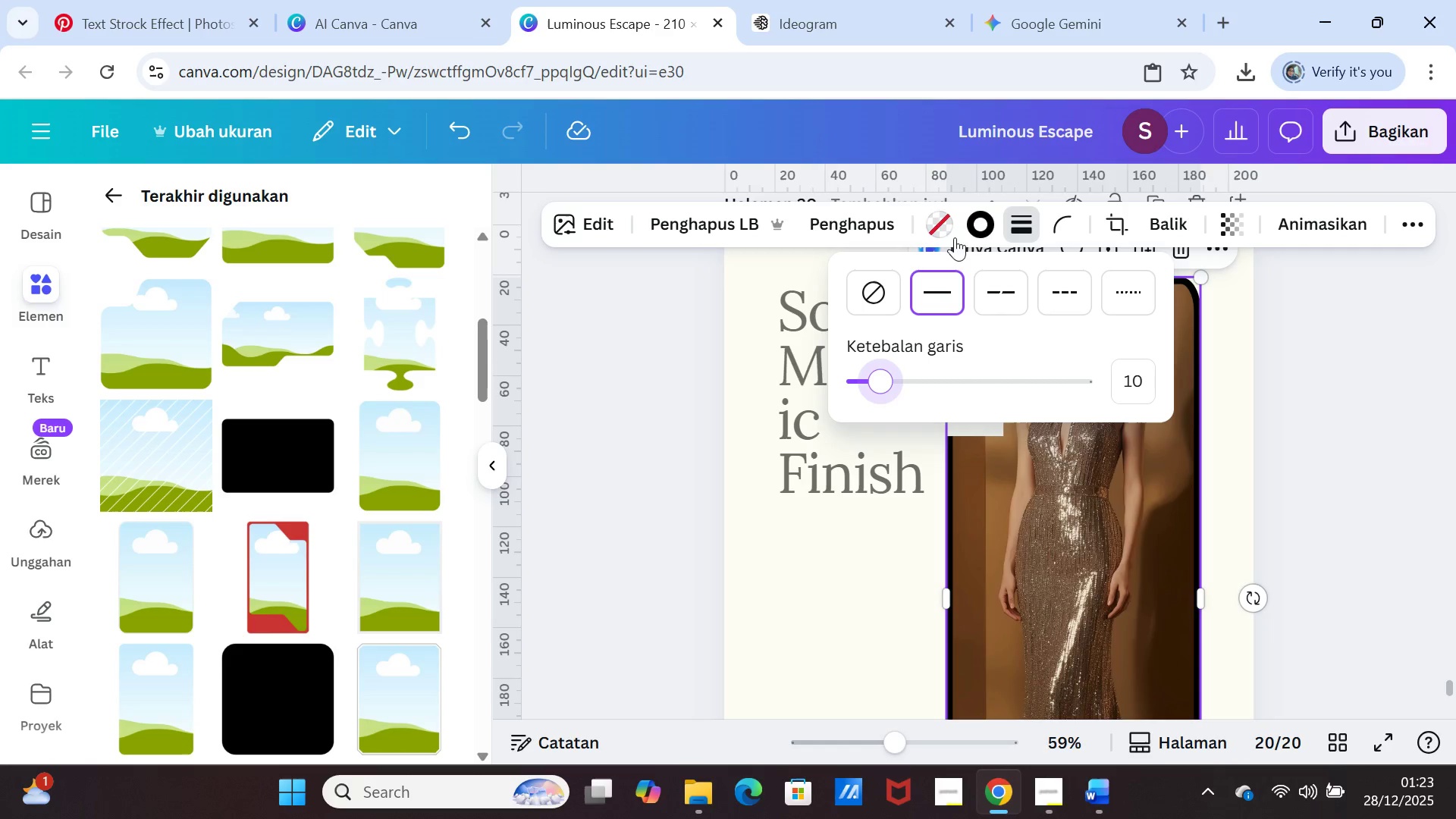 
left_click([972, 224])
 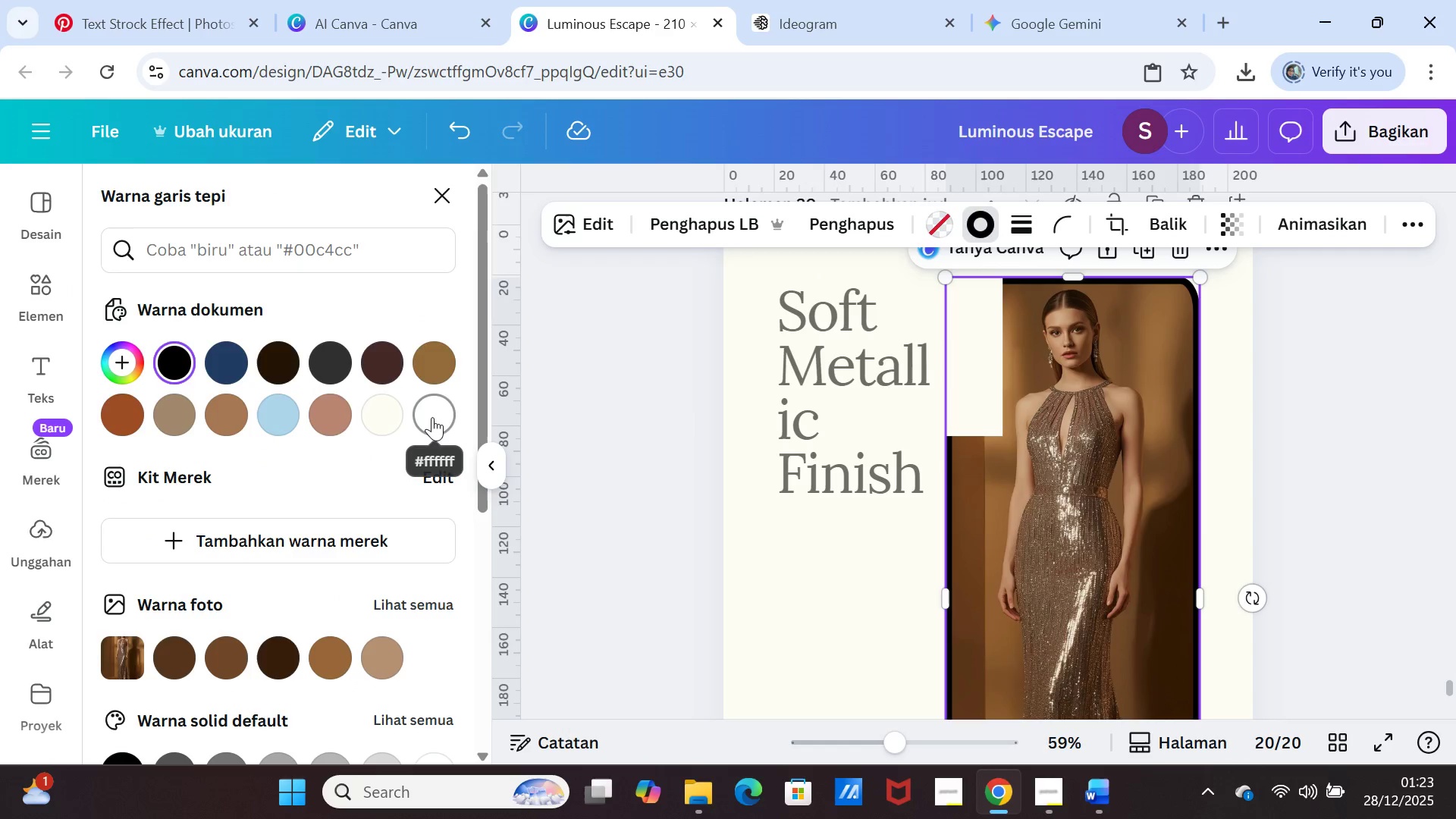 
left_click([433, 416])
 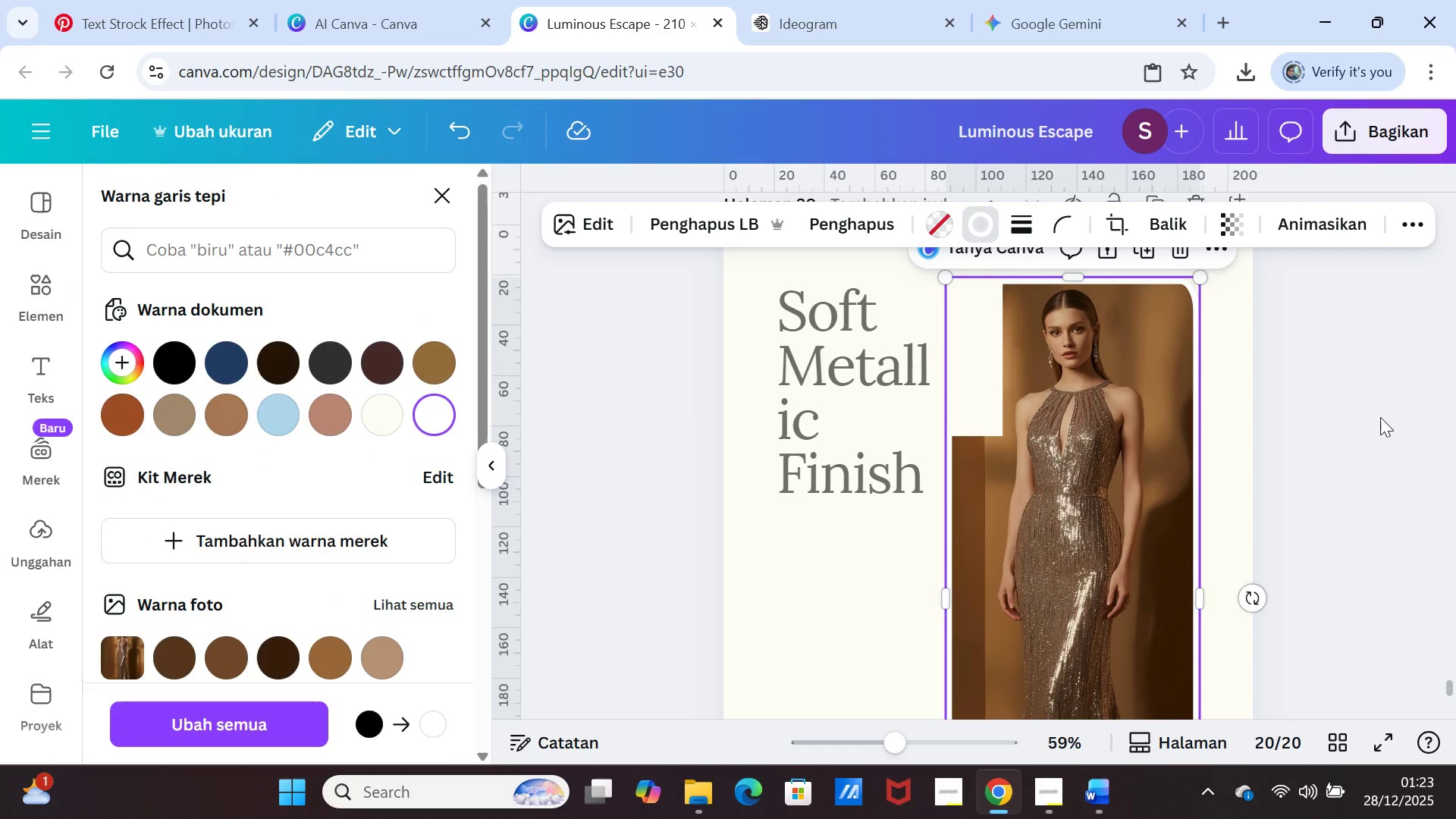 
left_click([1380, 417])
 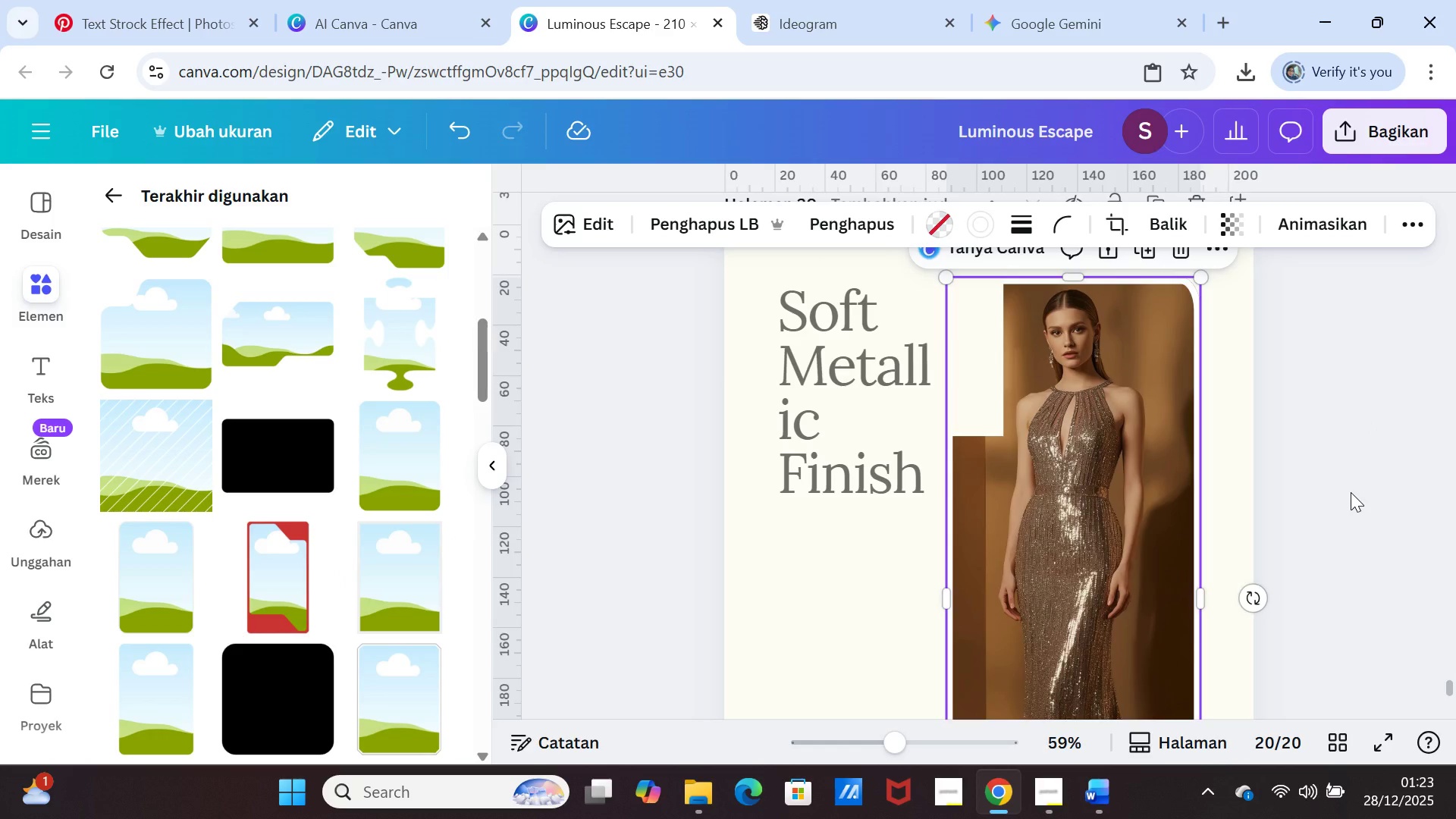 
left_click([1351, 492])
 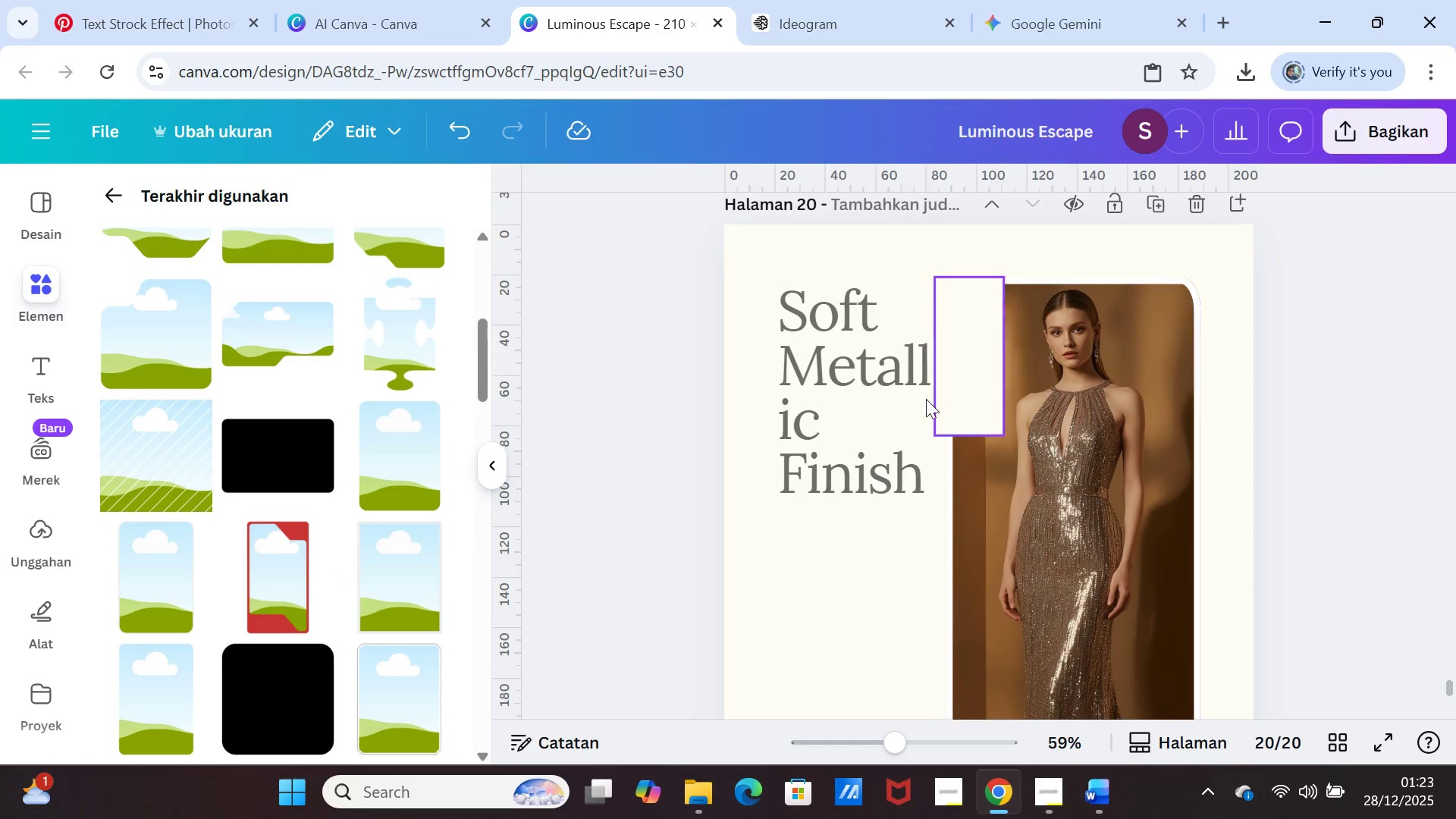 
left_click([895, 380])
 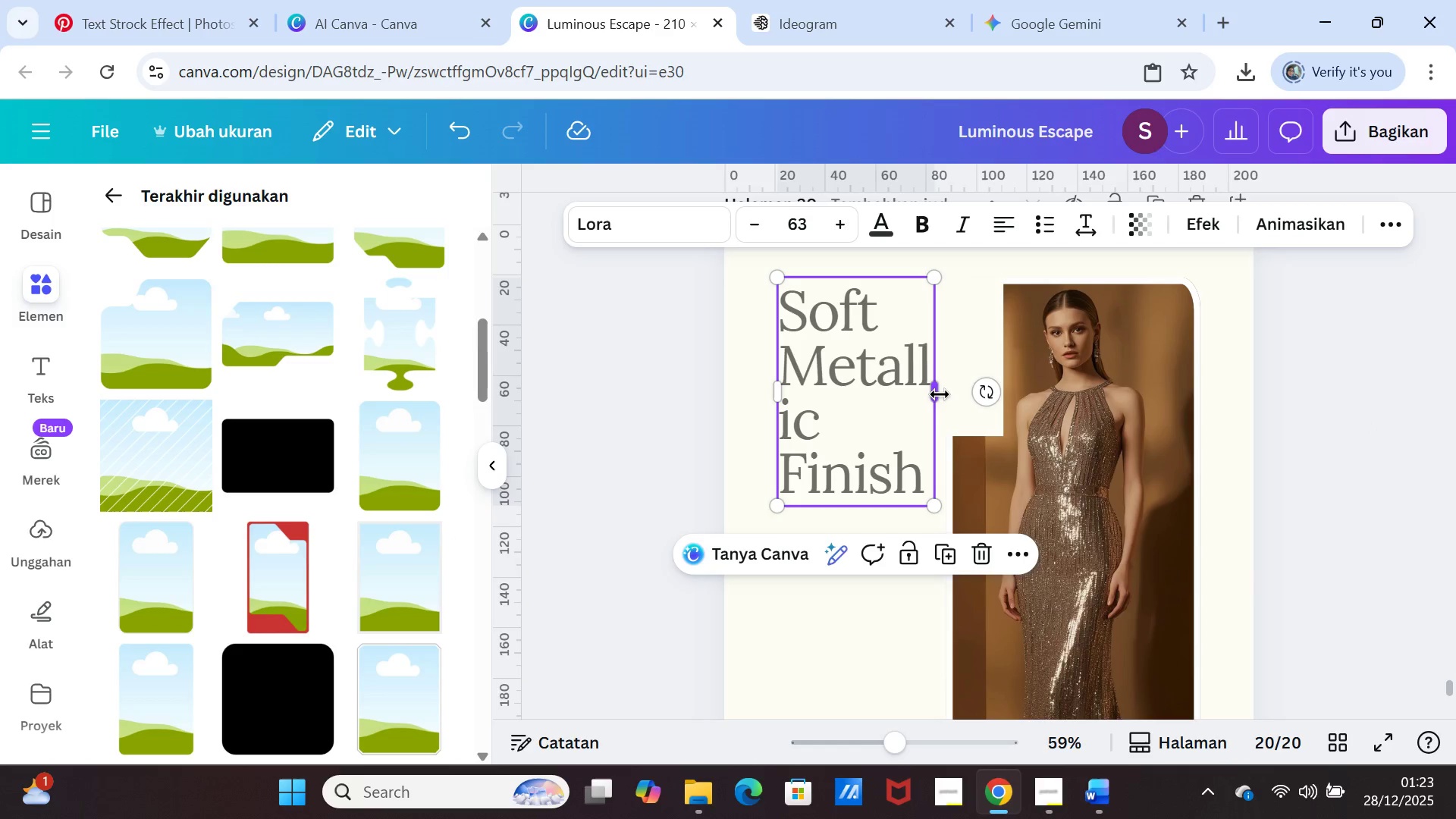 
left_click_drag(start_coordinate=[940, 394], to_coordinate=[1000, 383])
 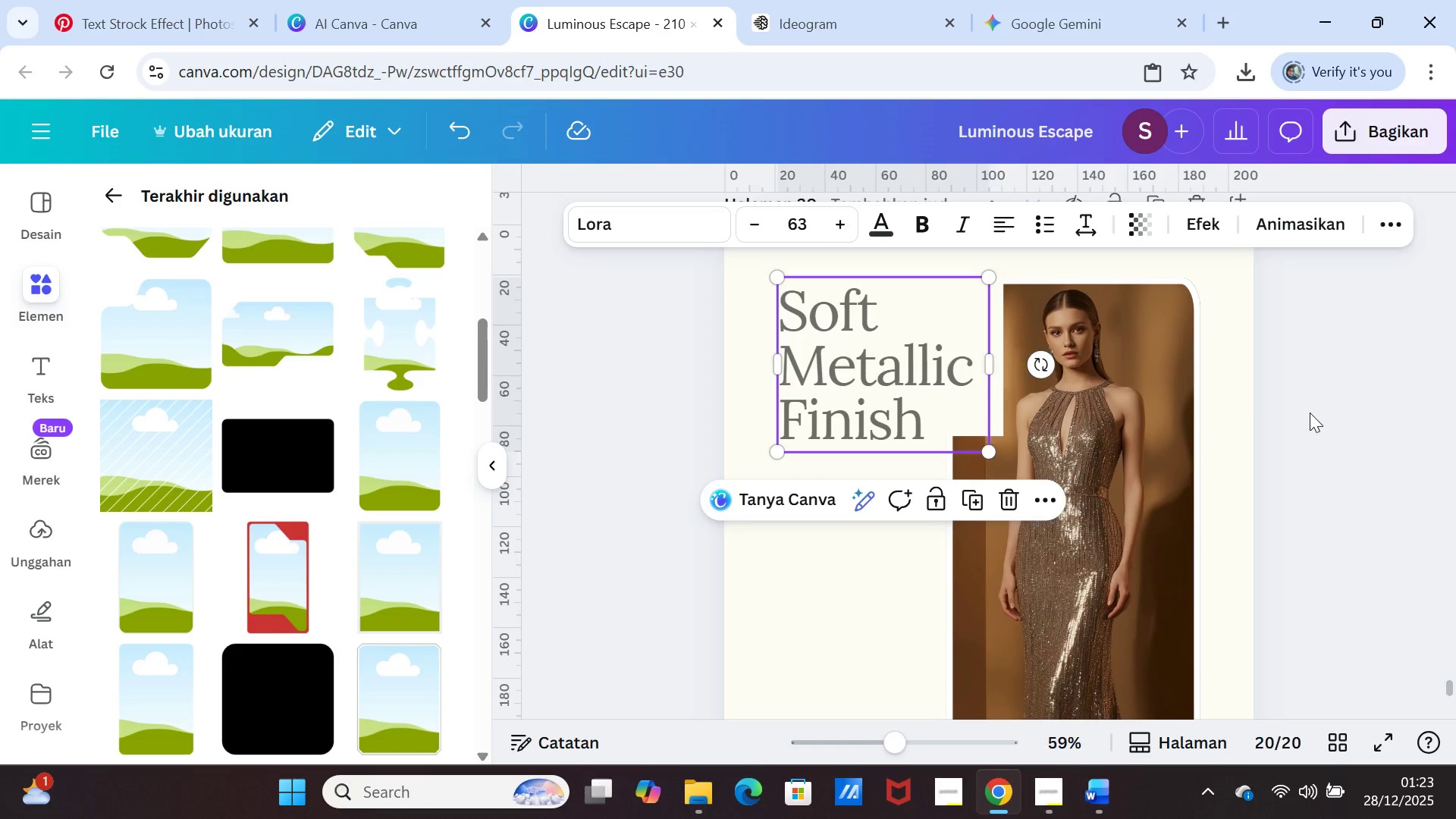 
left_click([1310, 413])
 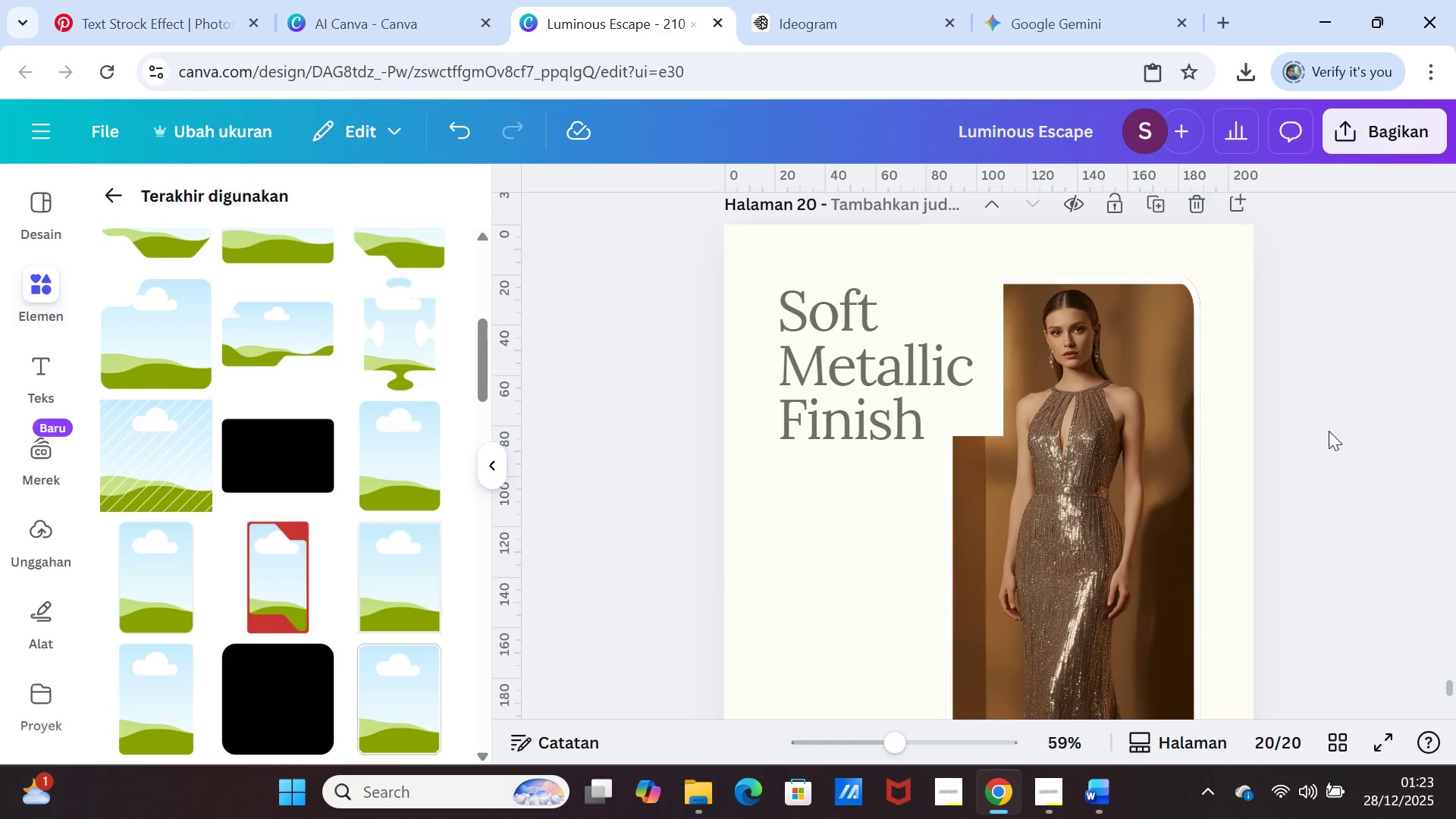 
scroll: coordinate [1329, 483], scroll_direction: down, amount: 1.0
 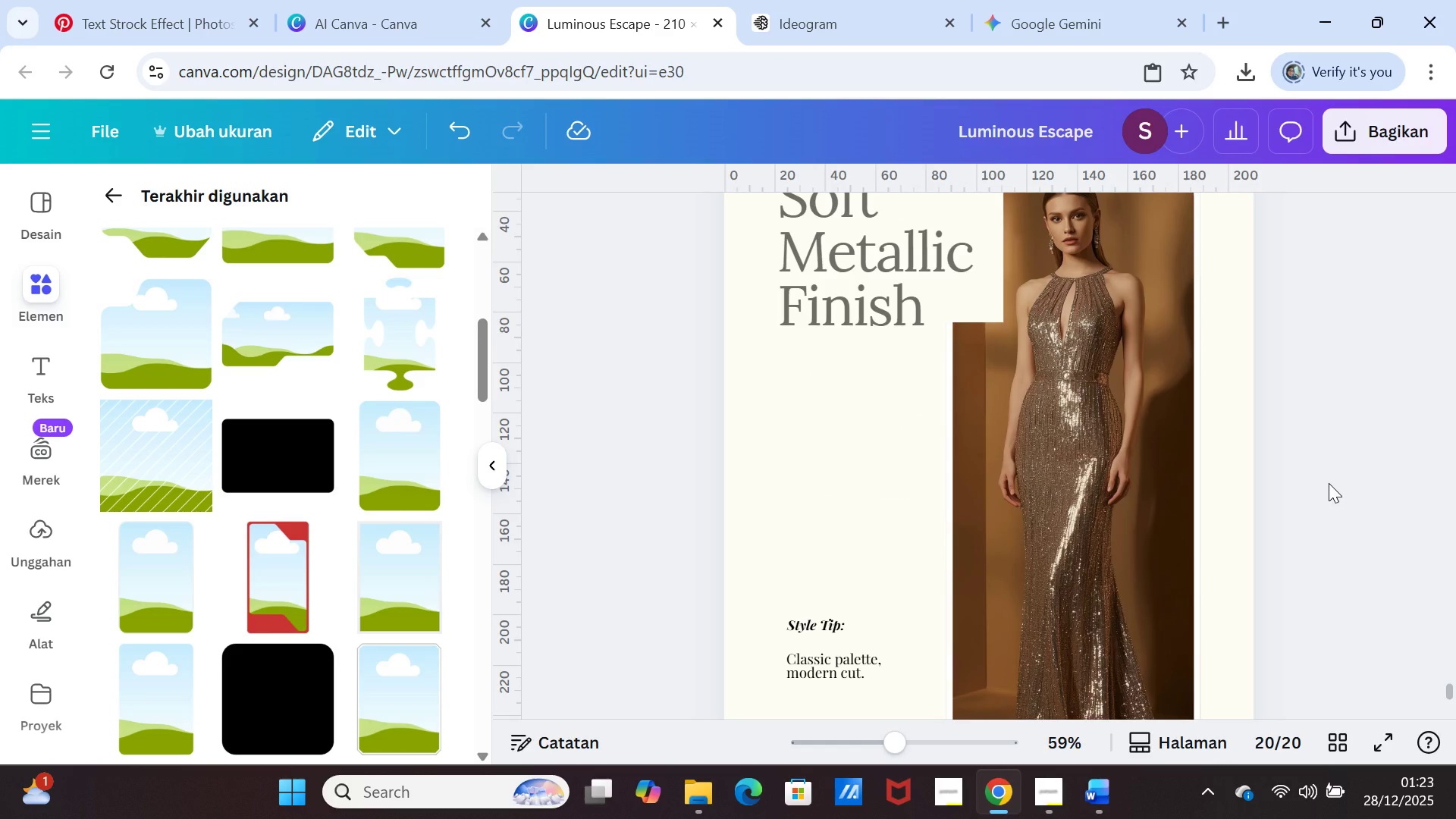 
scroll: coordinate [1329, 483], scroll_direction: up, amount: 1.0
 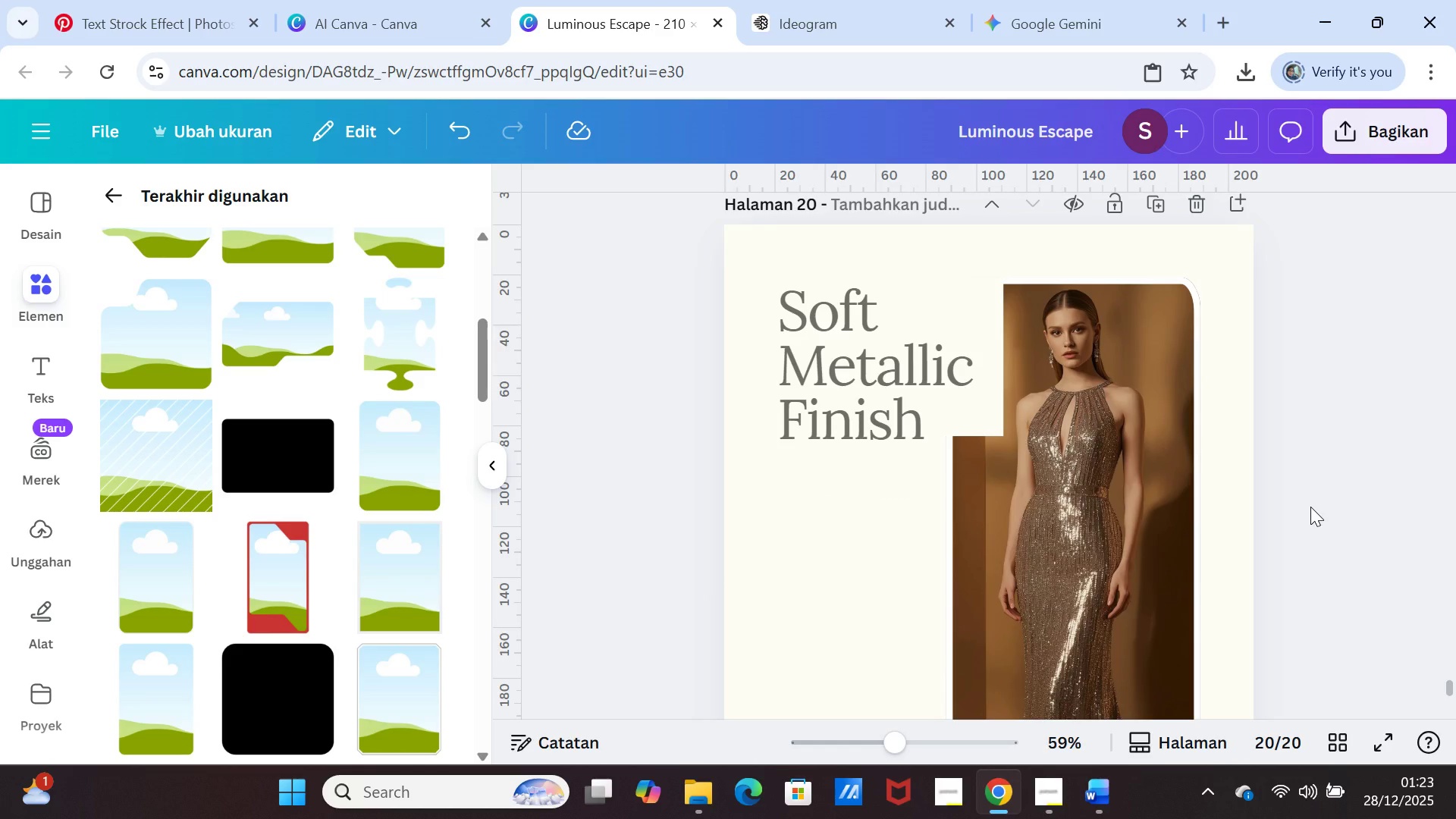 
scroll: coordinate [1310, 506], scroll_direction: down, amount: 2.0
 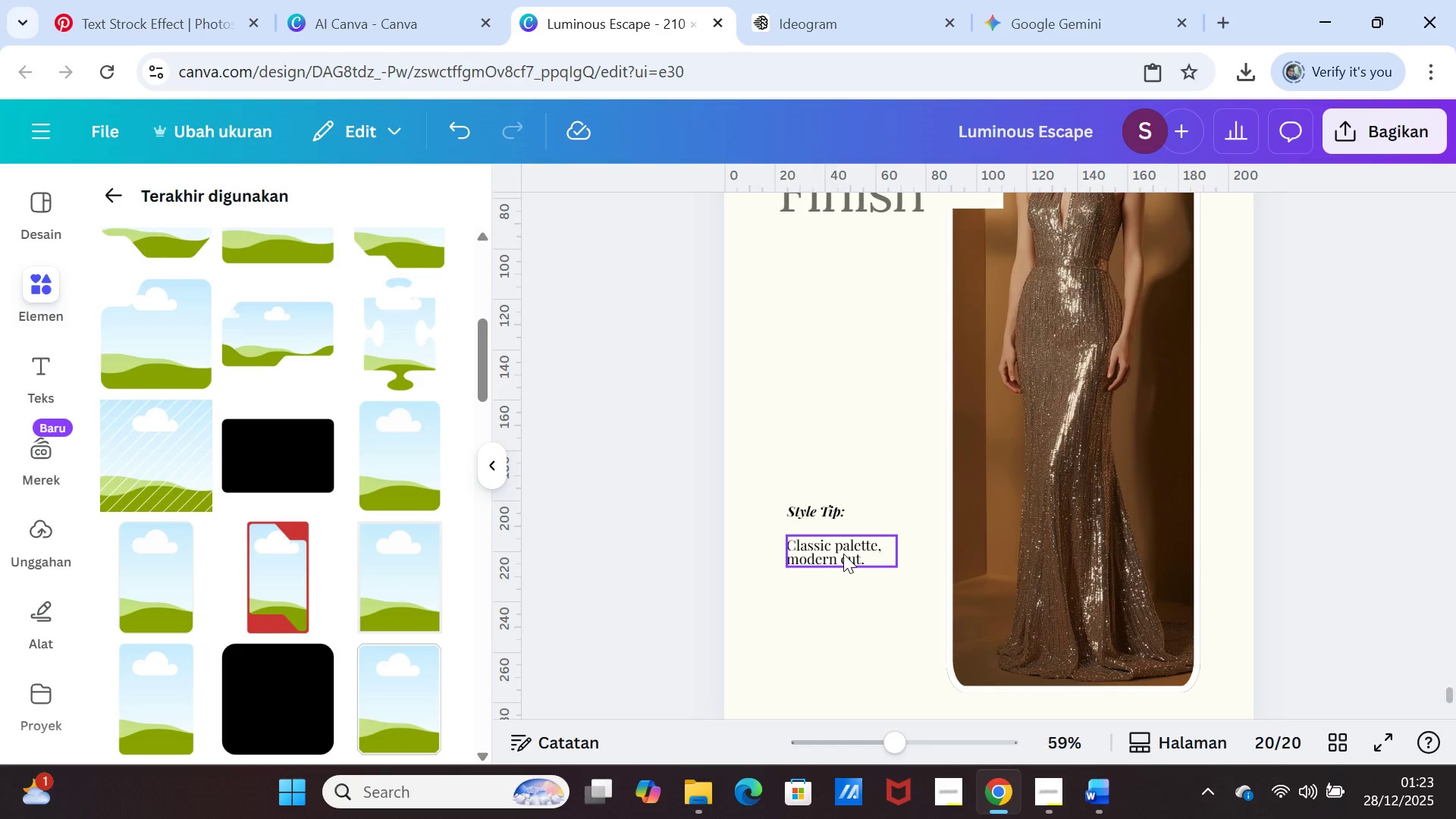 
left_click_drag(start_coordinate=[843, 554], to_coordinate=[887, 554])
 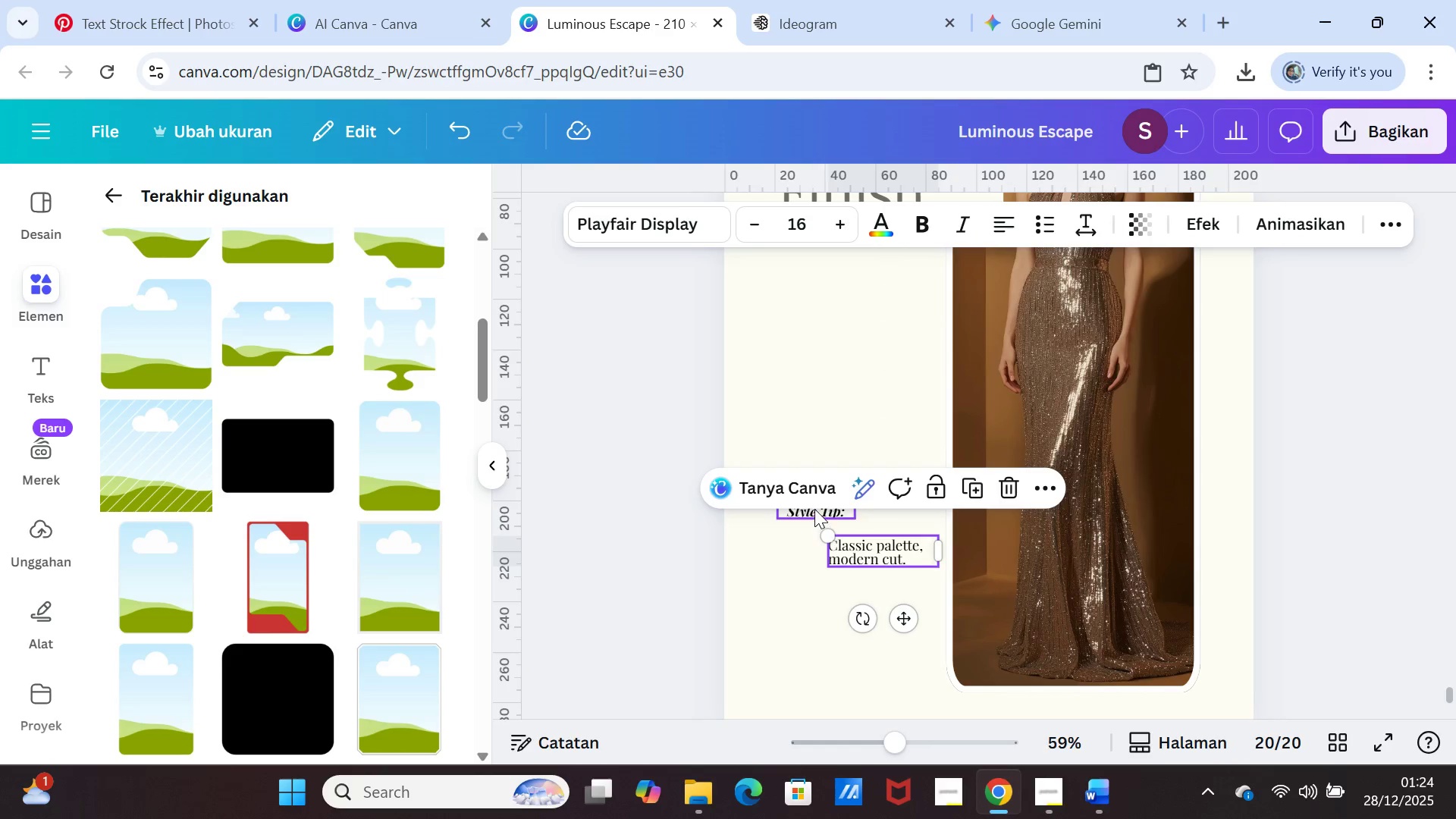 
left_click_drag(start_coordinate=[814, 509], to_coordinate=[796, 545])
 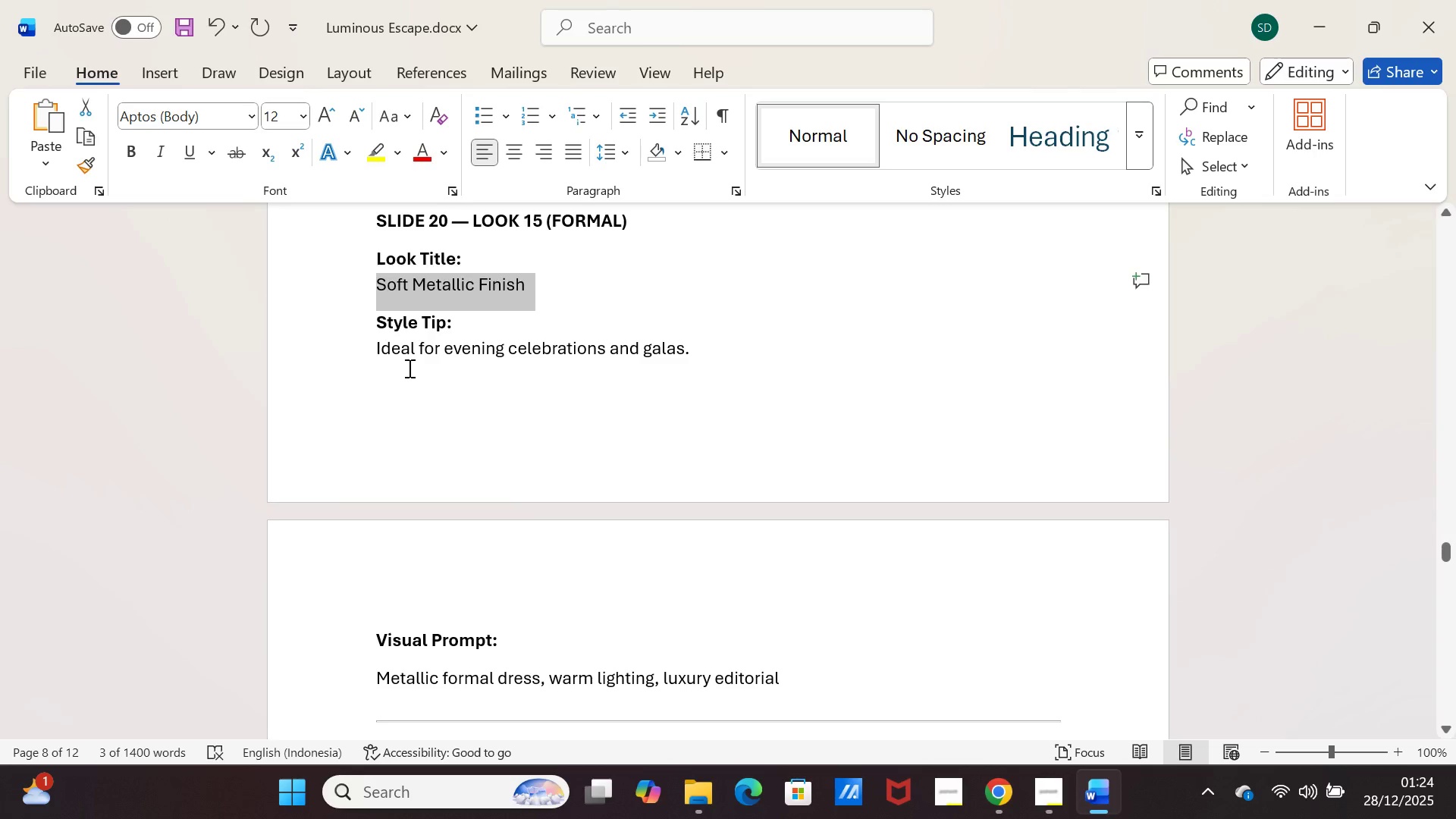 
left_click_drag(start_coordinate=[376, 349], to_coordinate=[689, 347])
 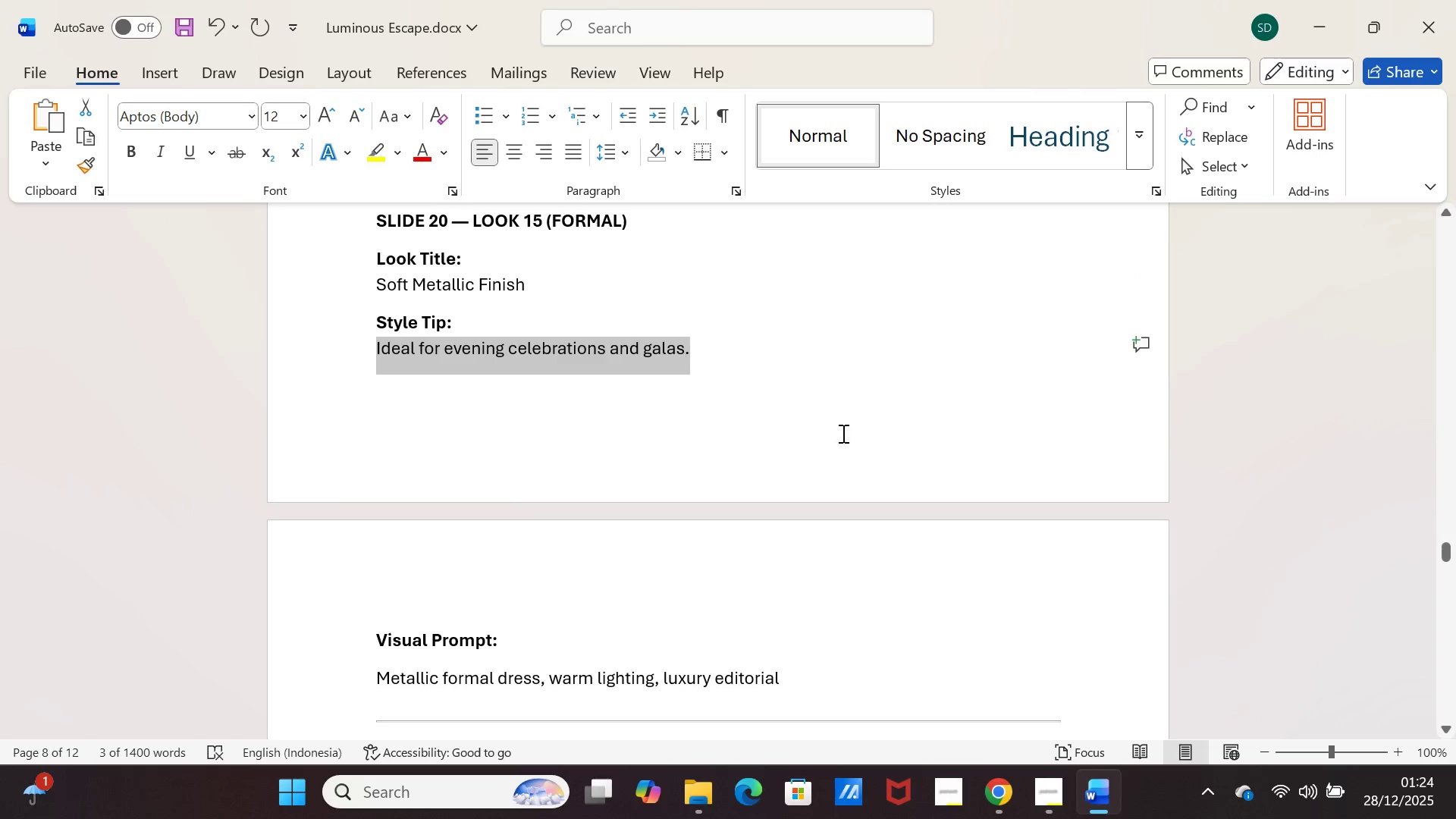 
key(Control+C)
 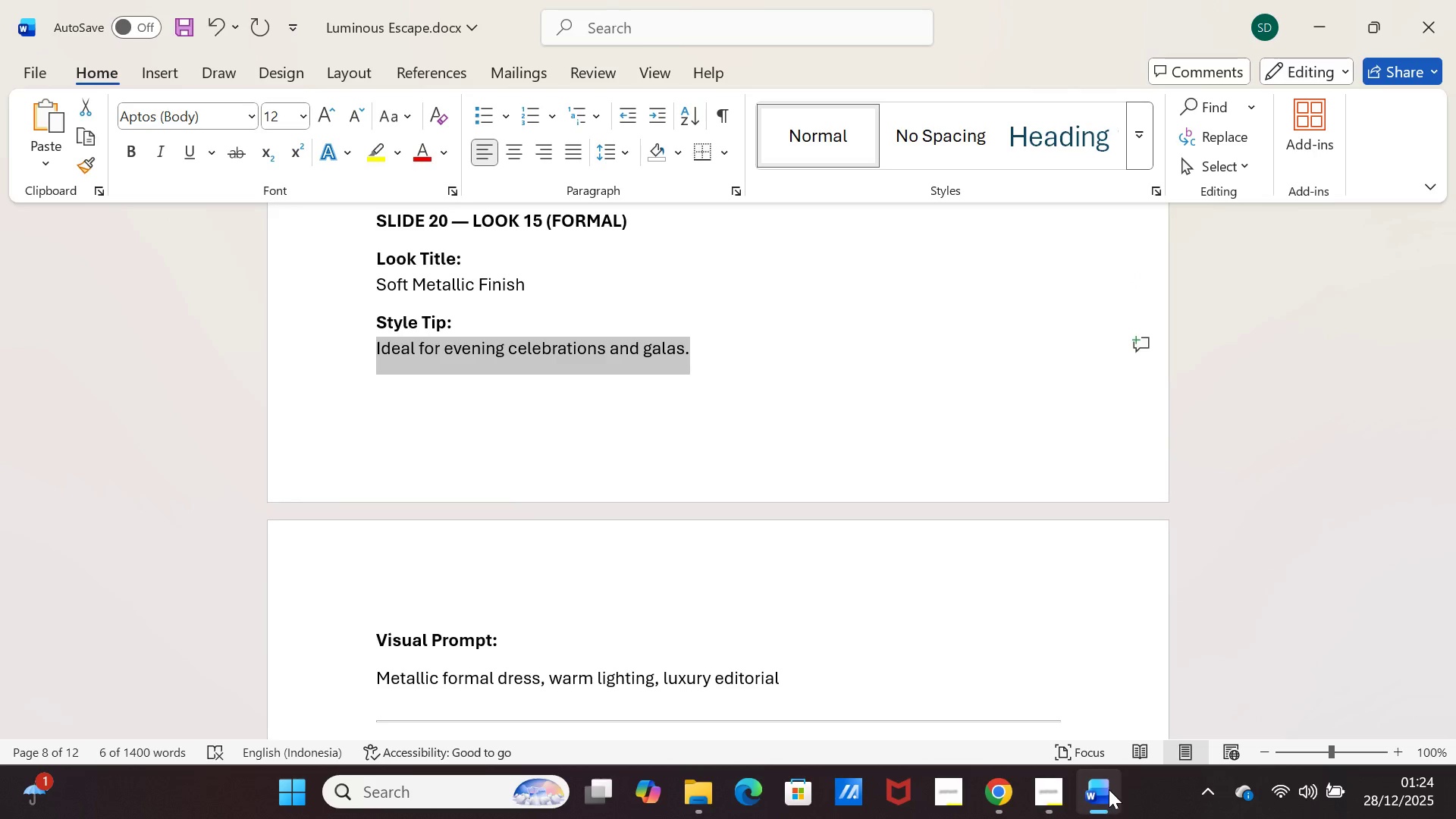 
left_click([1100, 792])
 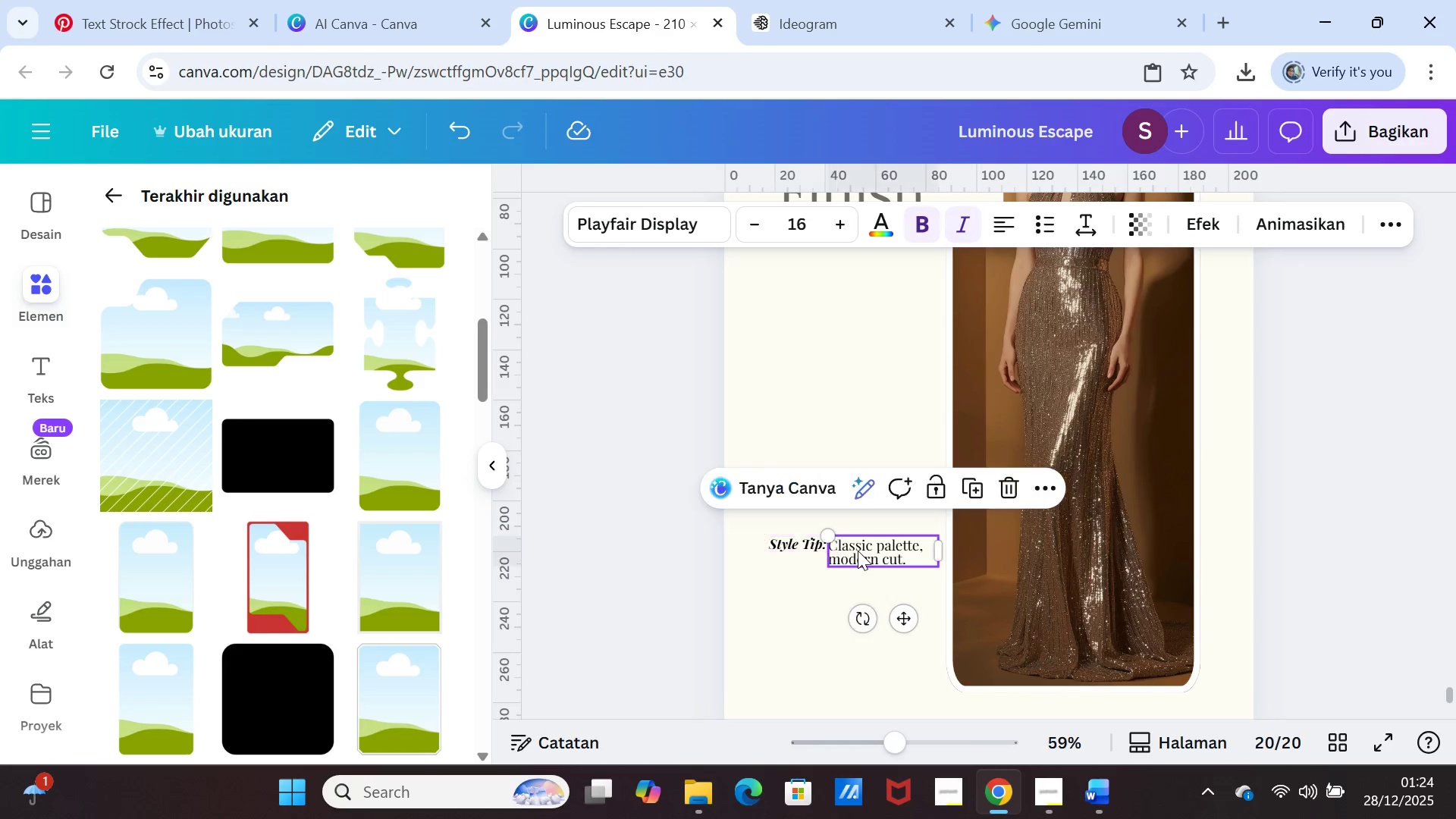 
double_click([858, 551])
 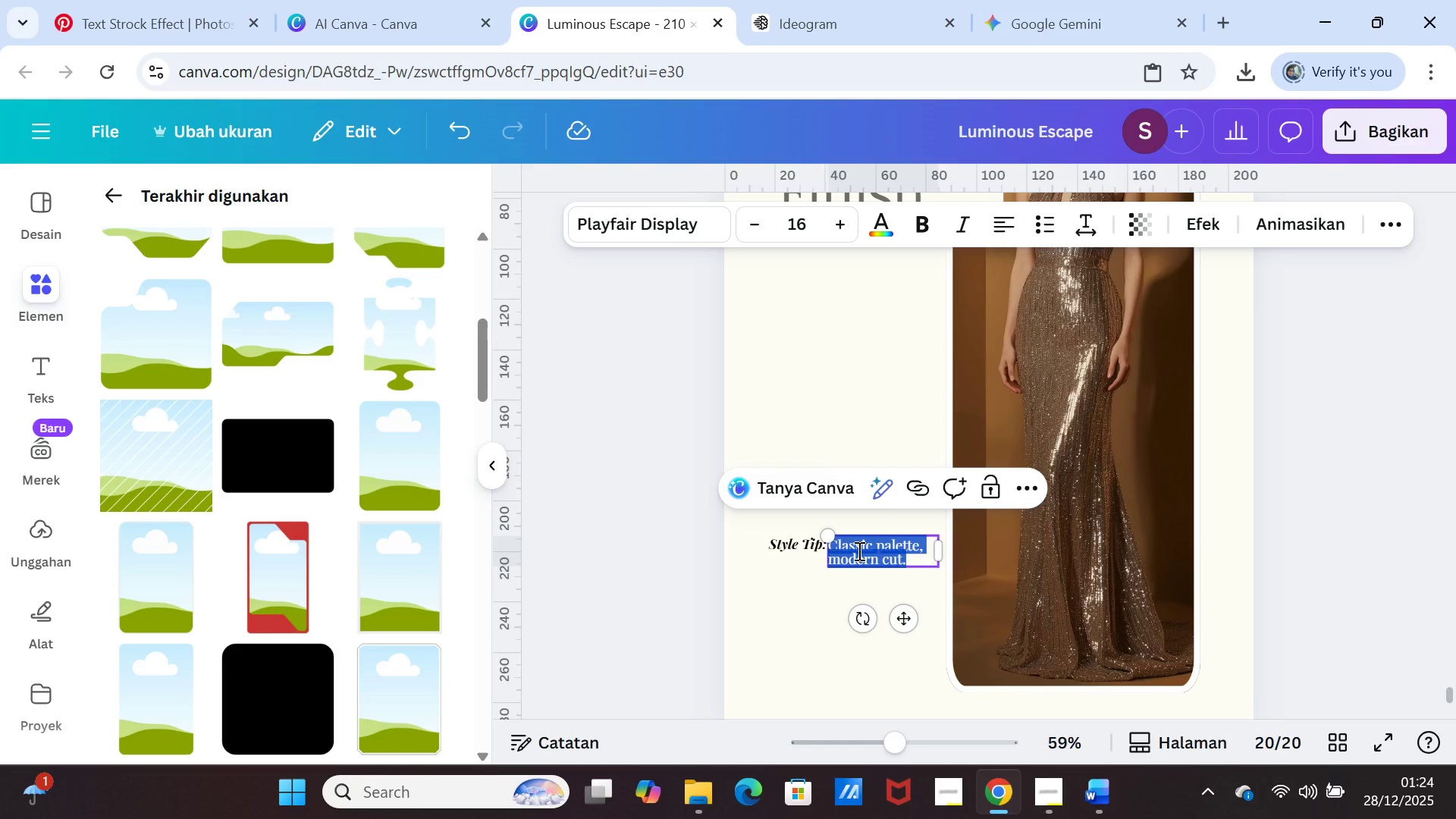 
key(Control+V)
 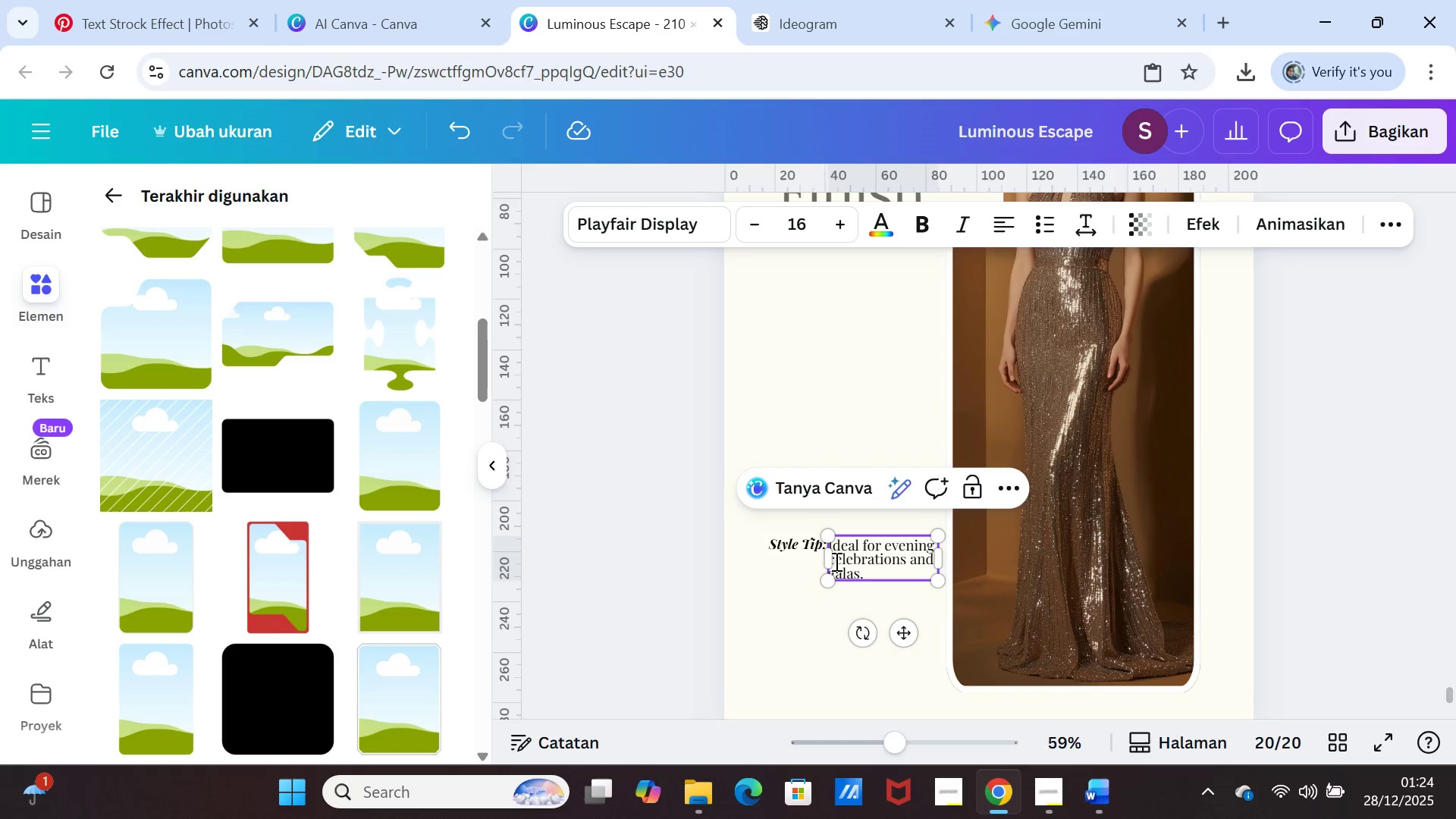 
left_click_drag(start_coordinate=[821, 557], to_coordinate=[830, 556])
 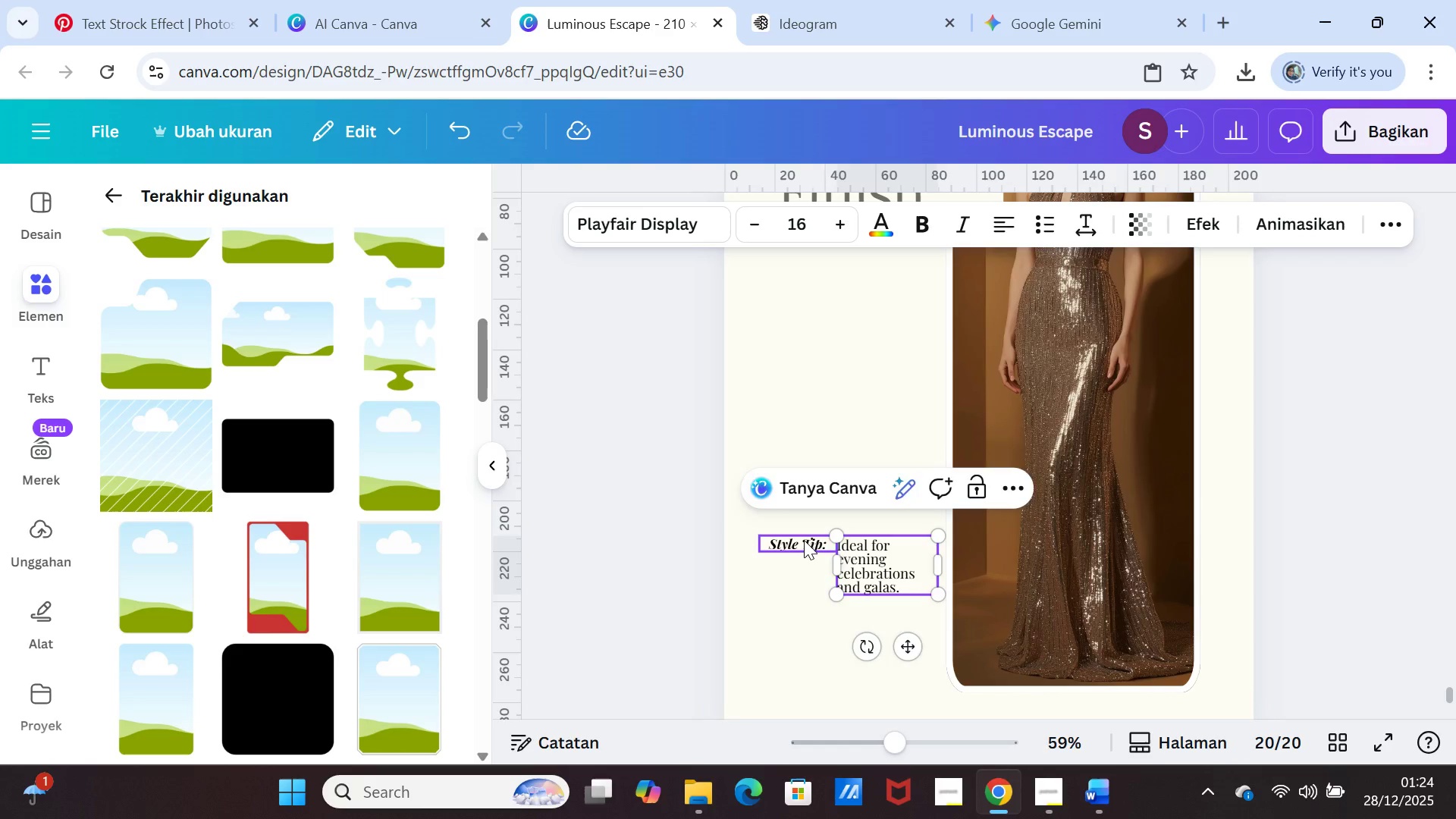 
left_click_drag(start_coordinate=[804, 540], to_coordinate=[793, 543])
 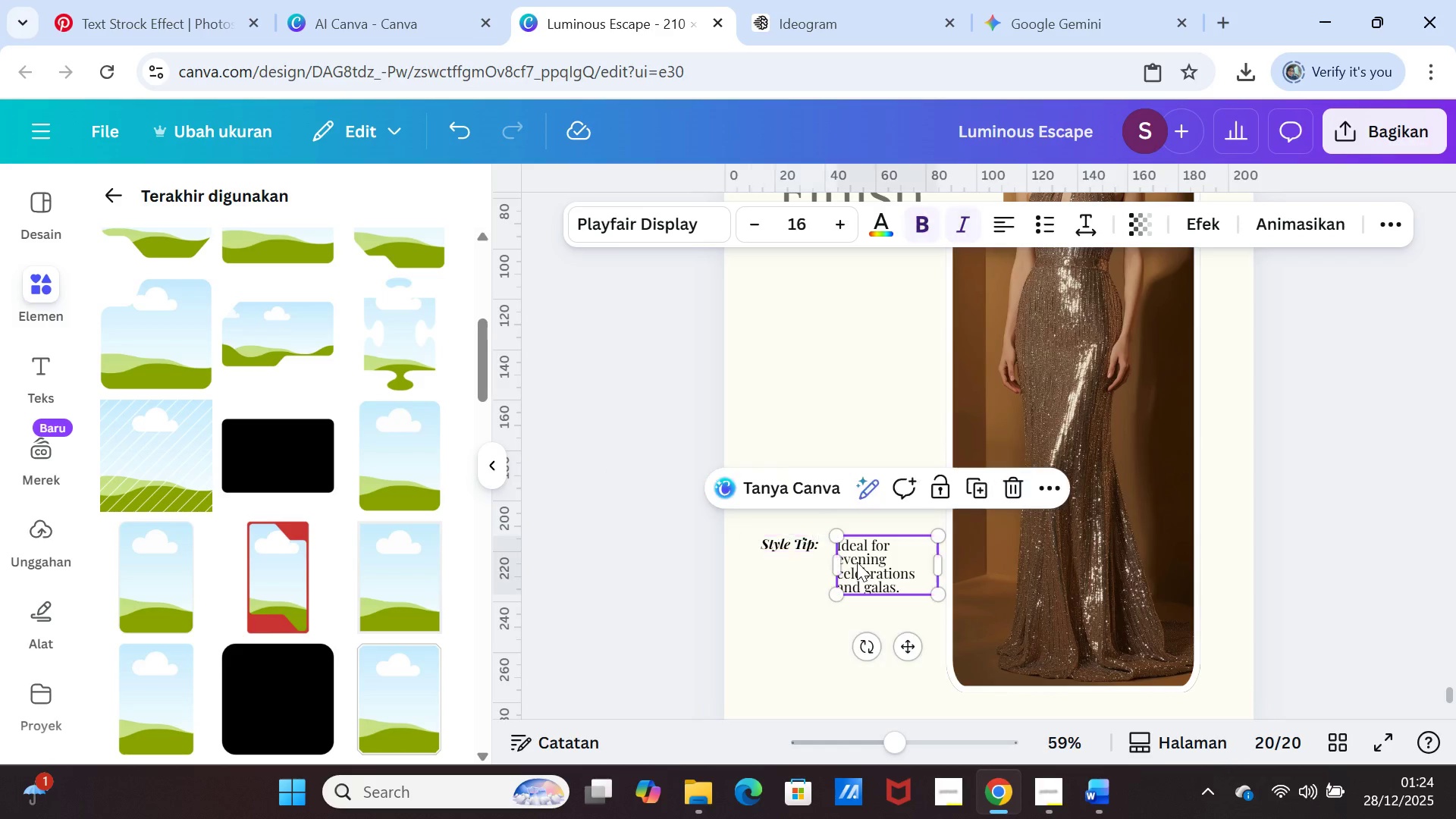 
left_click_drag(start_coordinate=[857, 562], to_coordinate=[863, 562])
 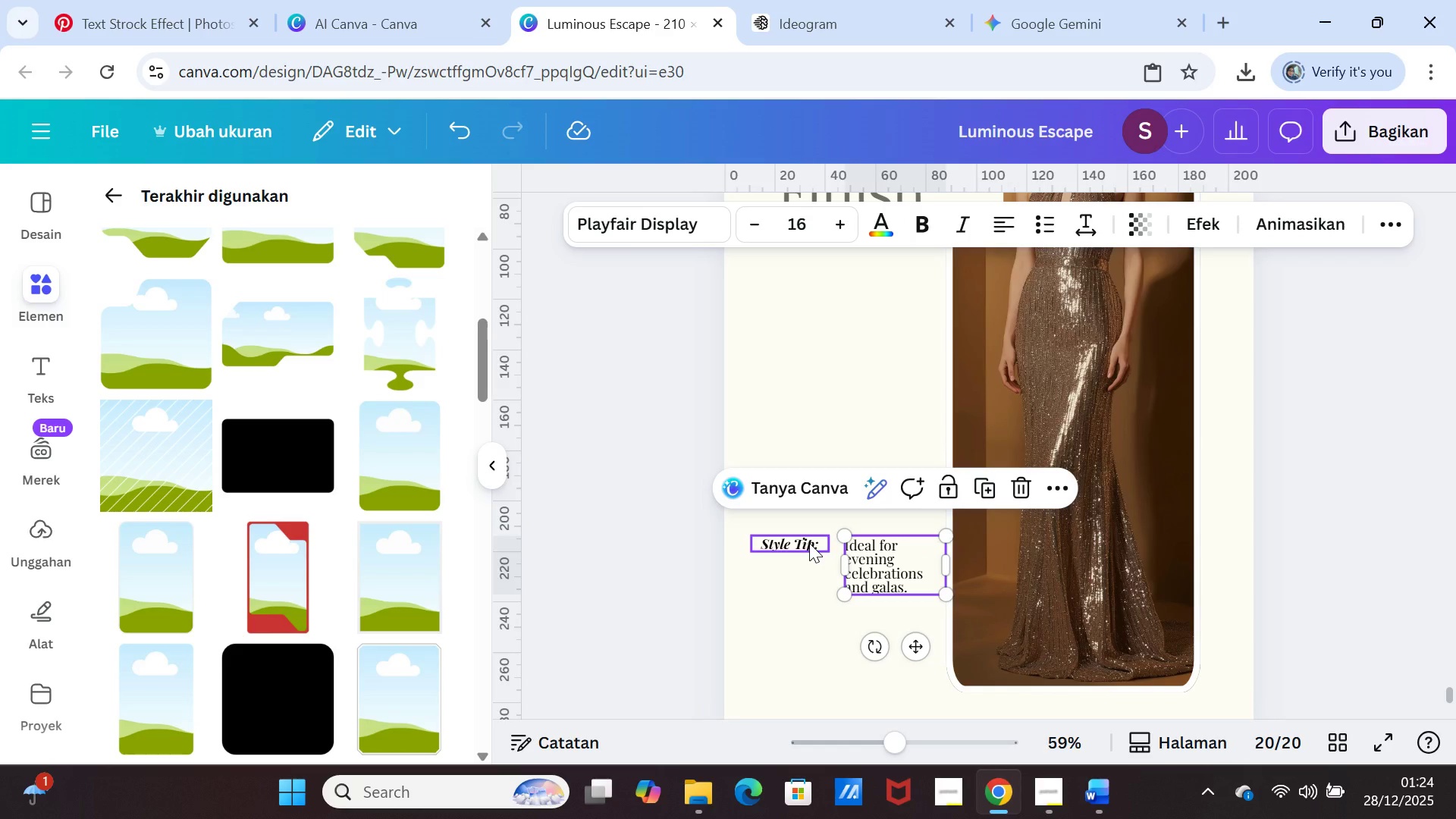 
left_click_drag(start_coordinate=[809, 543], to_coordinate=[819, 542])
 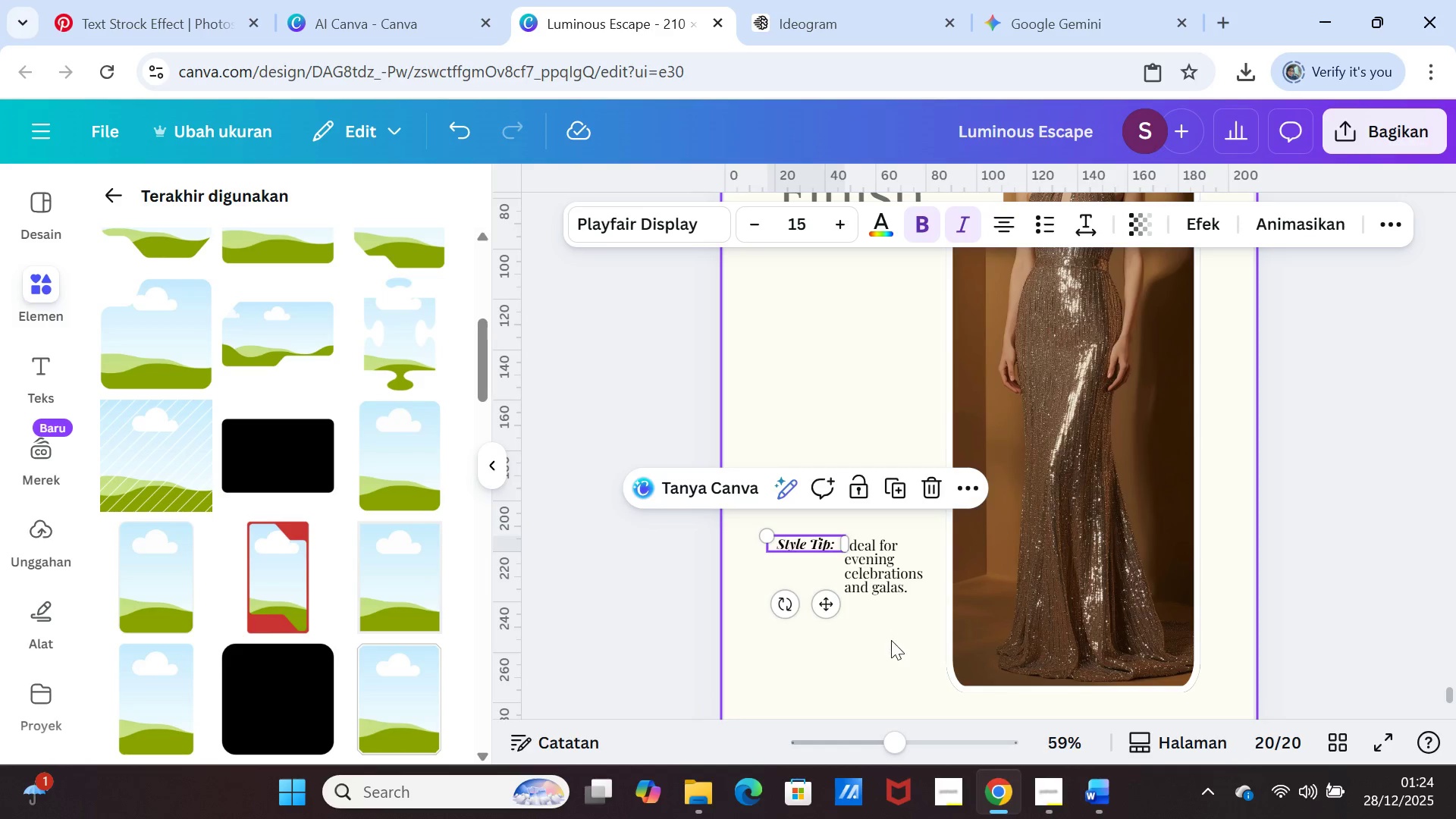 
left_click([891, 640])
 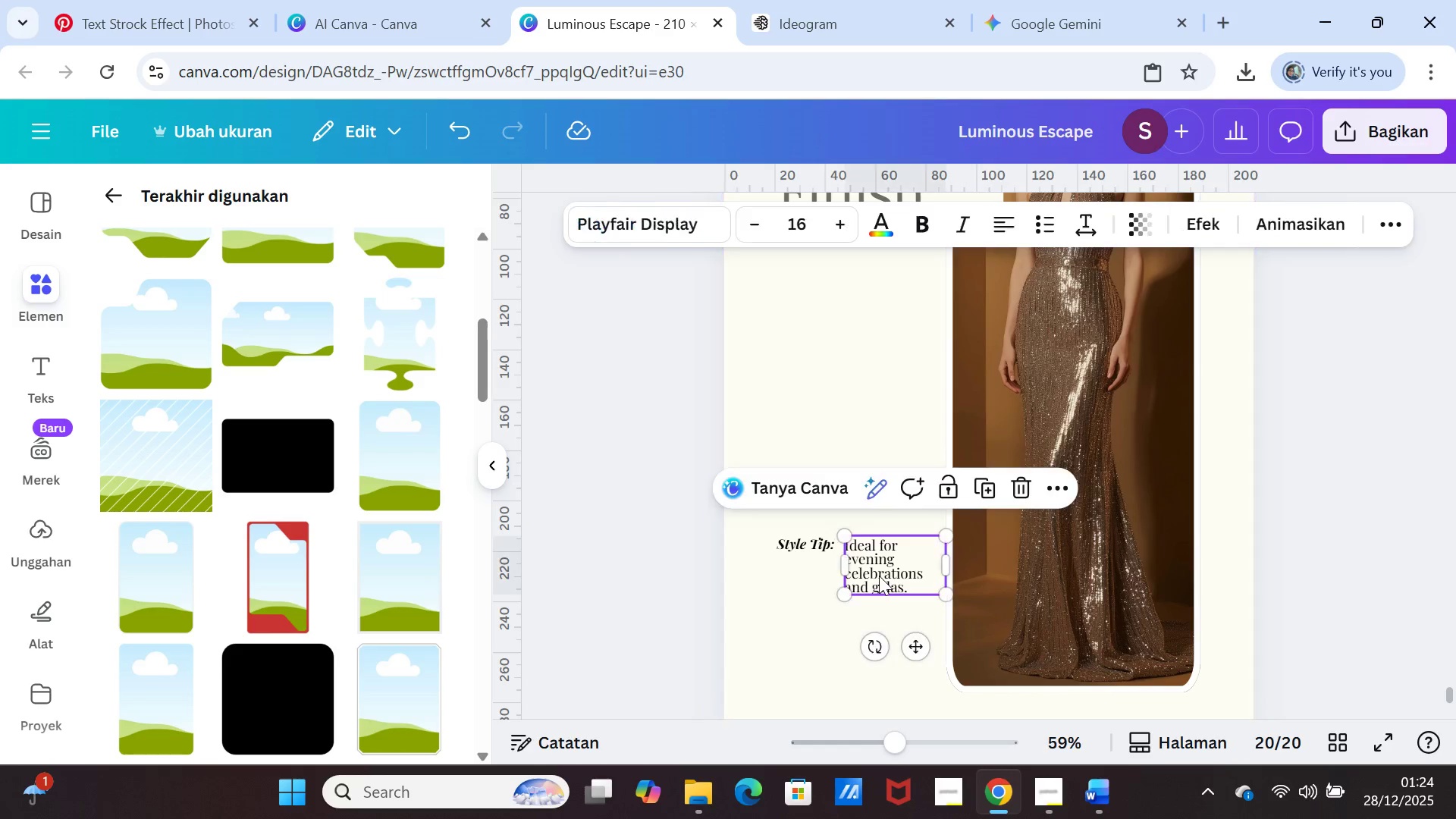 
left_click([879, 576])
 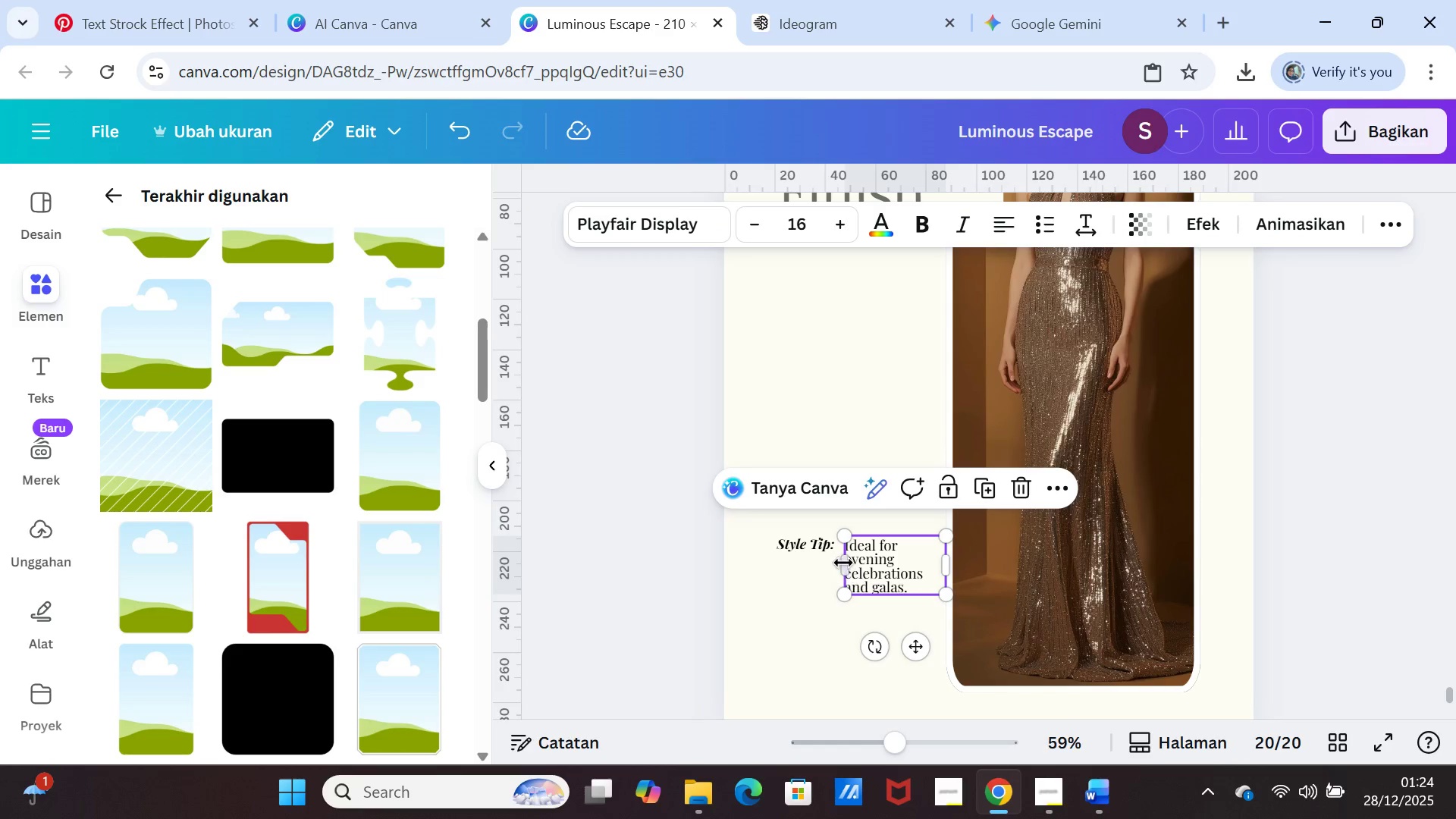 
left_click_drag(start_coordinate=[842, 562], to_coordinate=[849, 561])
 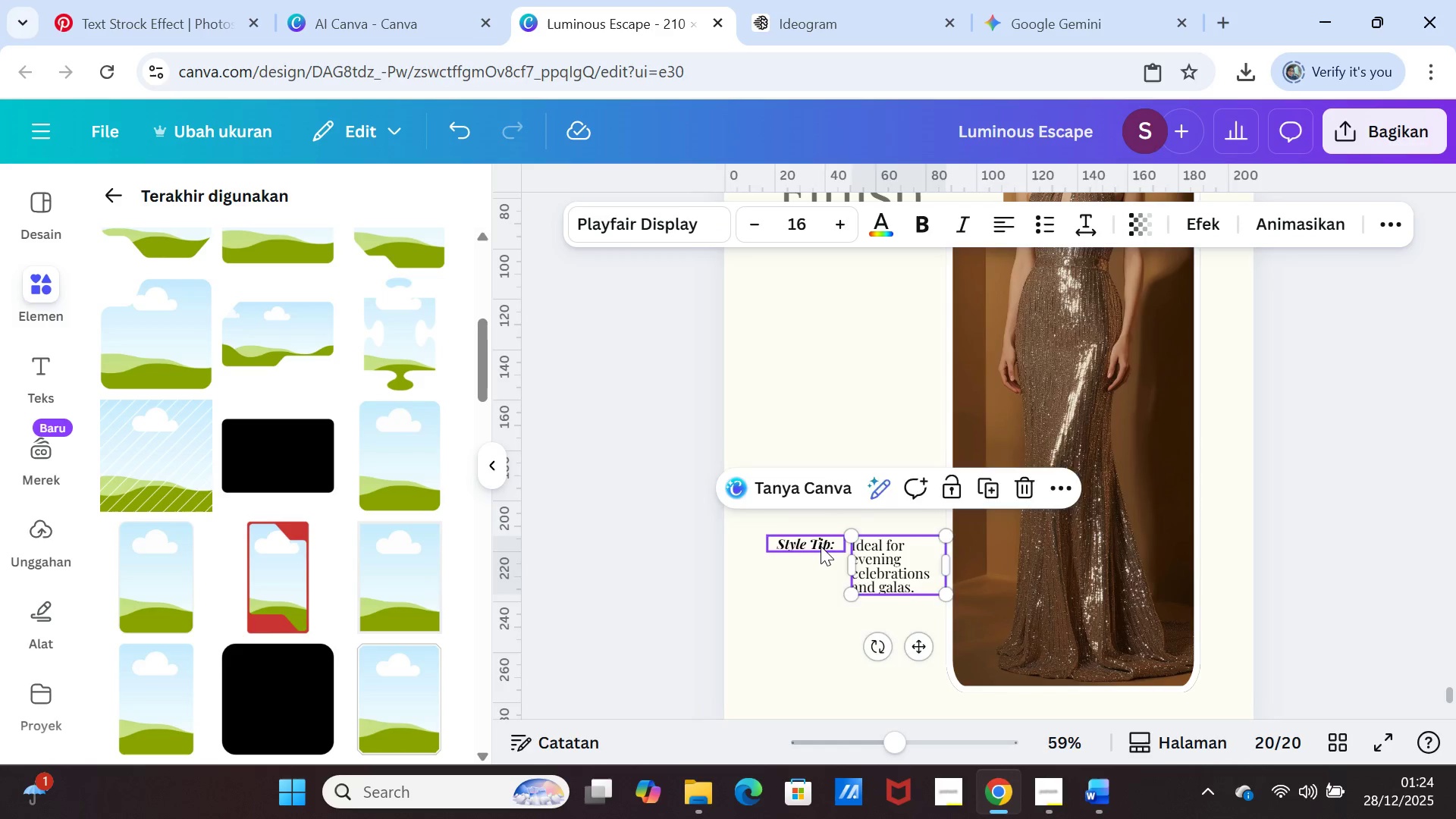 
left_click_drag(start_coordinate=[821, 546], to_coordinate=[827, 546])
 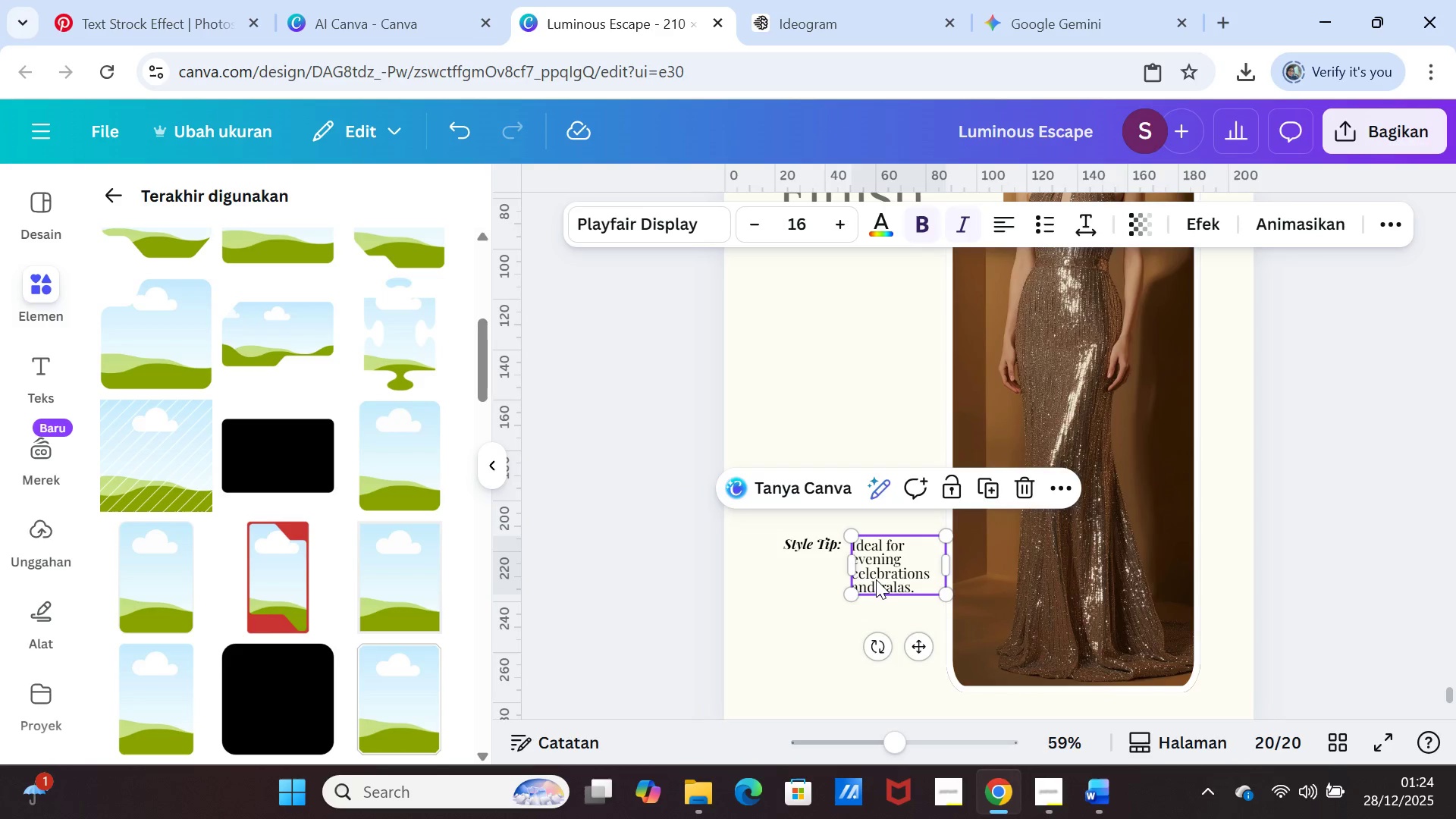 
left_click_drag(start_coordinate=[876, 577], to_coordinate=[877, 666])
 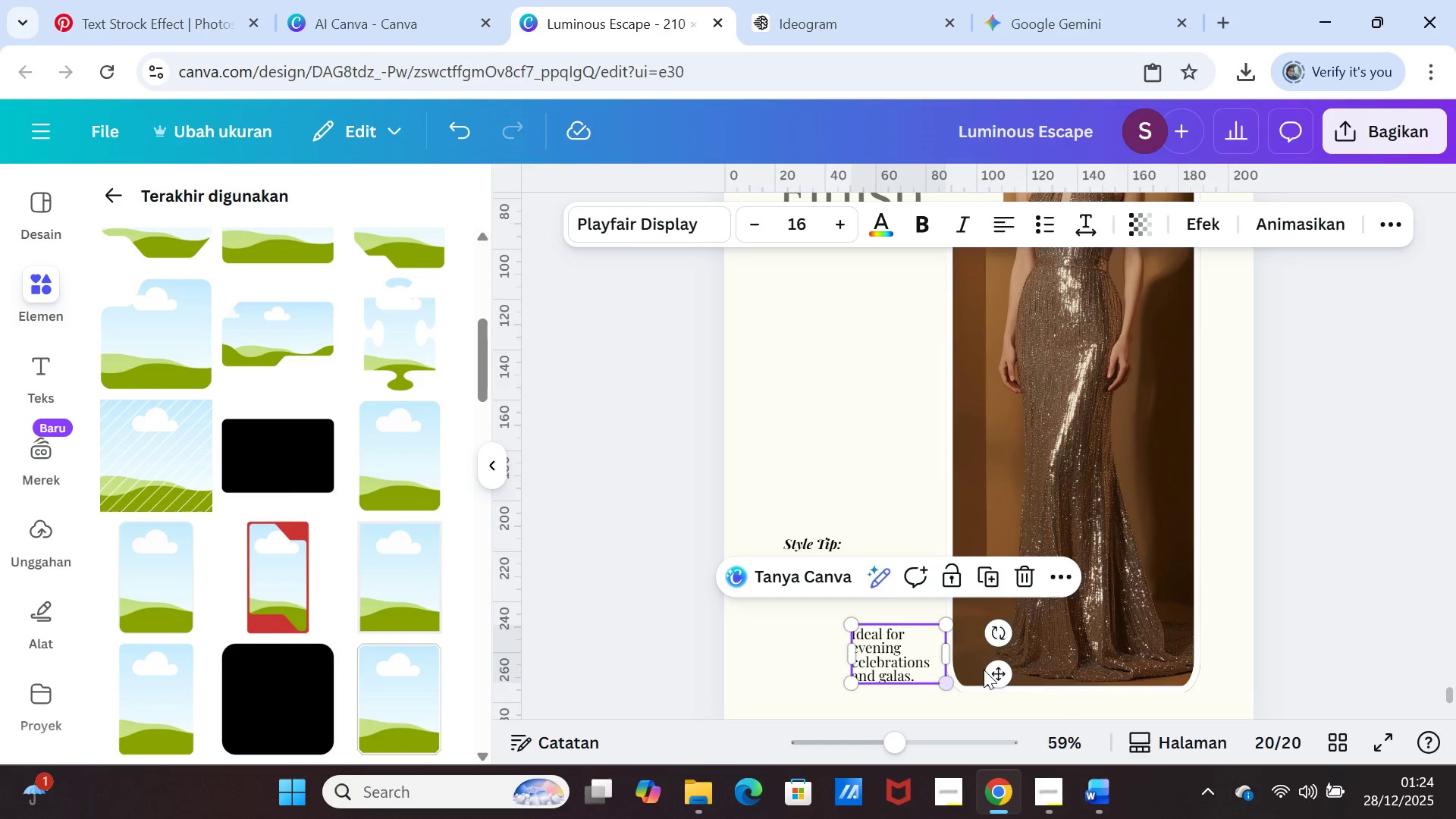 
scroll: coordinate [1134, 602], scroll_direction: down, amount: 1.0
 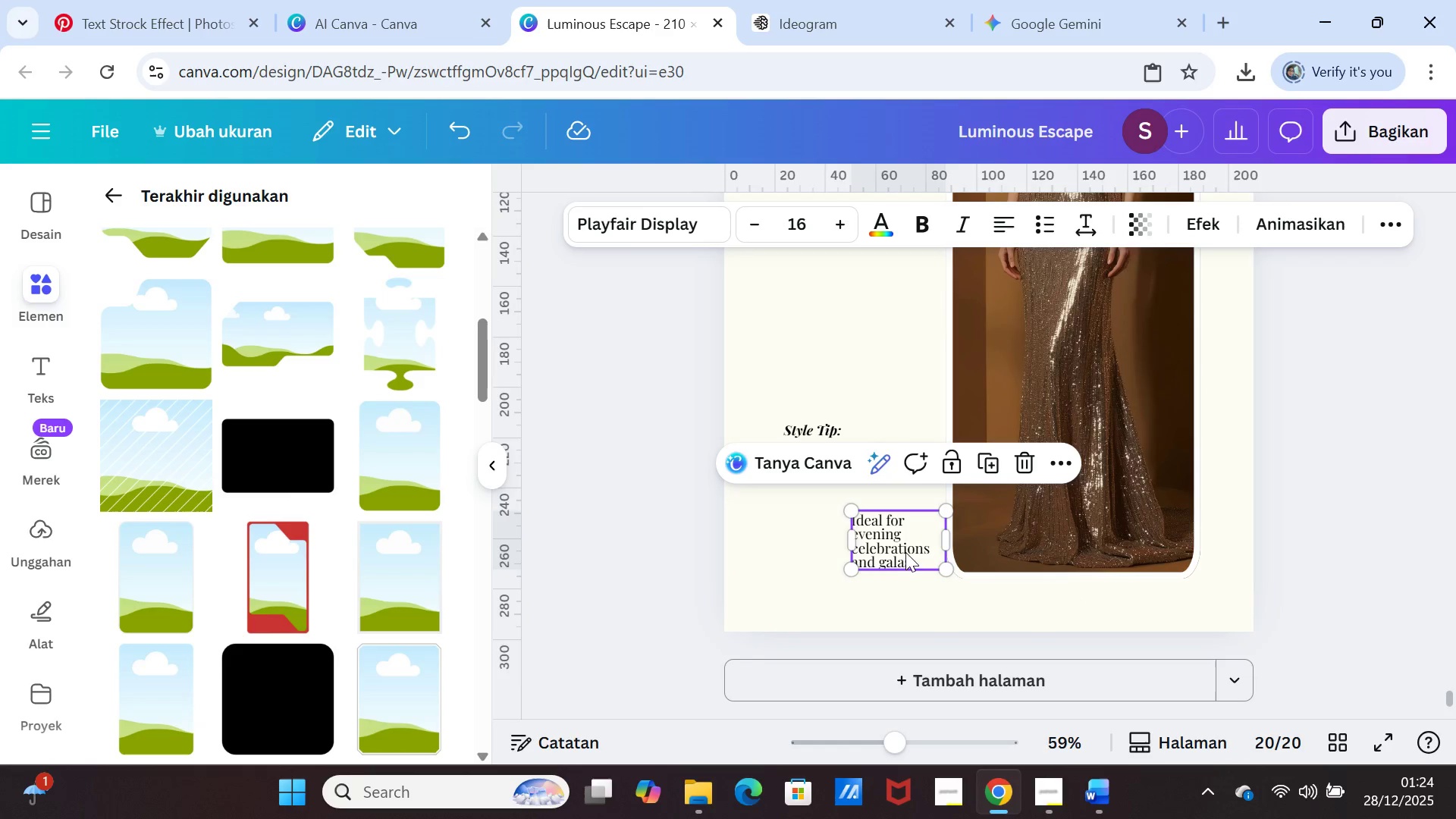 
left_click_drag(start_coordinate=[904, 551], to_coordinate=[902, 560])
 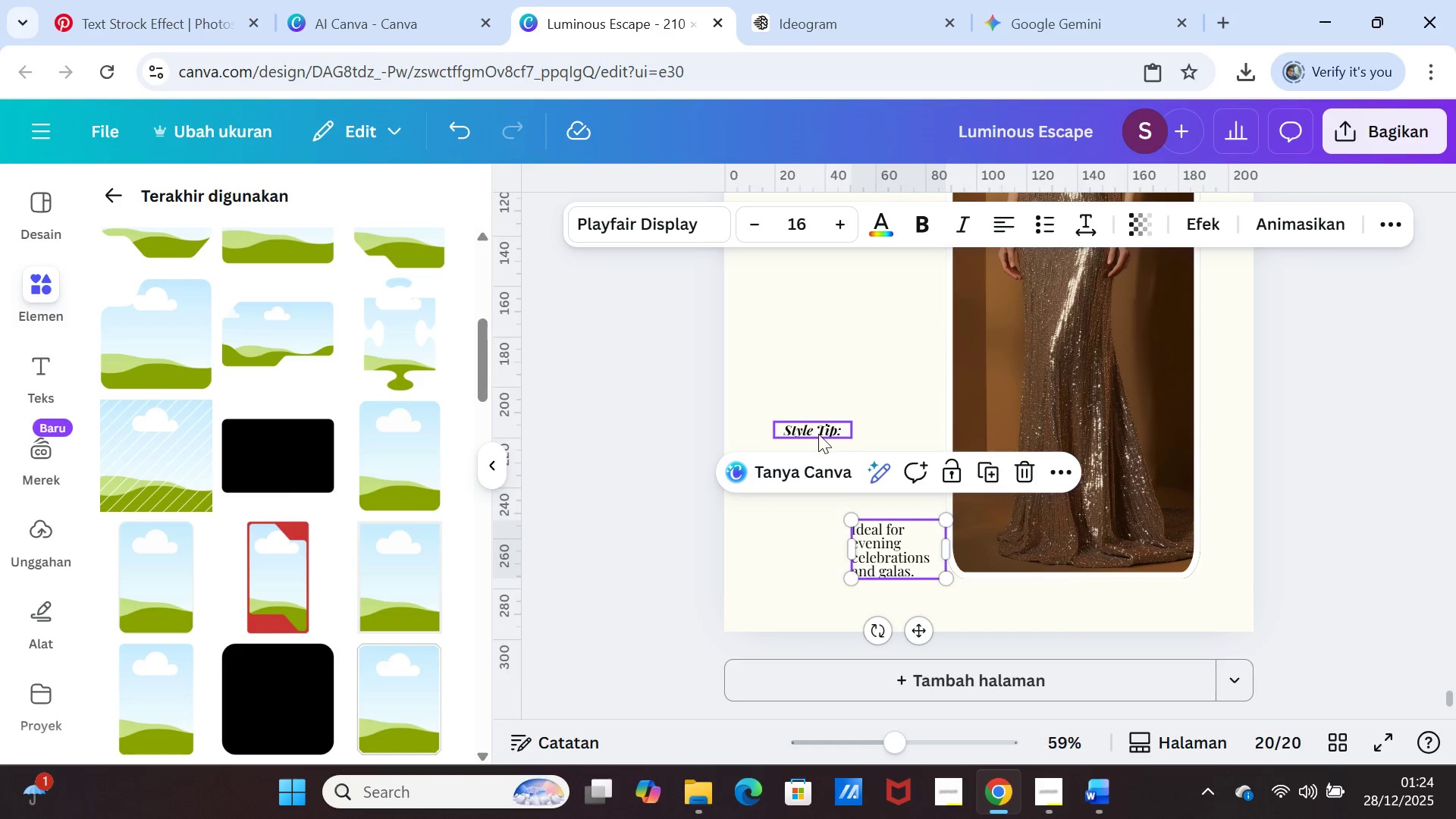 
left_click_drag(start_coordinate=[818, 434], to_coordinate=[817, 529])
 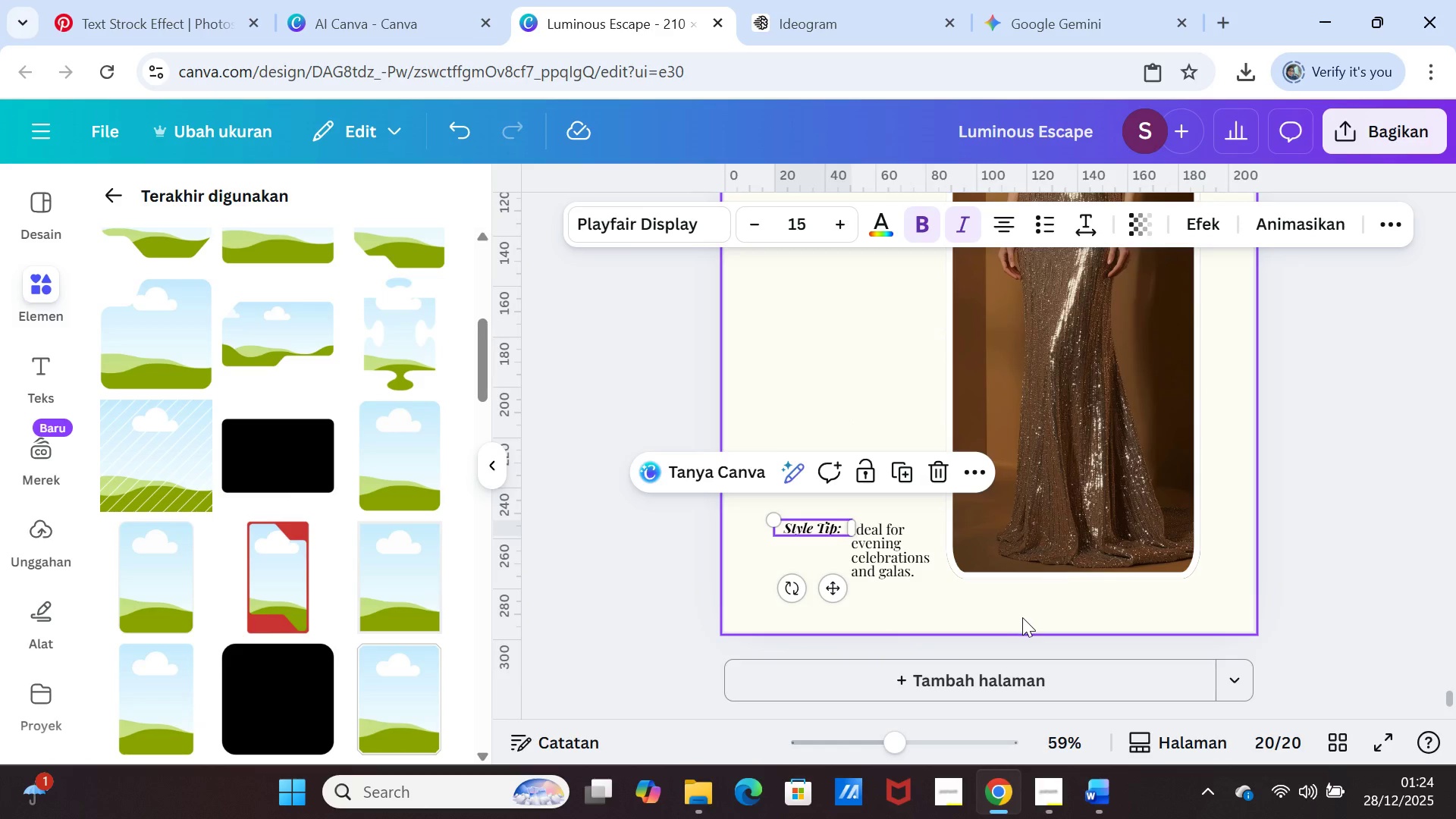 
left_click([1022, 617])
 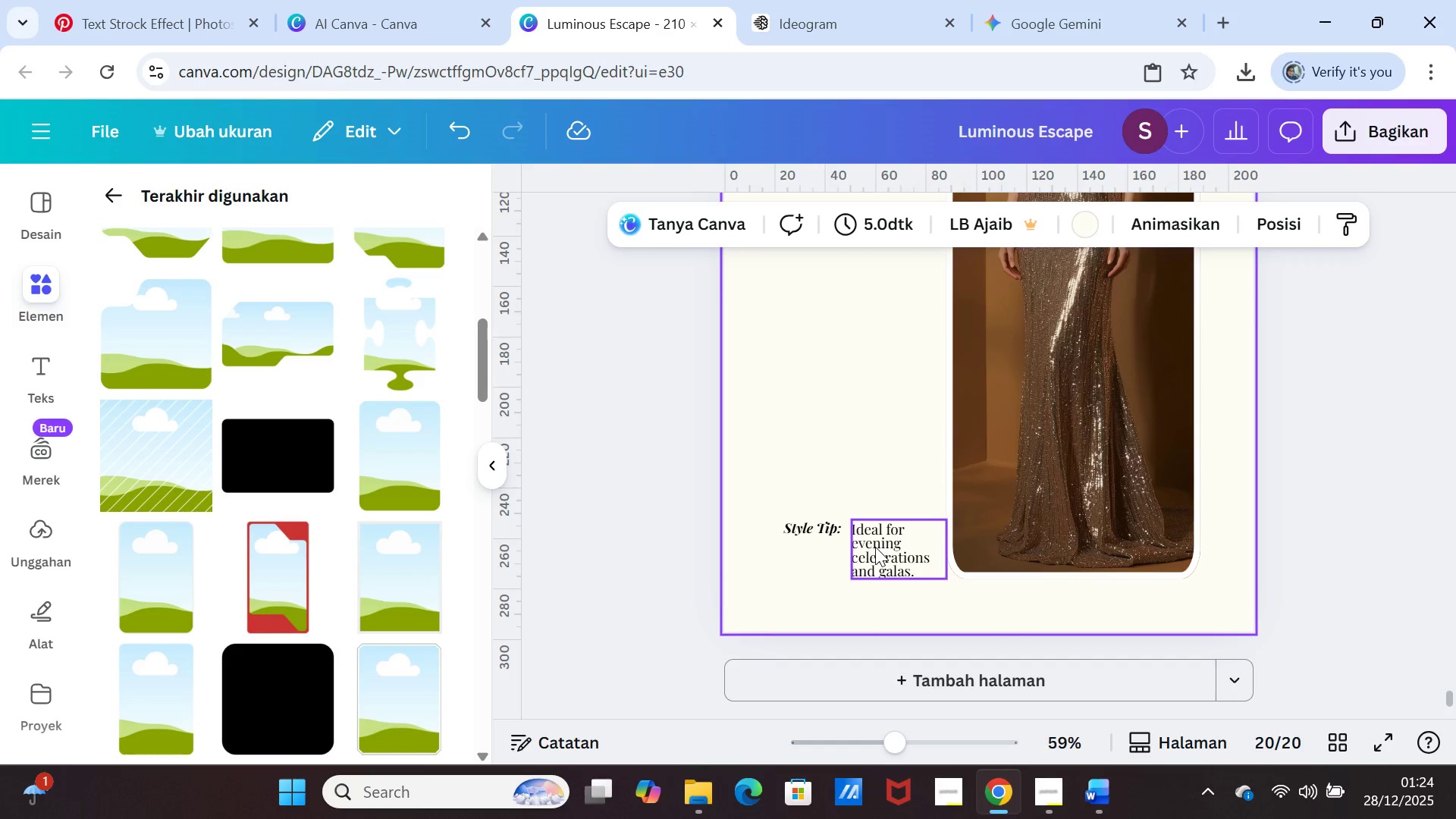 
left_click_drag(start_coordinate=[809, 522], to_coordinate=[813, 522])
 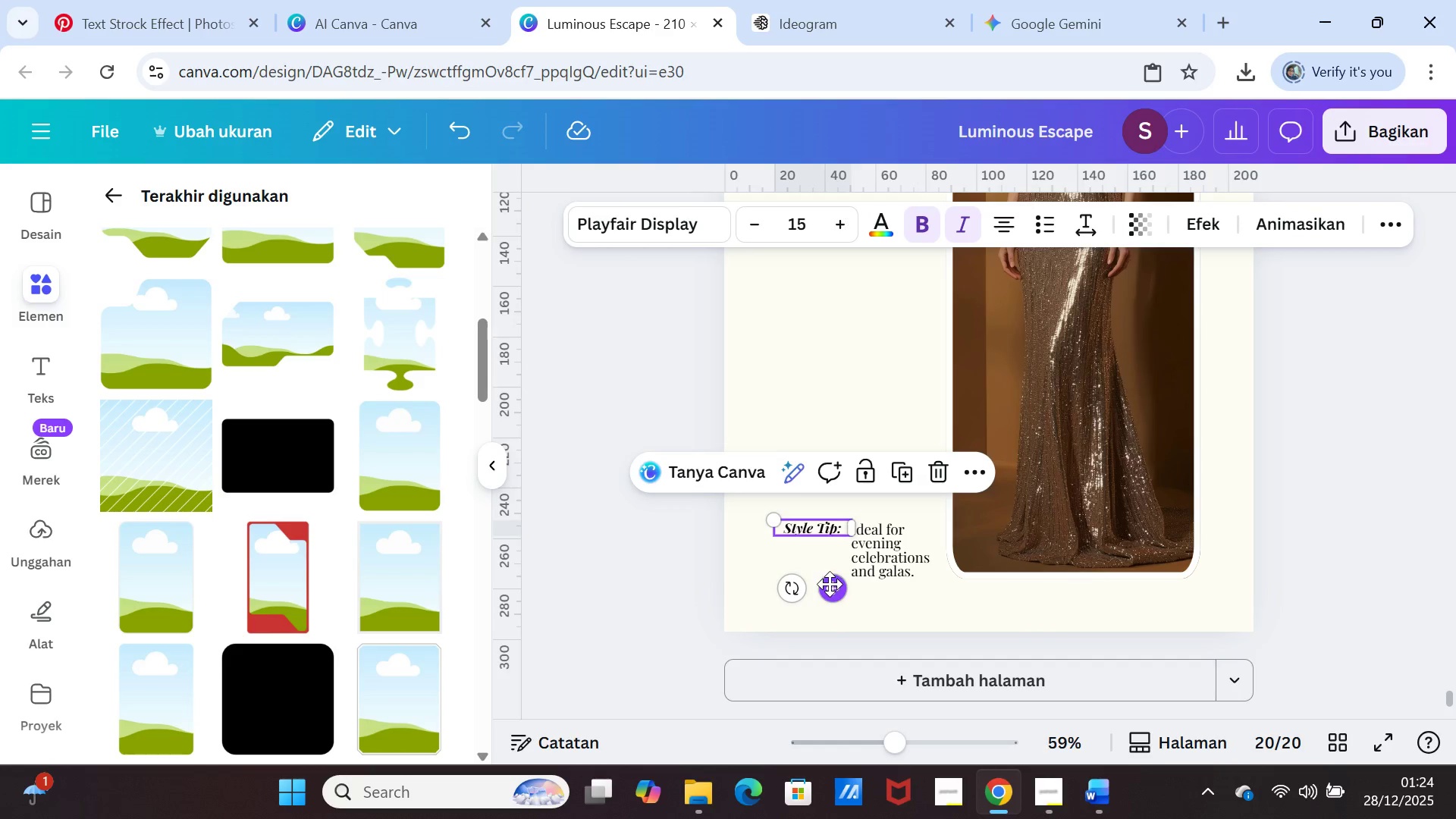 
left_click_drag(start_coordinate=[830, 585], to_coordinate=[834, 585])
 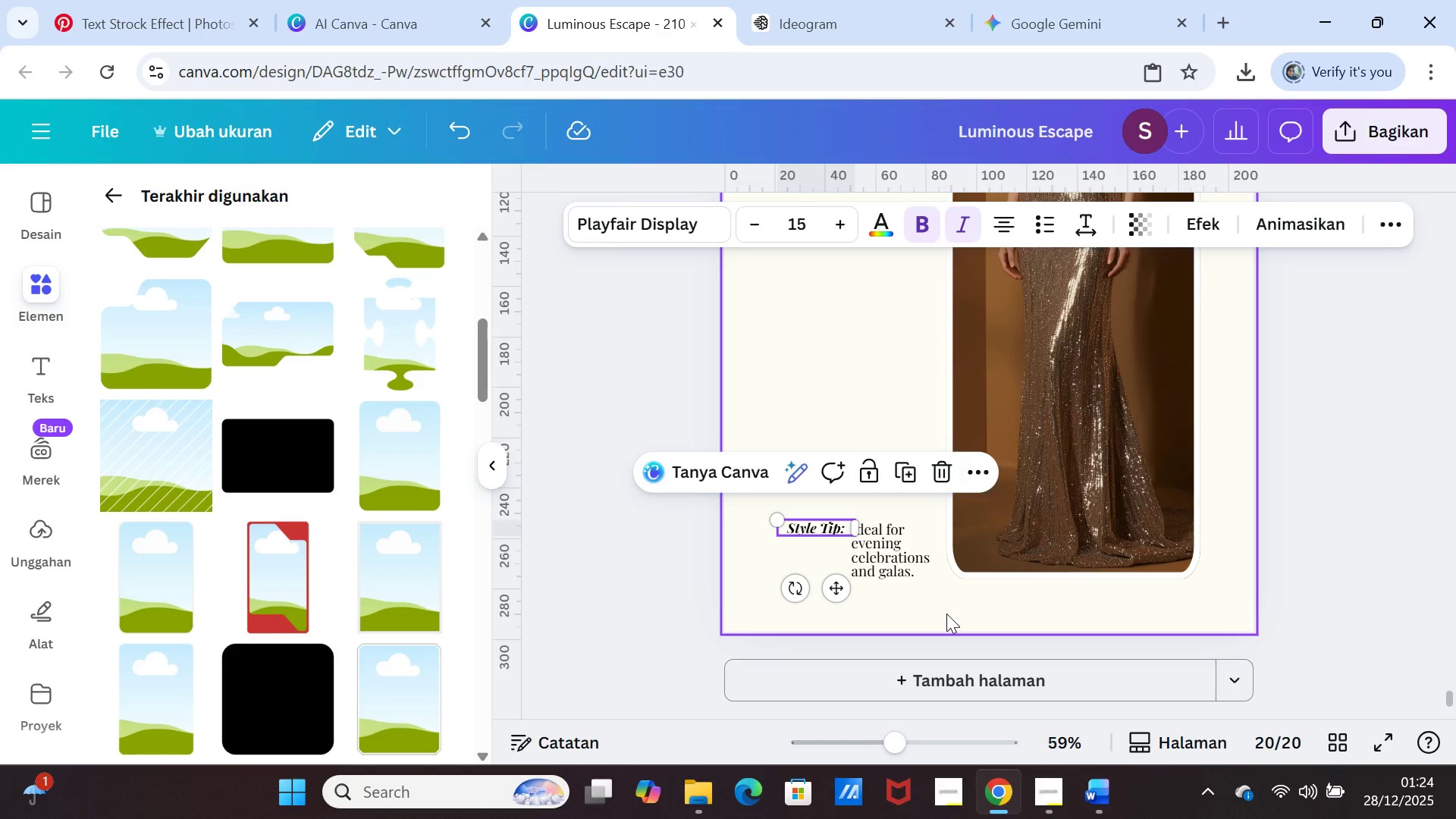 
left_click([946, 613])
 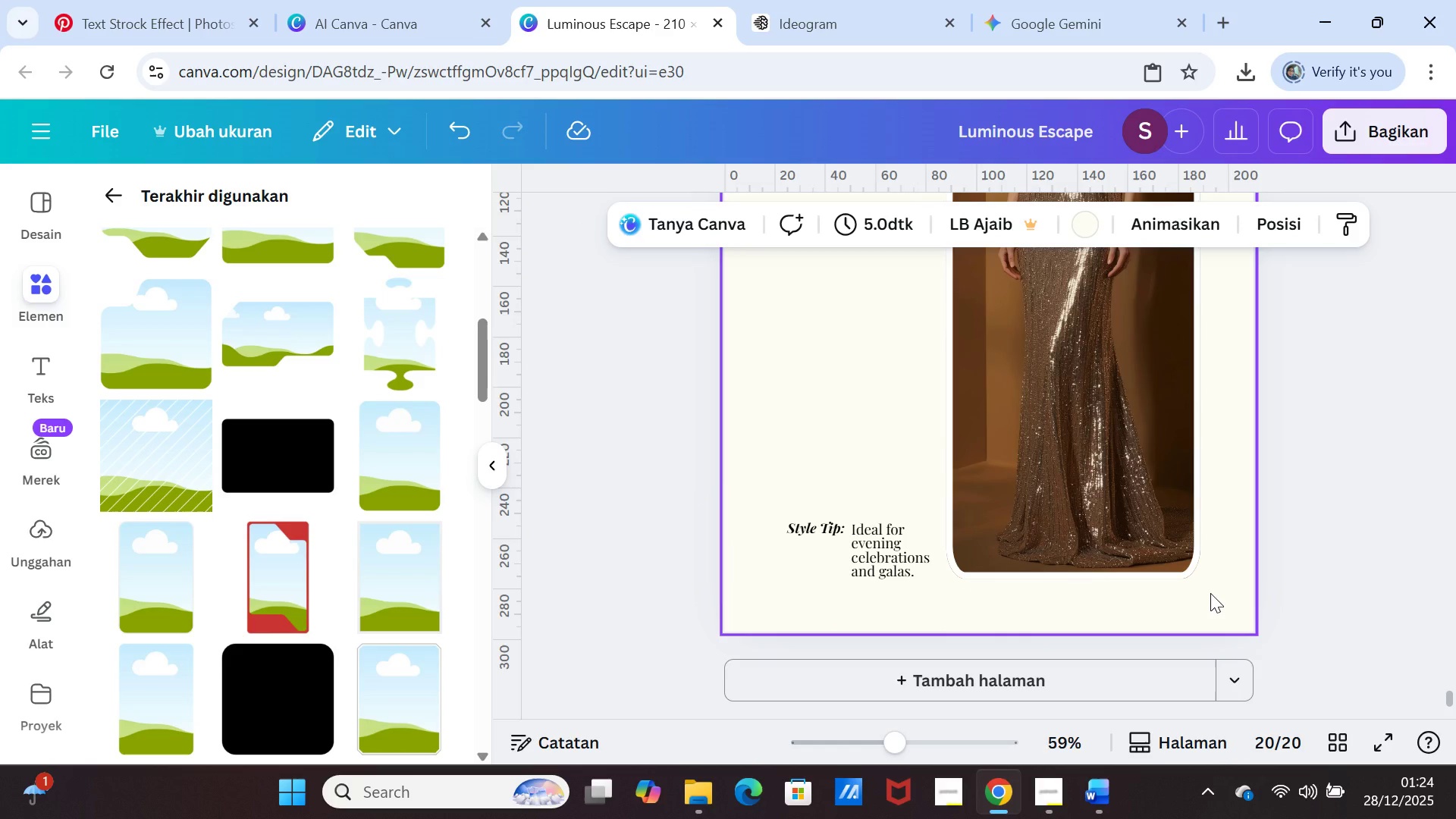 
scroll: coordinate [1211, 592], scroll_direction: up, amount: 3.0
 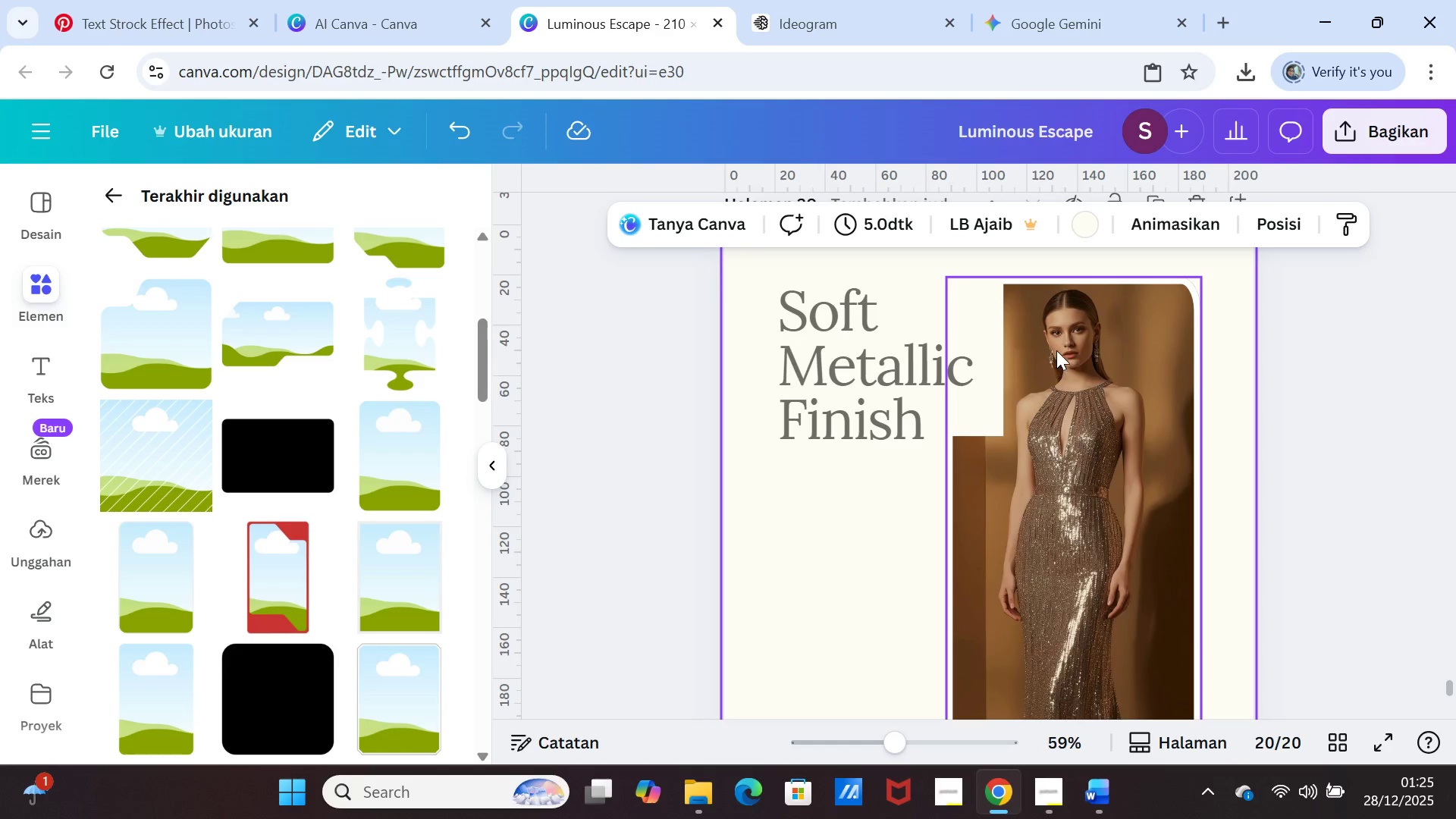 
left_click([991, 341])
 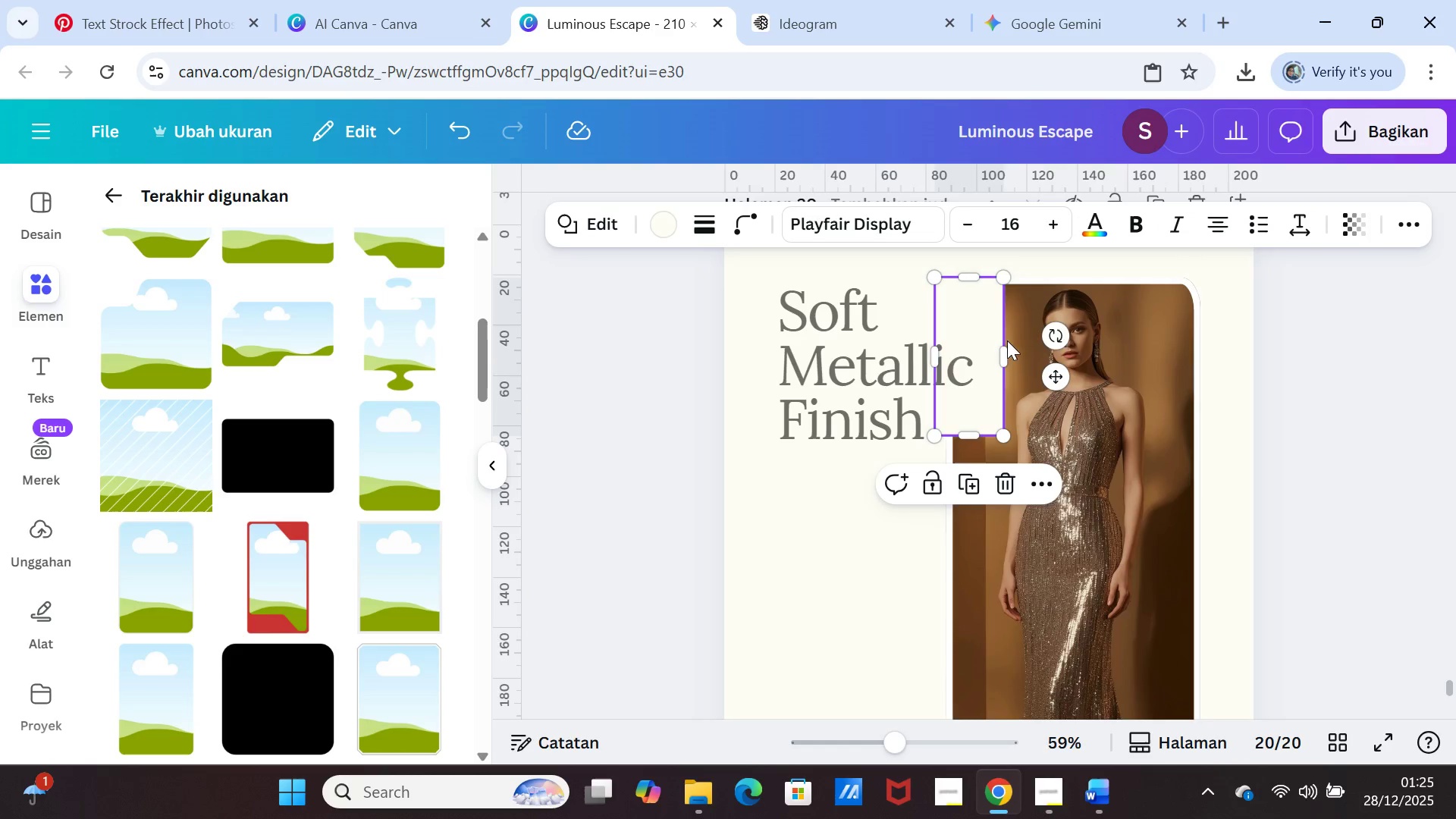 
left_click([1068, 331])
 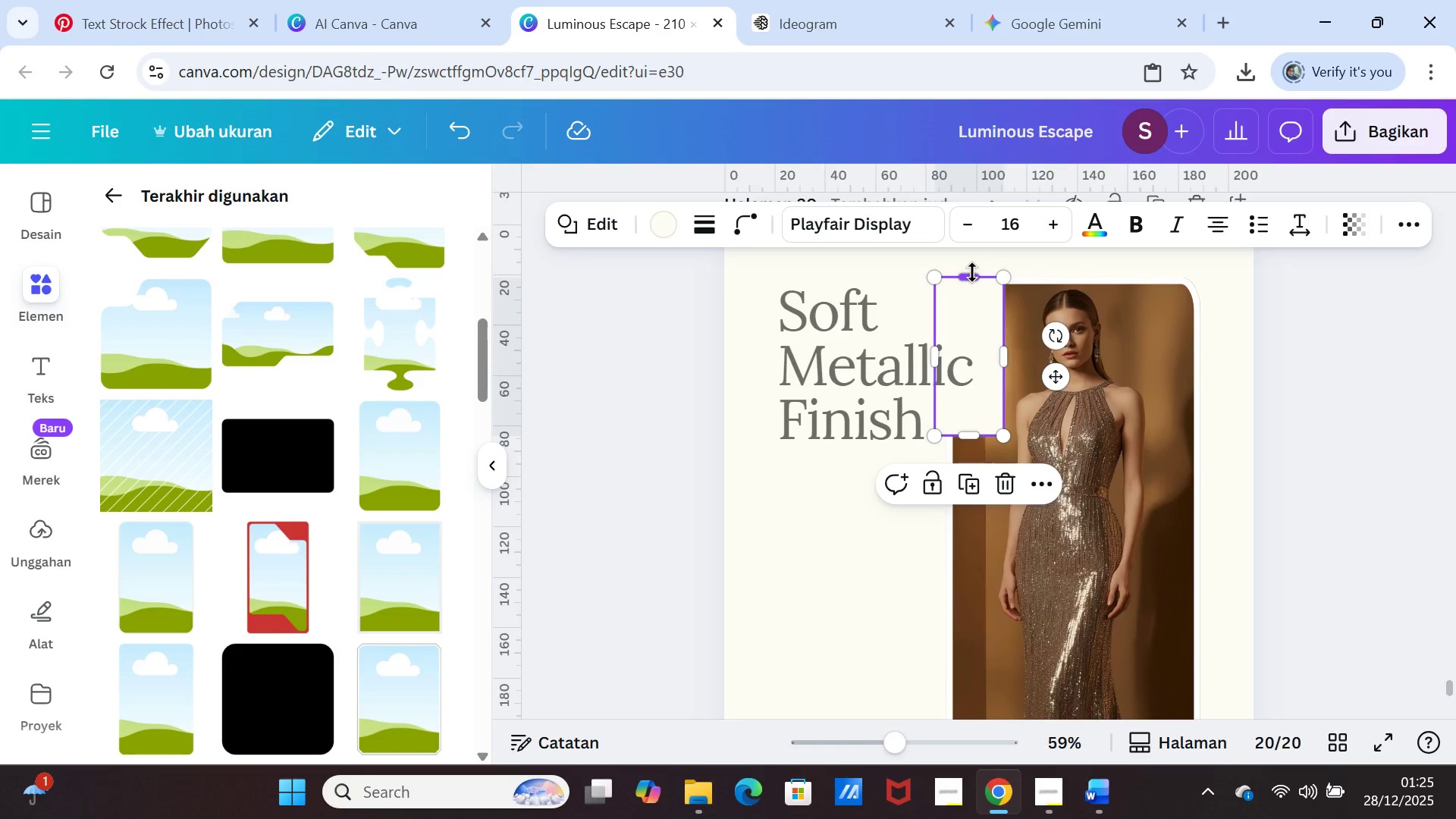 
left_click_drag(start_coordinate=[971, 277], to_coordinate=[971, 285])
 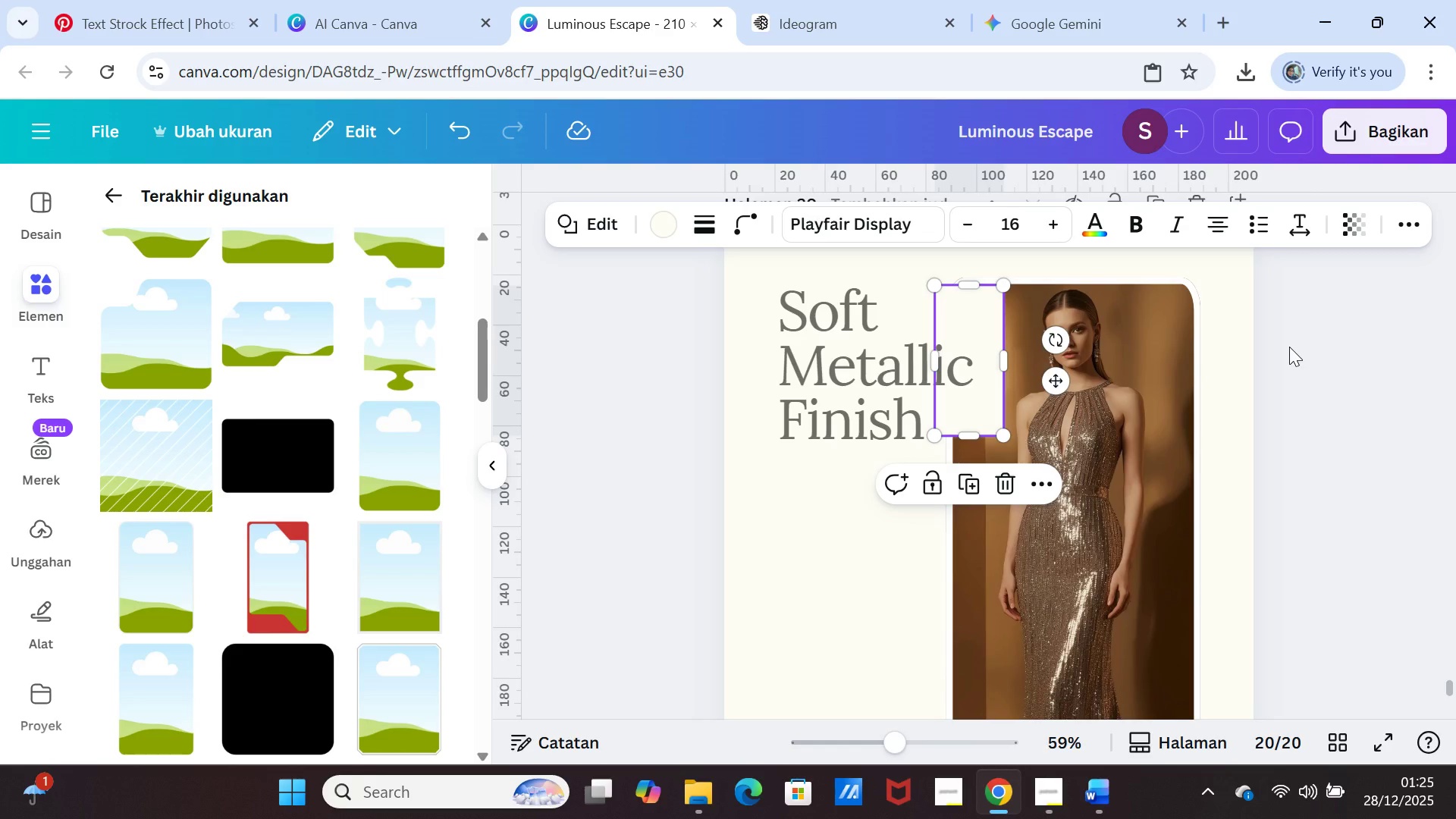 
left_click([1290, 347])
 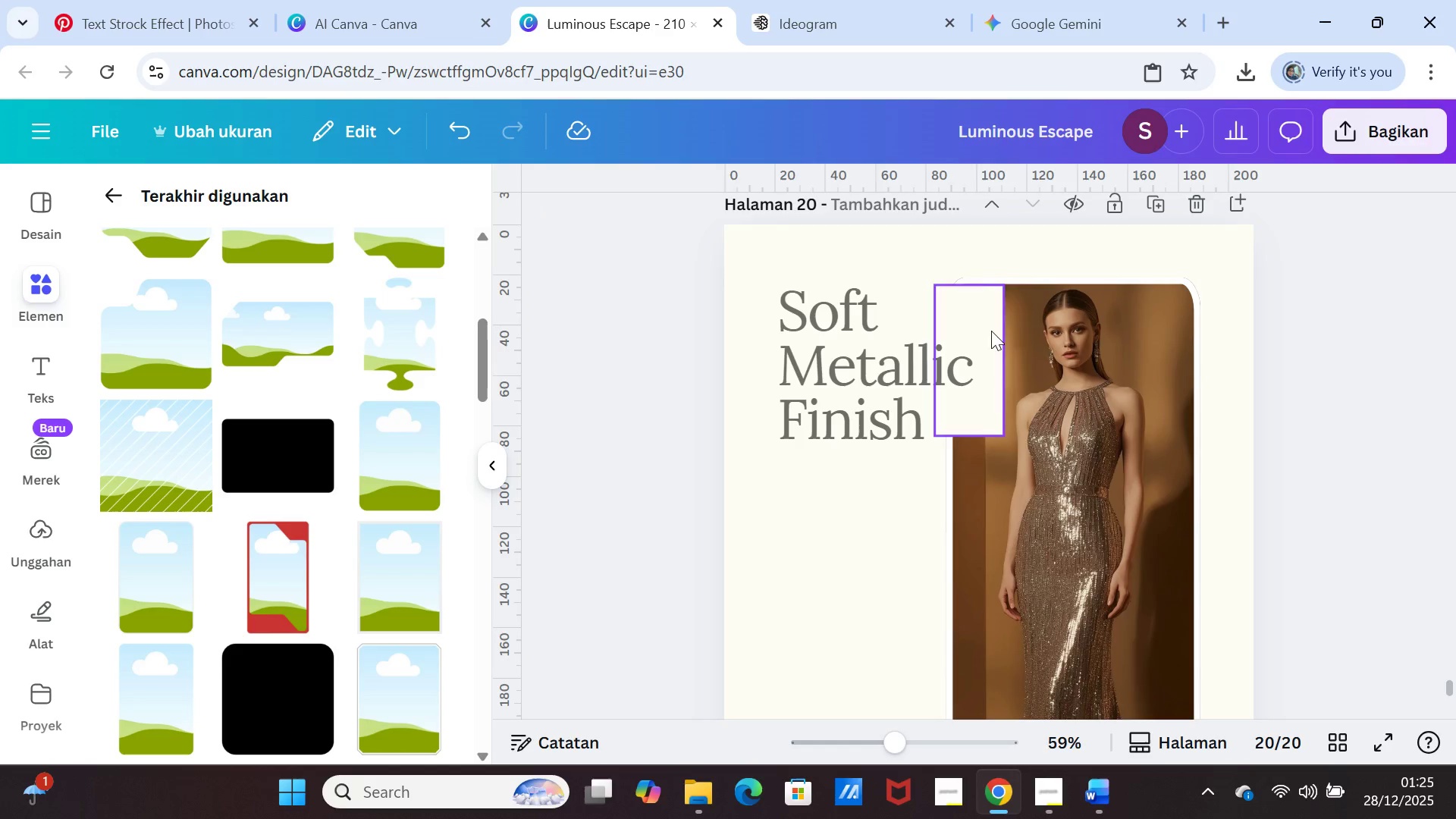 
left_click([978, 331])
 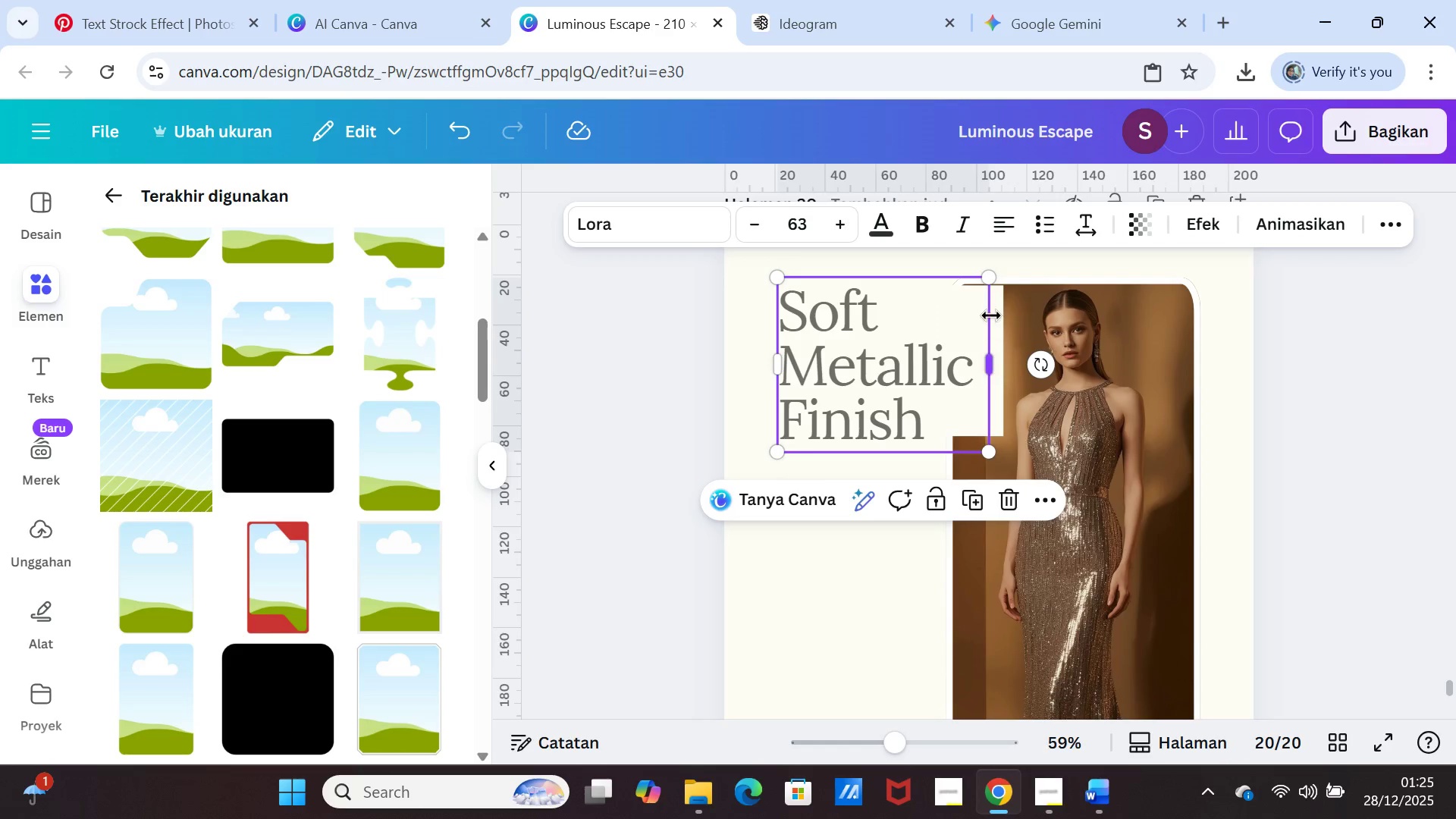 
left_click([1013, 300])
 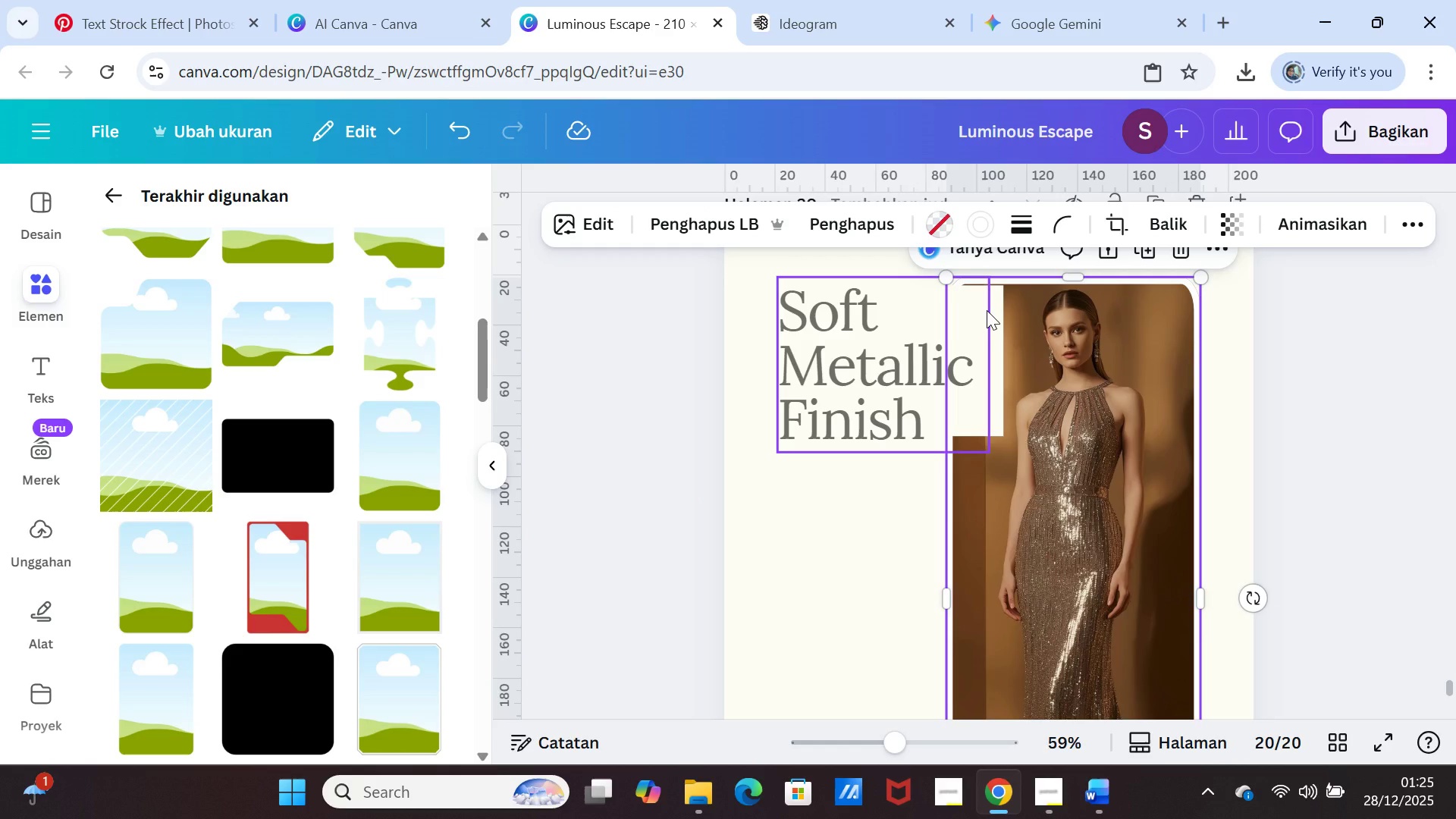 
left_click([987, 310])
 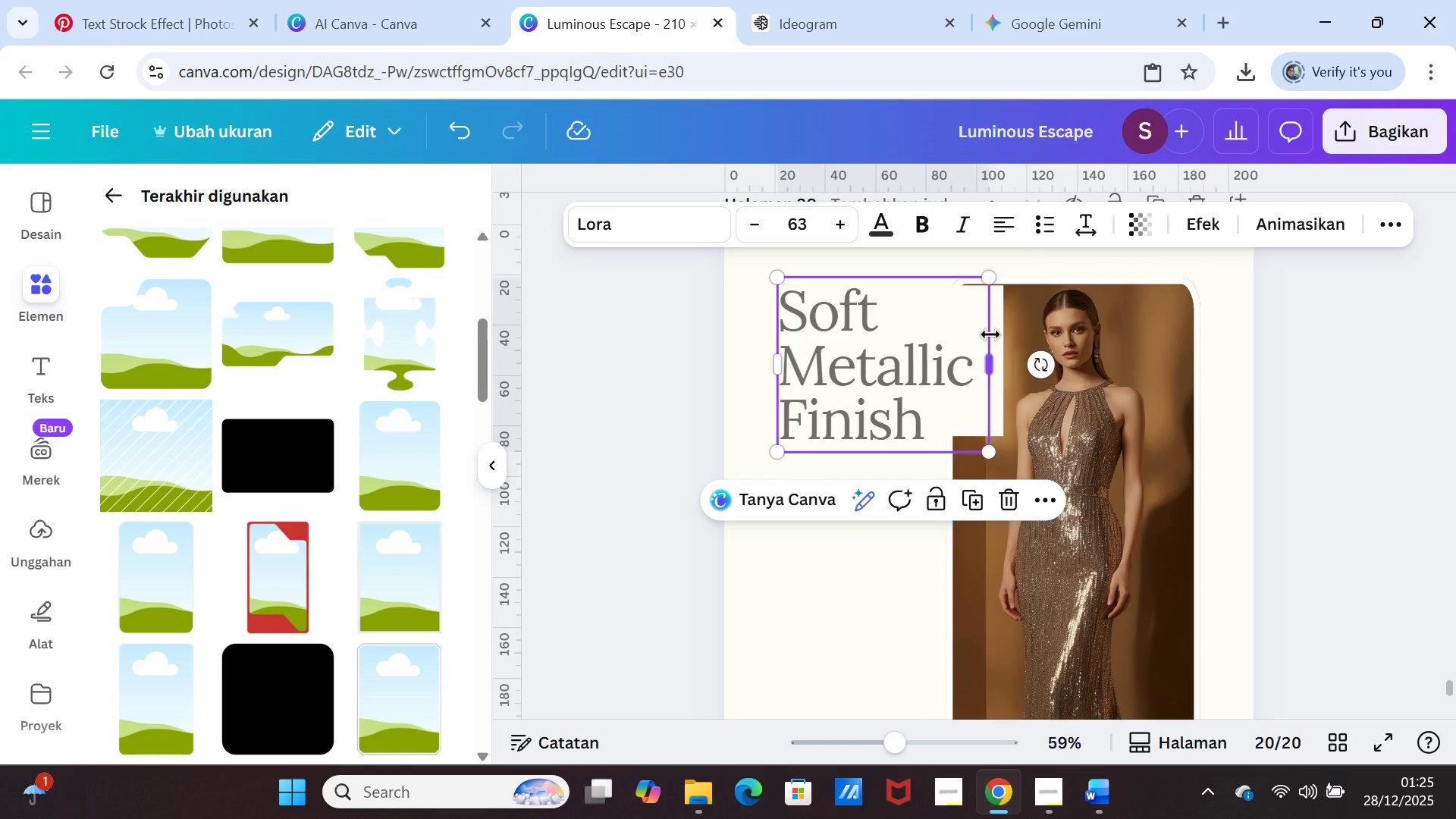 
left_click_drag(start_coordinate=[993, 362], to_coordinate=[962, 366])
 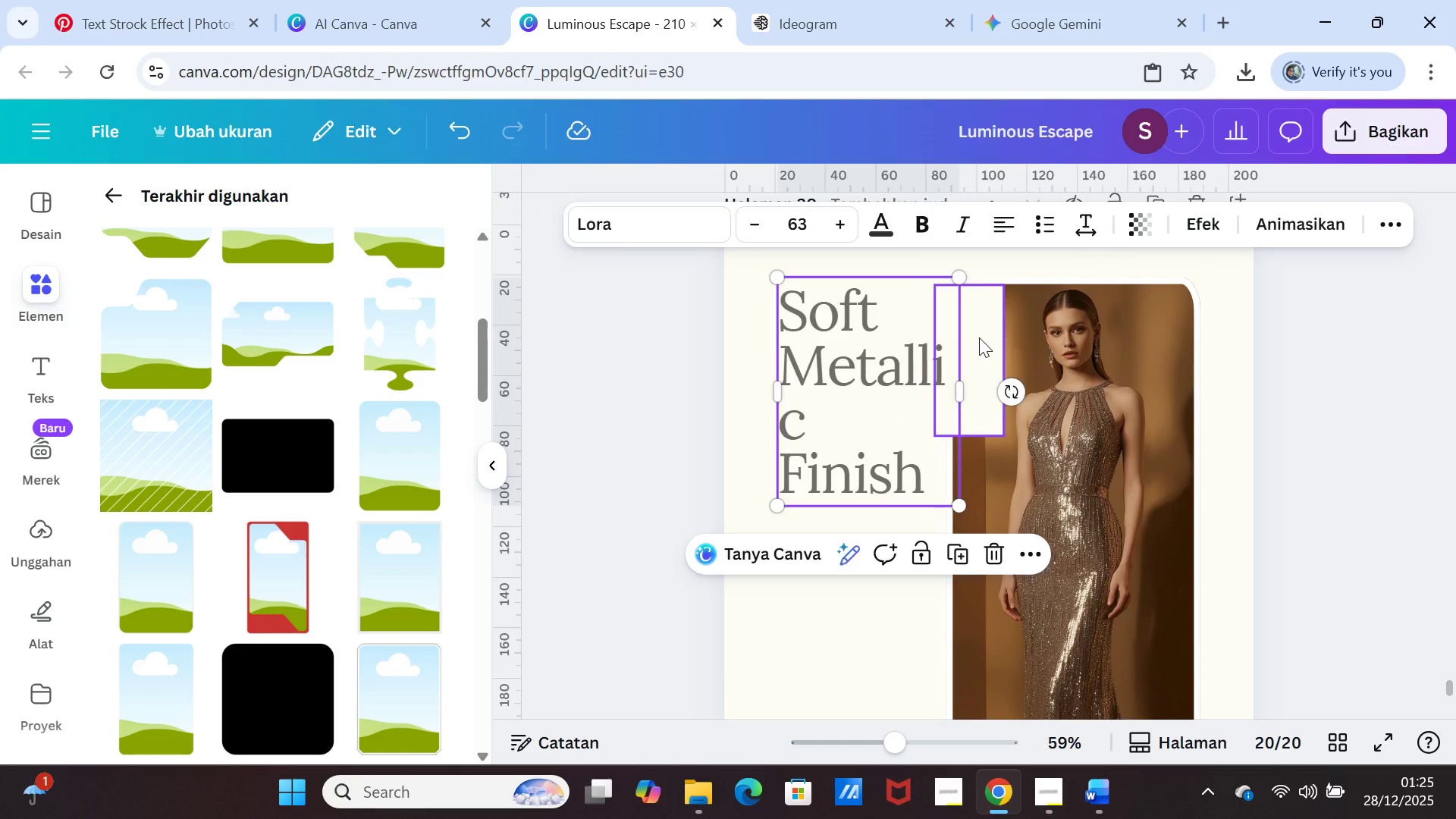 
left_click([979, 337])
 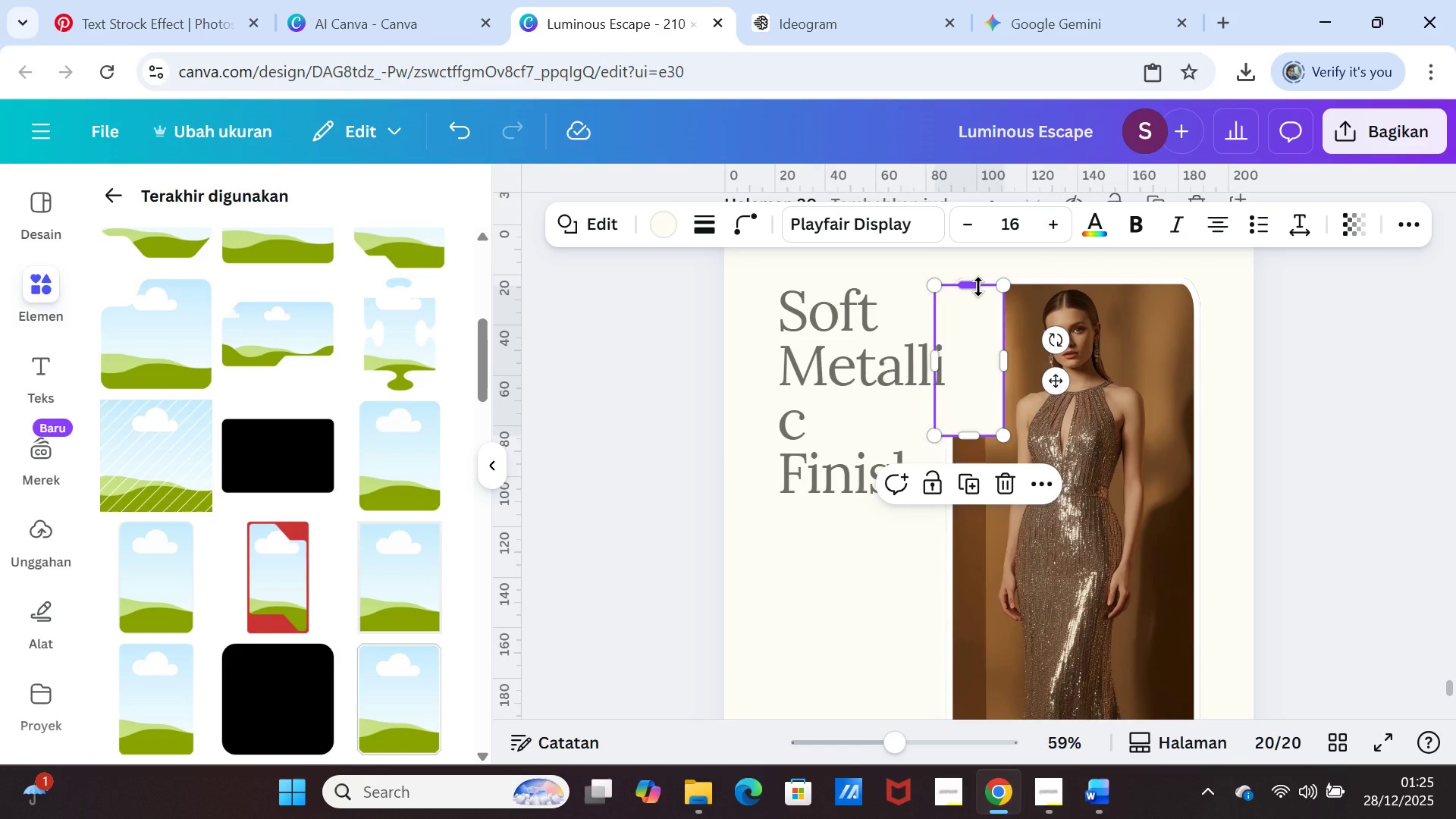 
left_click_drag(start_coordinate=[978, 287], to_coordinate=[978, 279])
 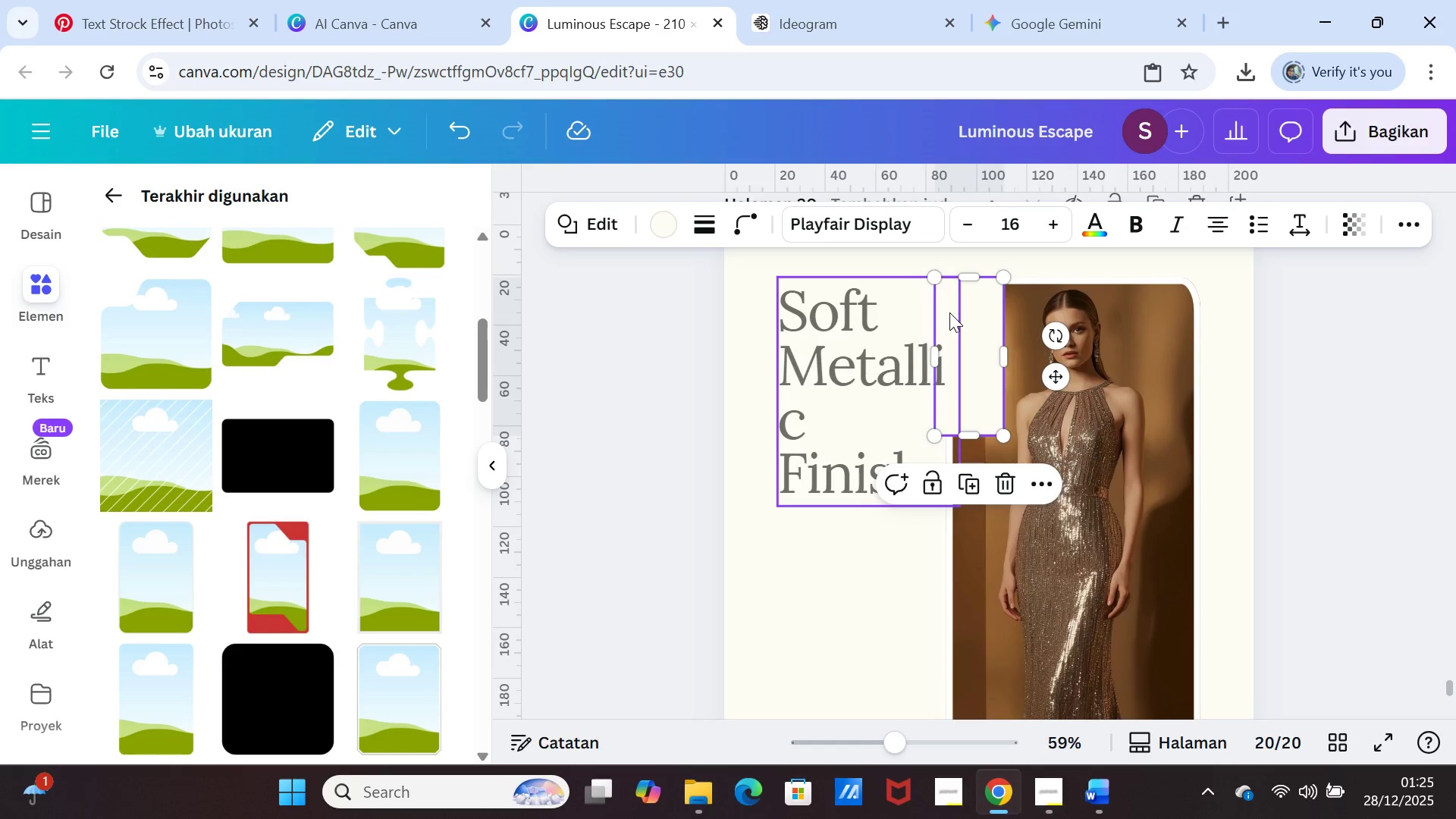 
left_click([888, 312])
 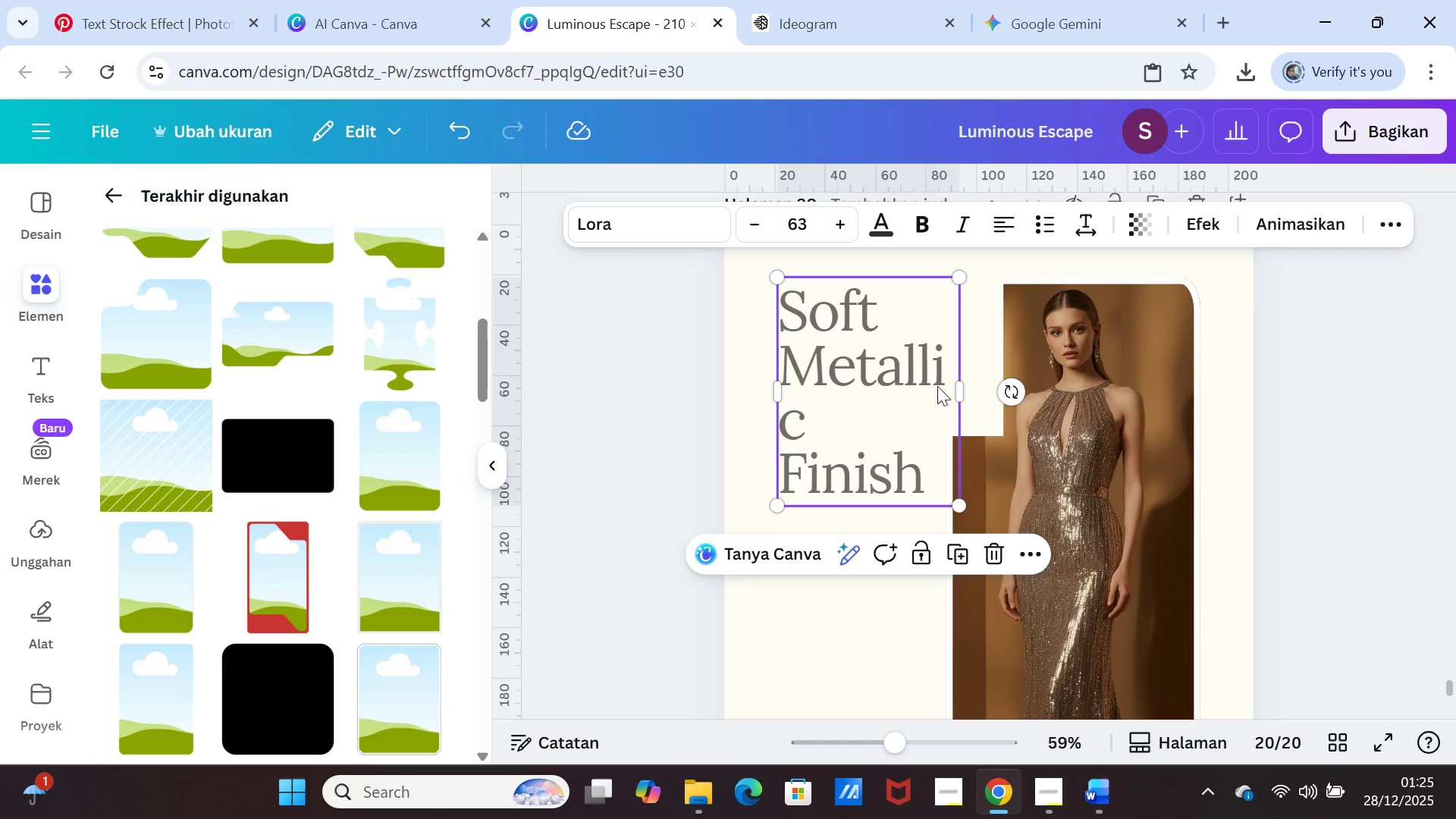 
left_click_drag(start_coordinate=[959, 388], to_coordinate=[996, 389])
 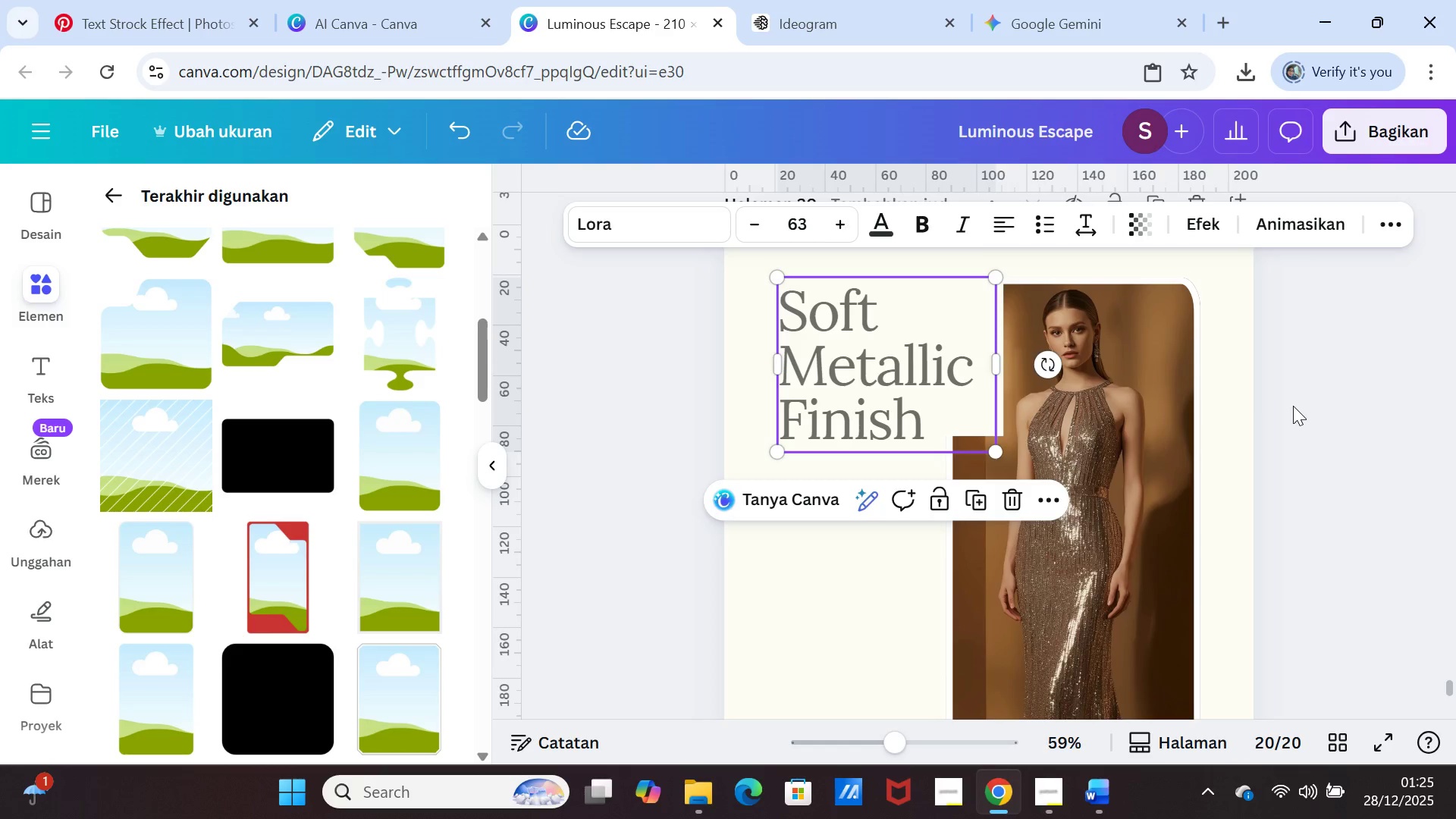 
left_click([1293, 406])
 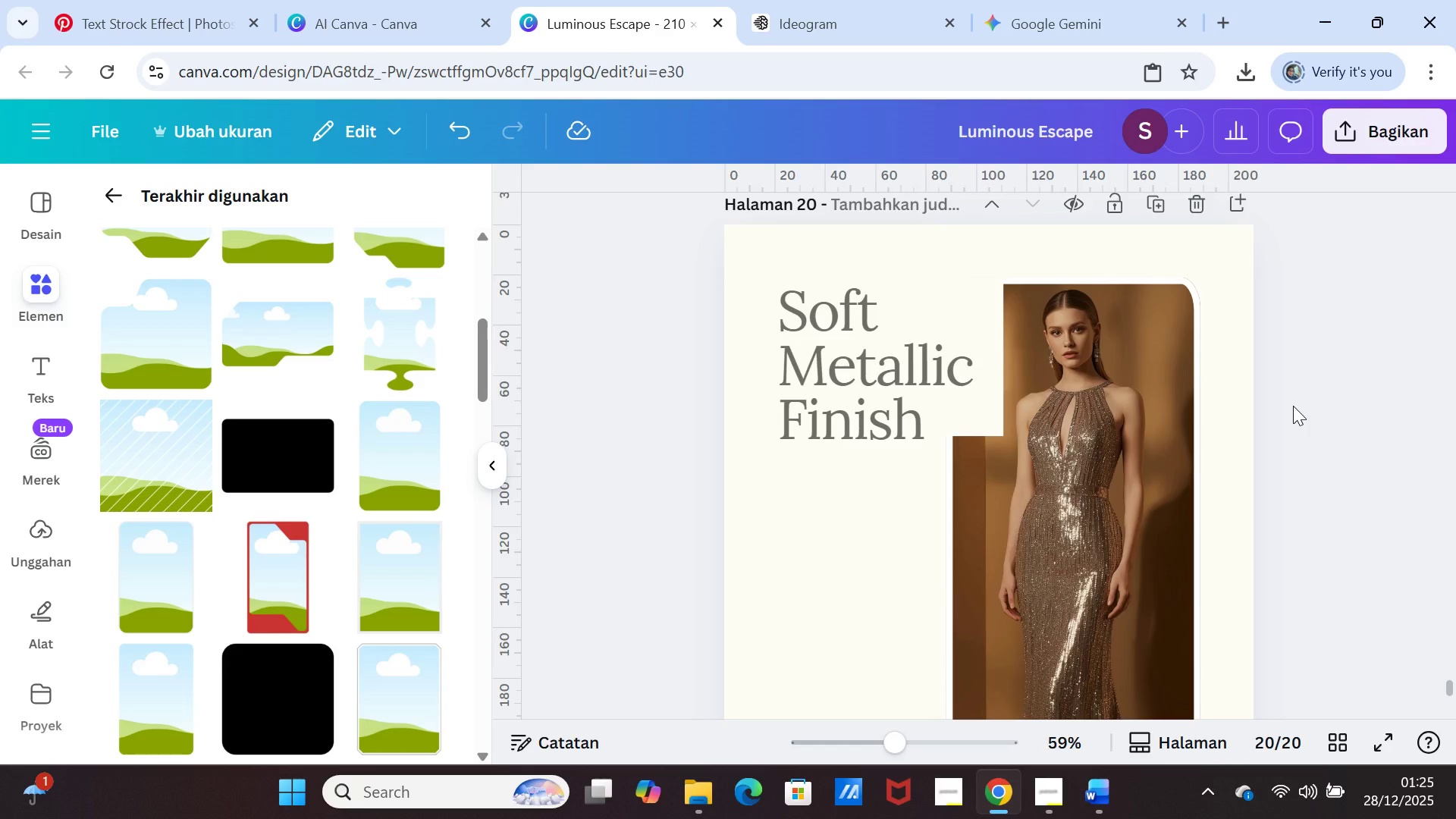 
scroll: coordinate [1284, 471], scroll_direction: down, amount: 1.0
 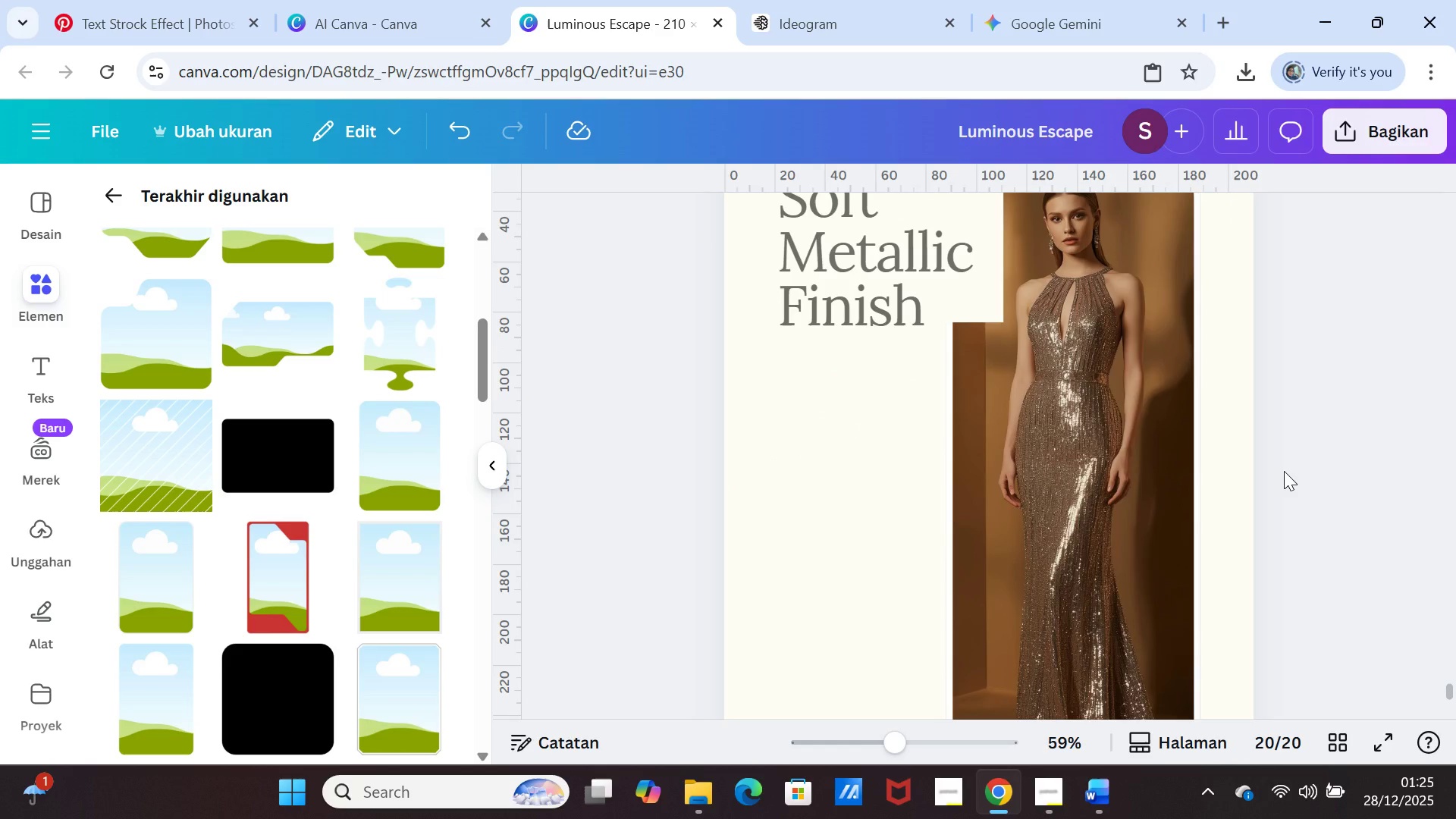 
scroll: coordinate [1284, 471], scroll_direction: up, amount: 1.0
 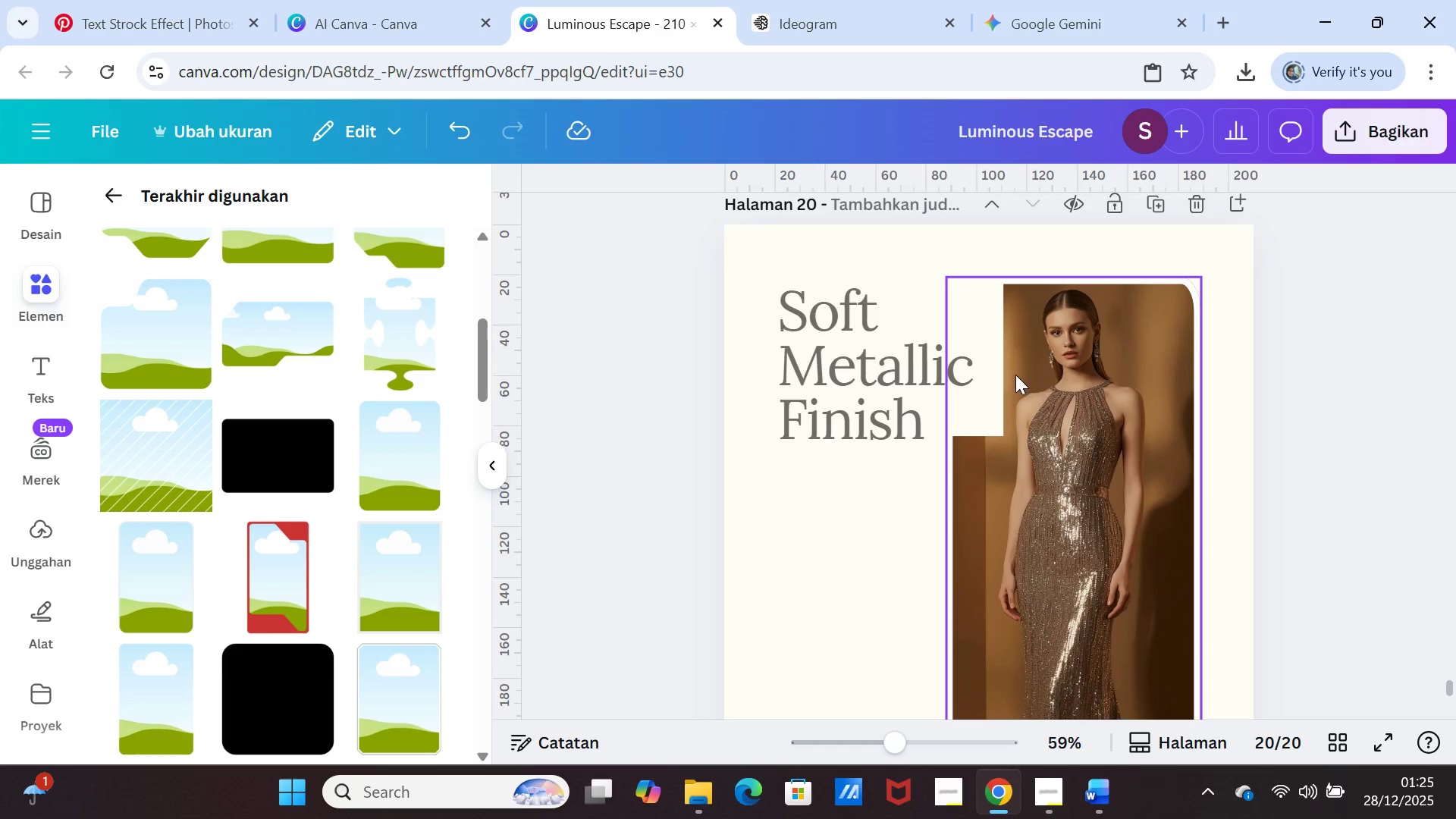 
left_click([996, 375])
 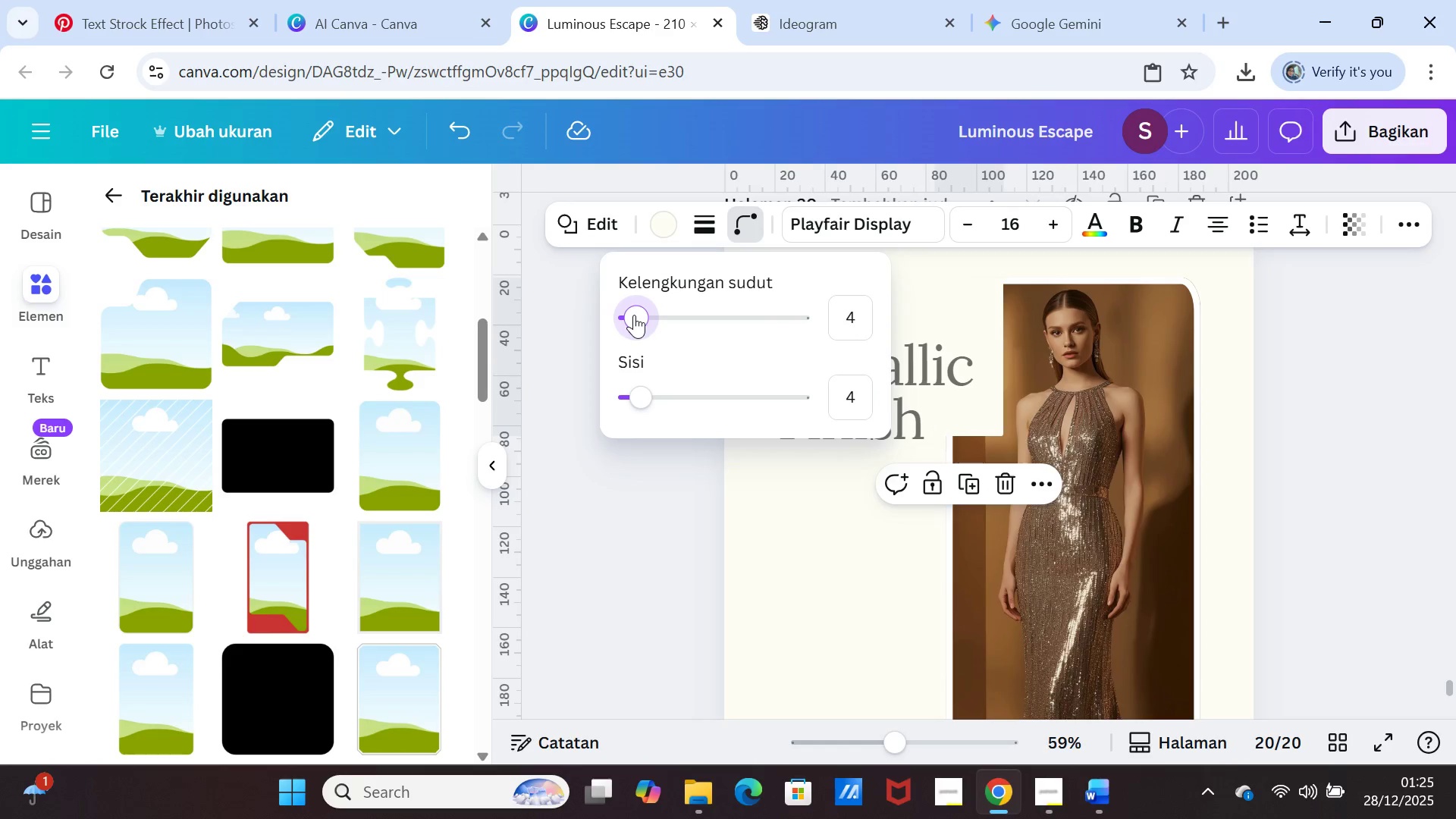 
wait(6.8)
 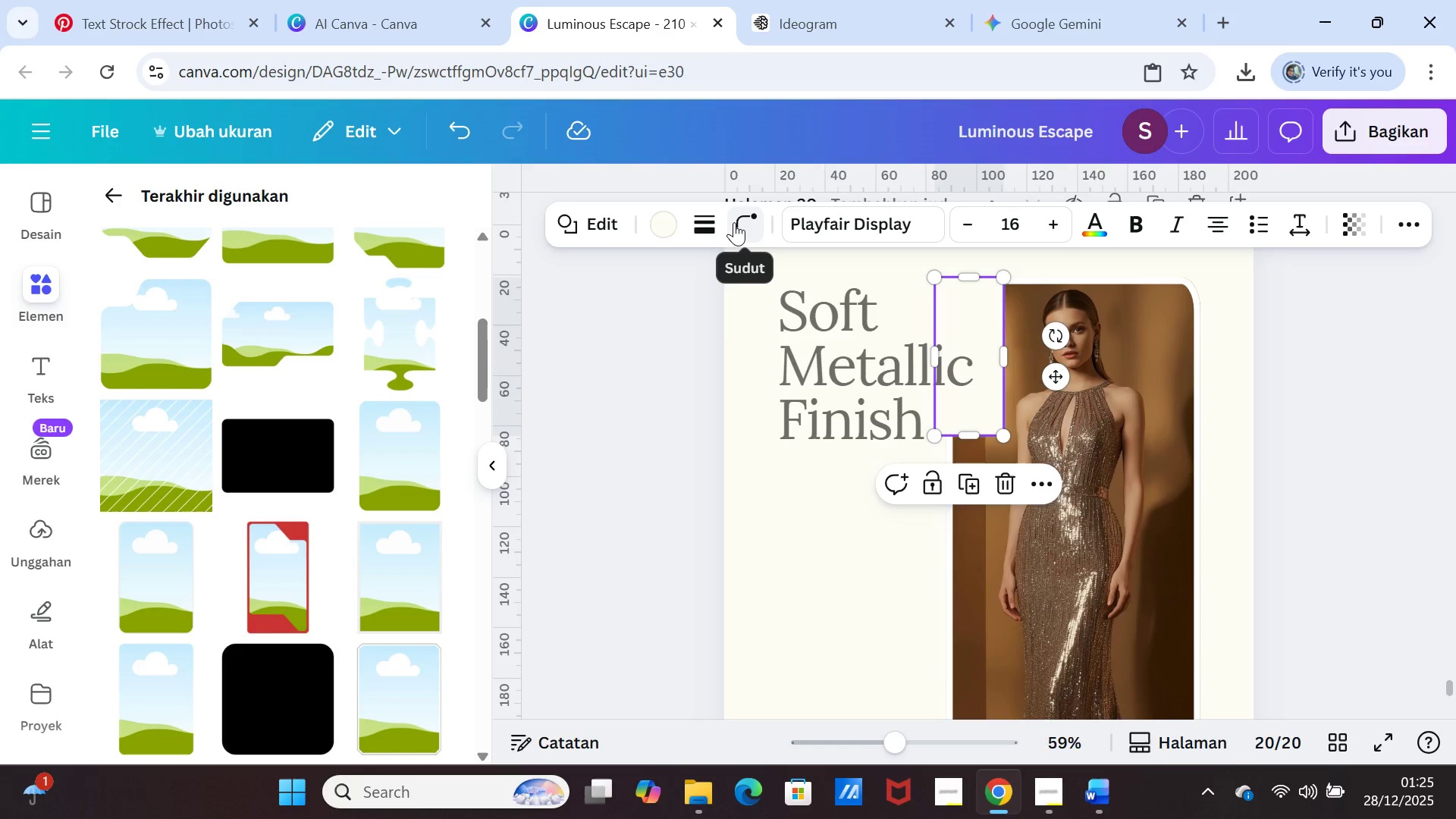 
double_click([1251, 438])
 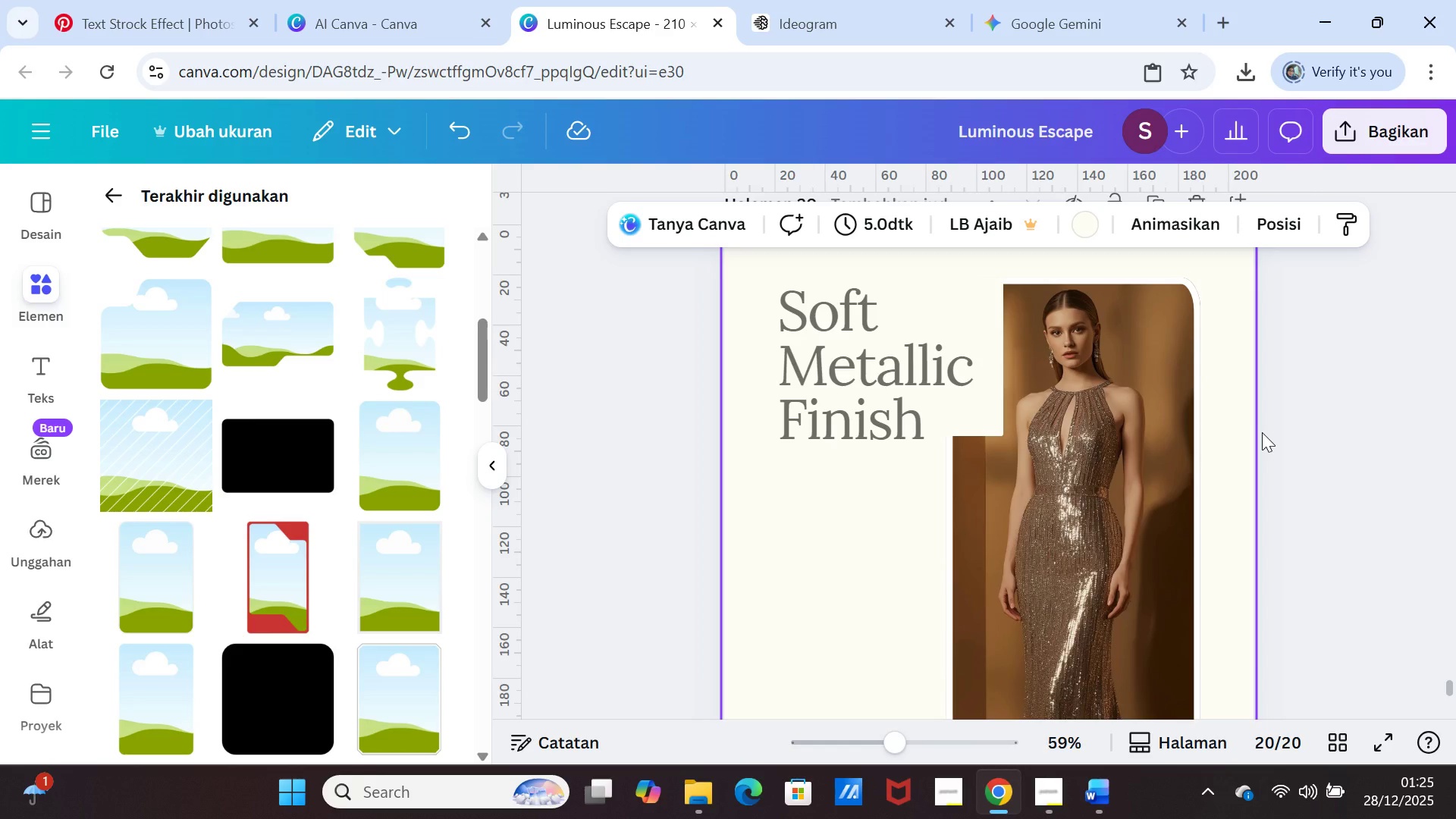 
wait(5.78)
 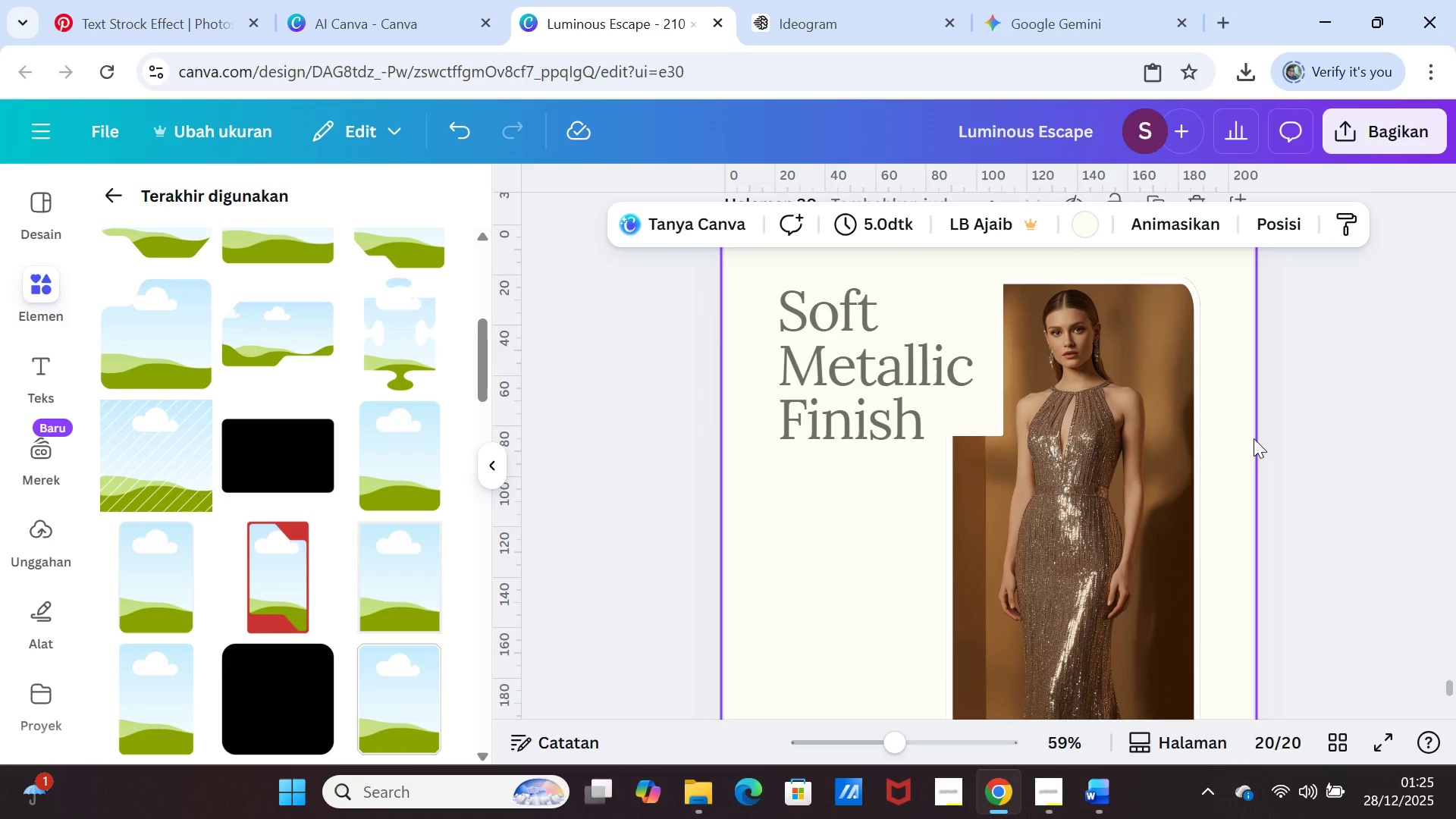 
scroll: coordinate [1279, 469], scroll_direction: down, amount: 2.0
 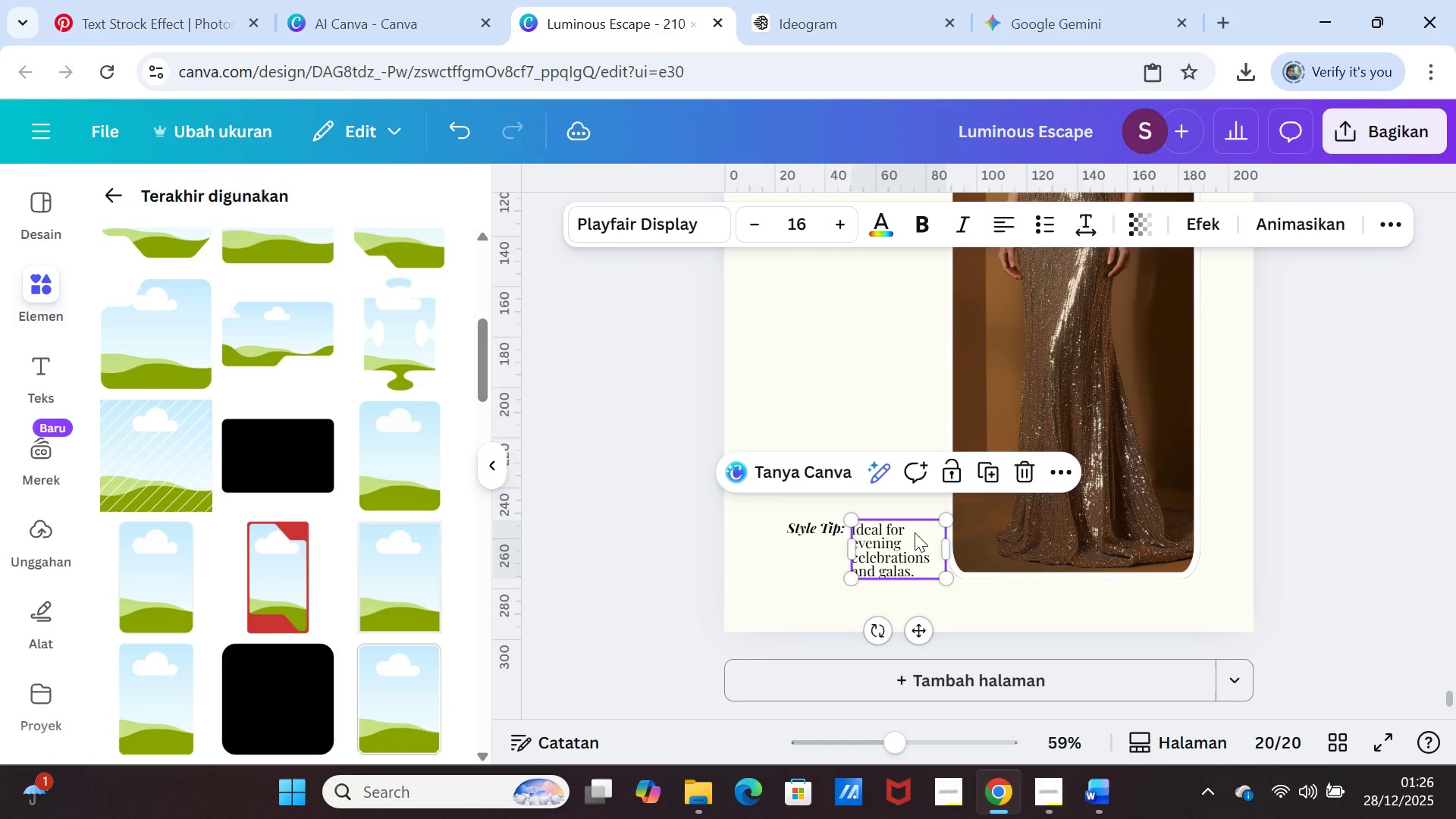 
left_click([1359, 492])
 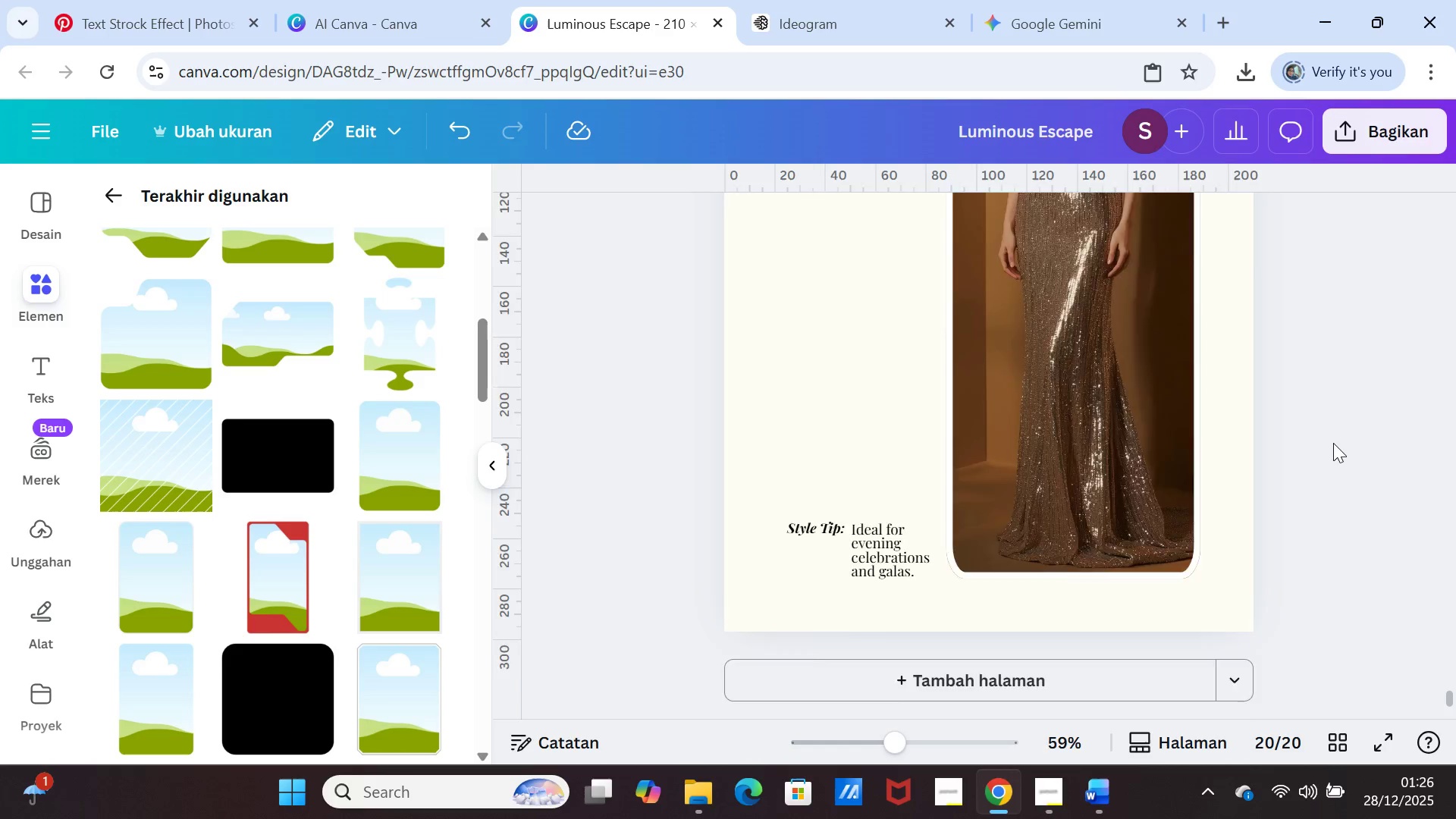 
scroll: coordinate [1333, 443], scroll_direction: up, amount: 3.0
 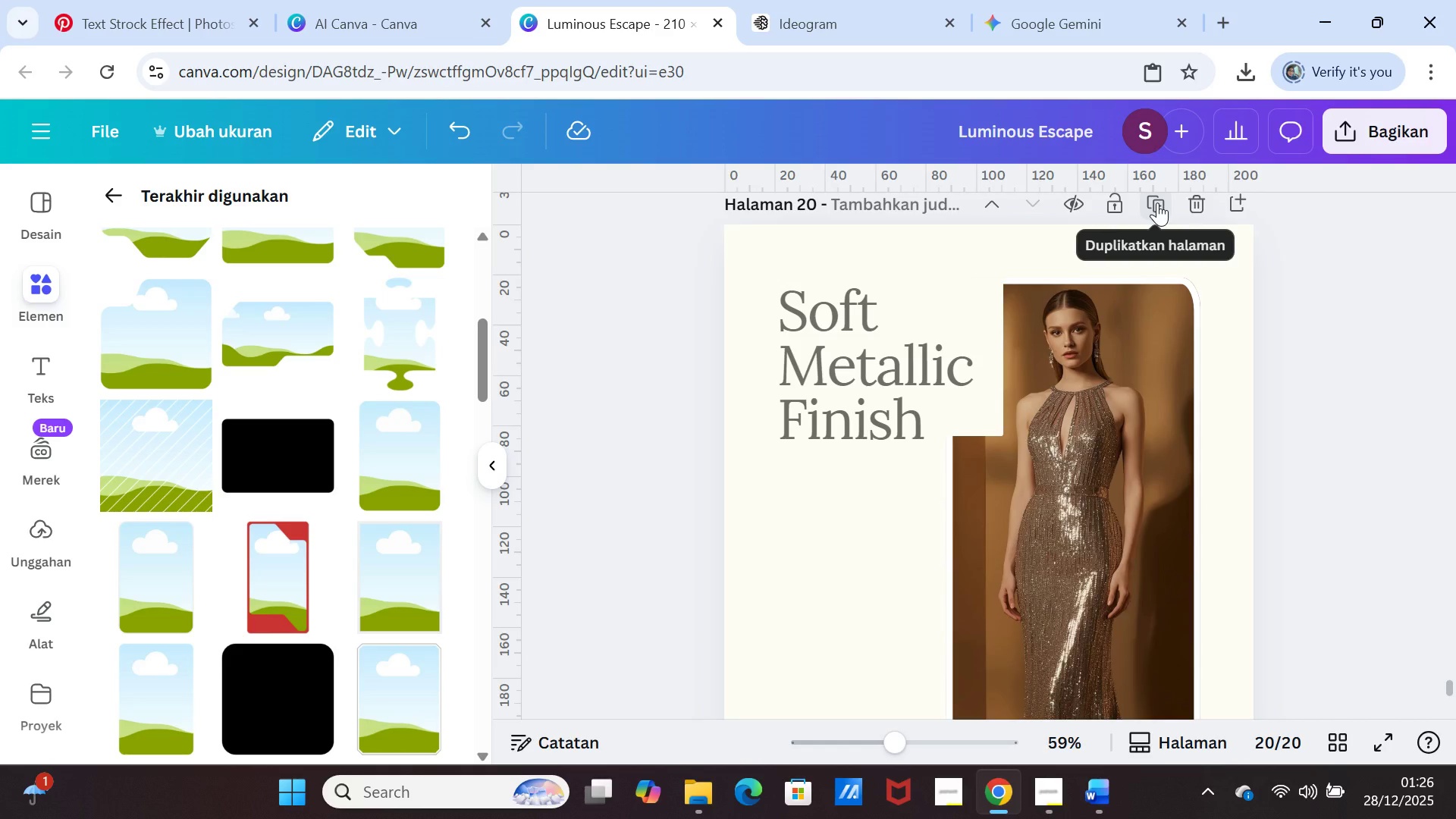 
left_click([1157, 202])
 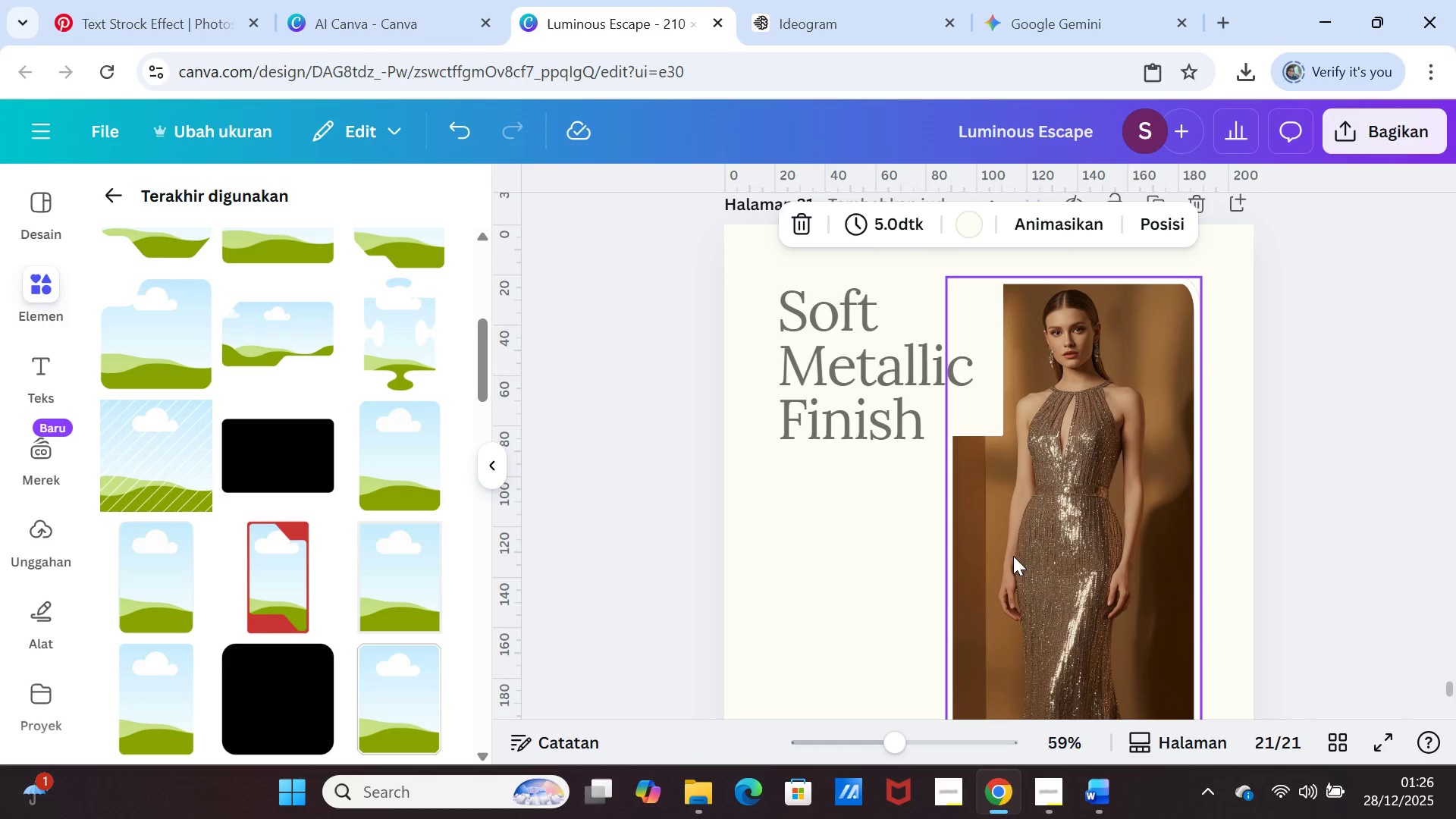 
left_click([1015, 556])
 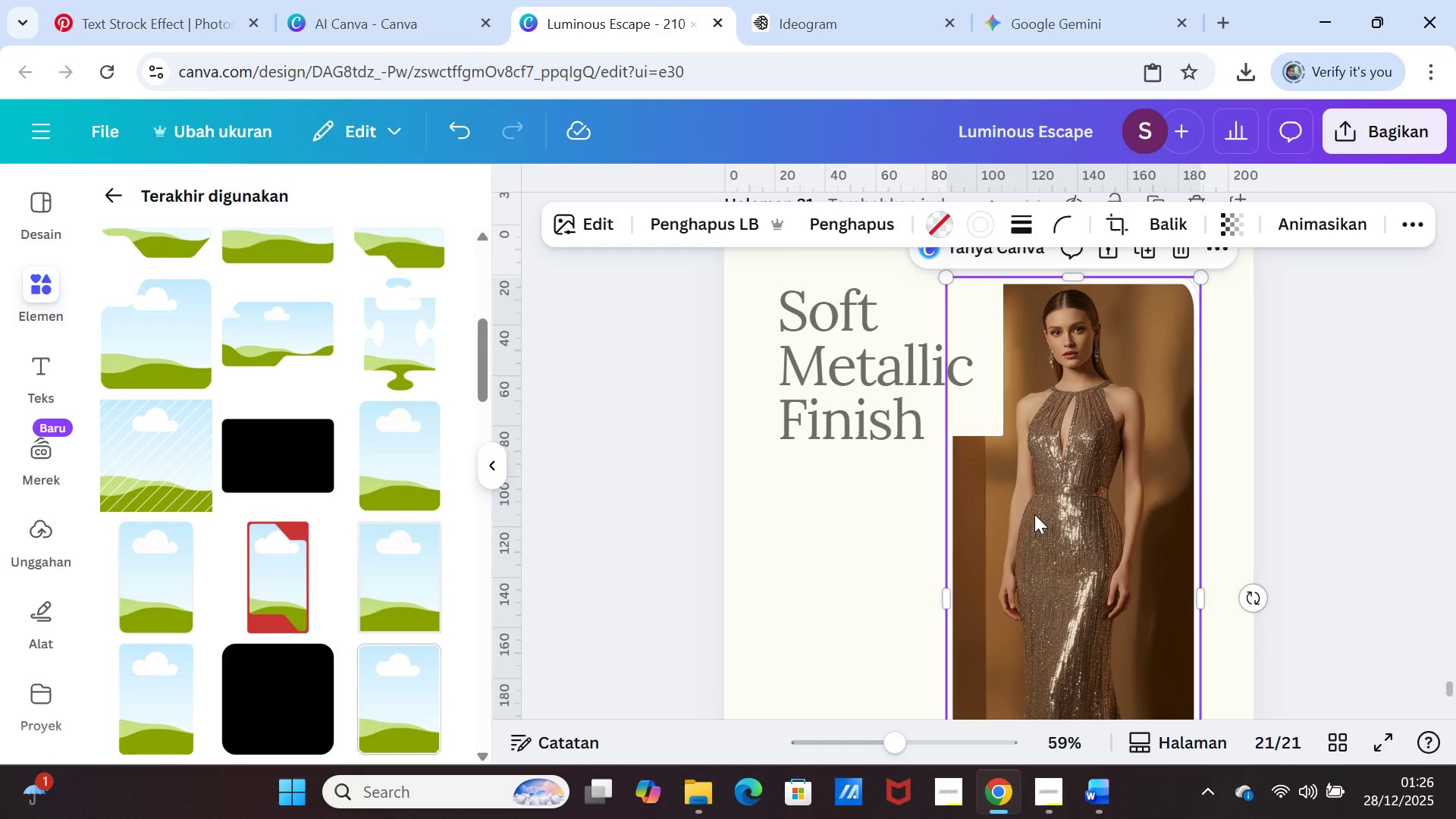 
key(Delete)
 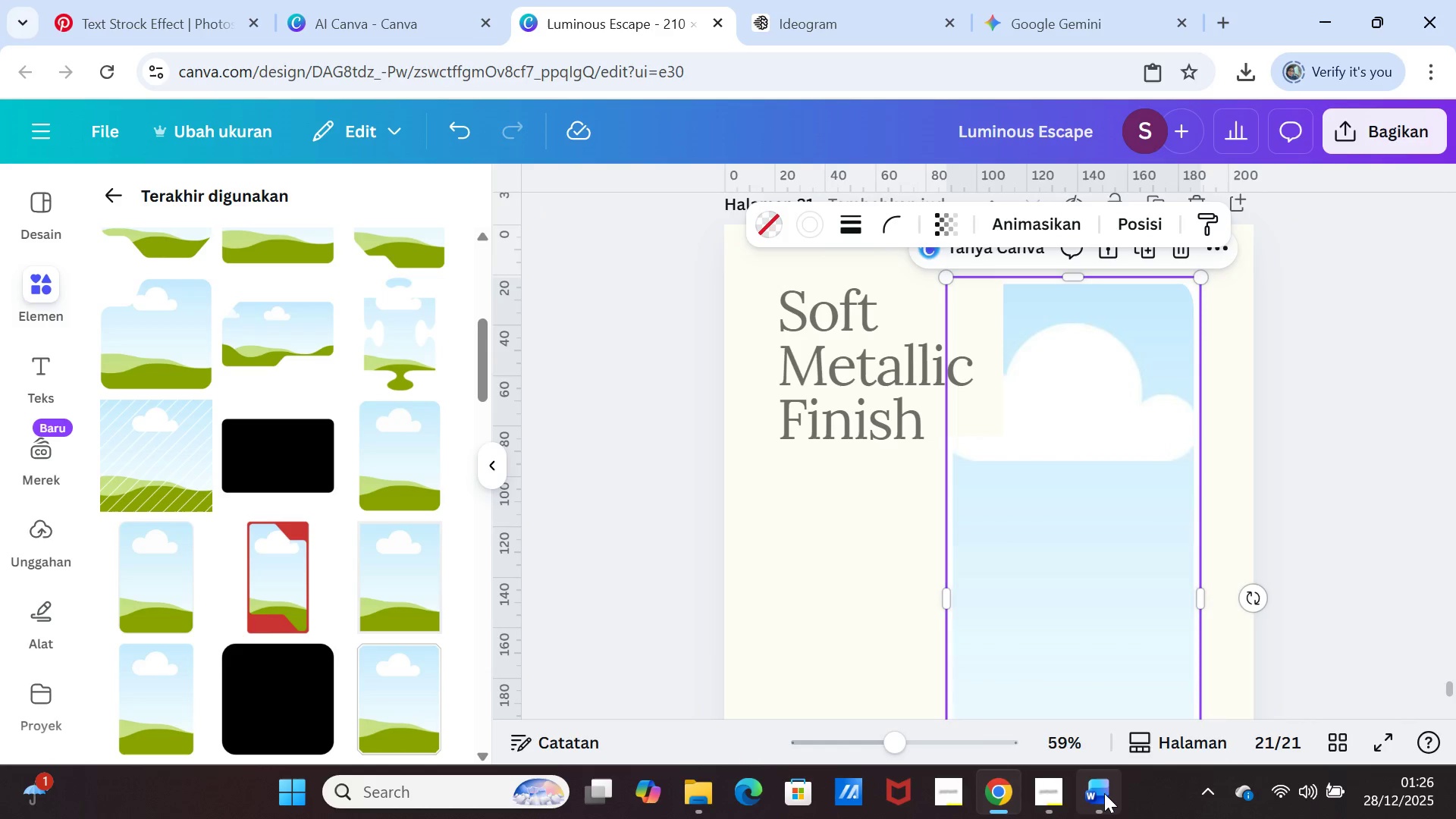 
left_click([1103, 794])
 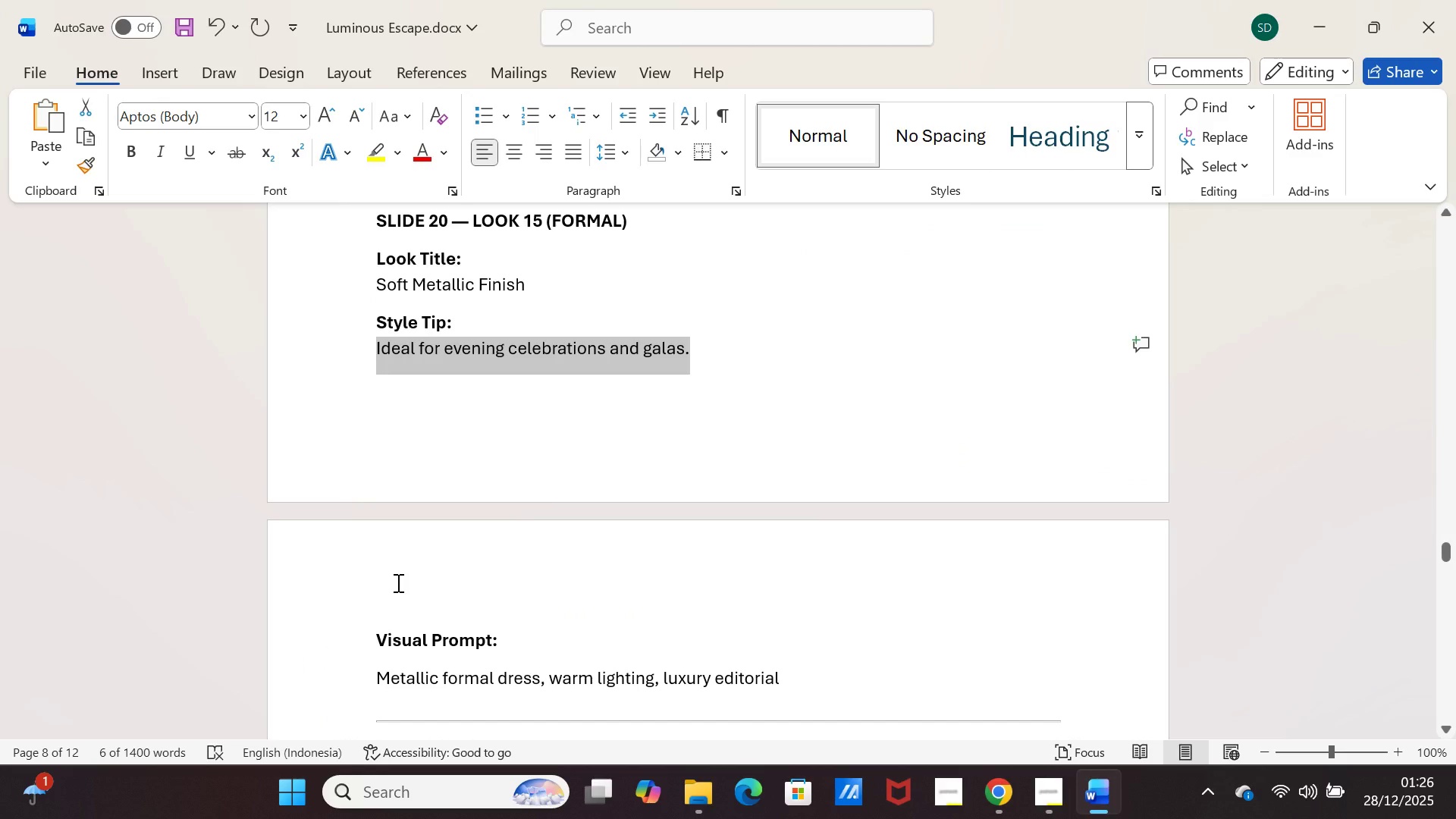 
scroll: coordinate [379, 516], scroll_direction: down, amount: 8.0
 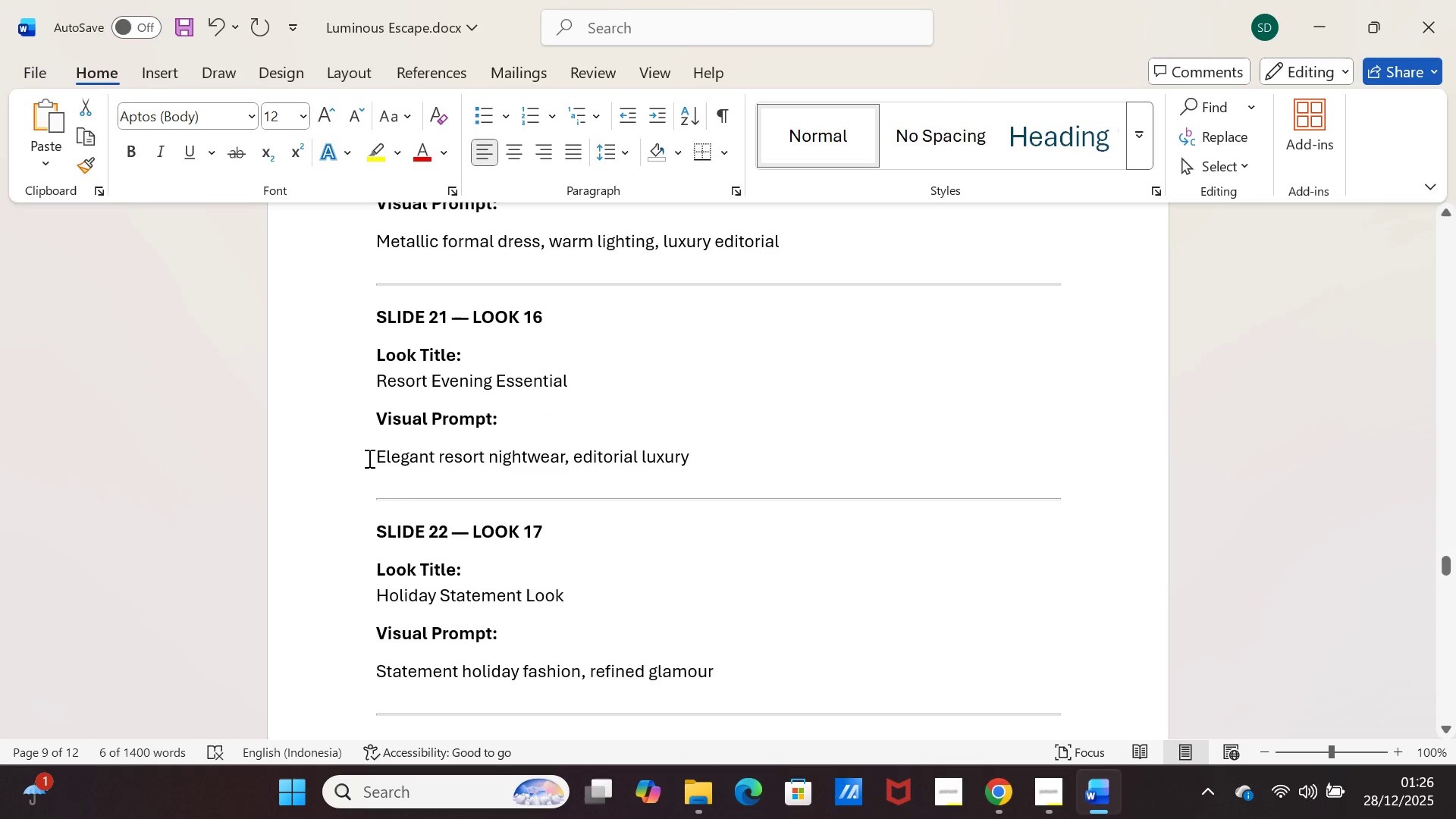 
left_click_drag(start_coordinate=[369, 458], to_coordinate=[691, 453])
 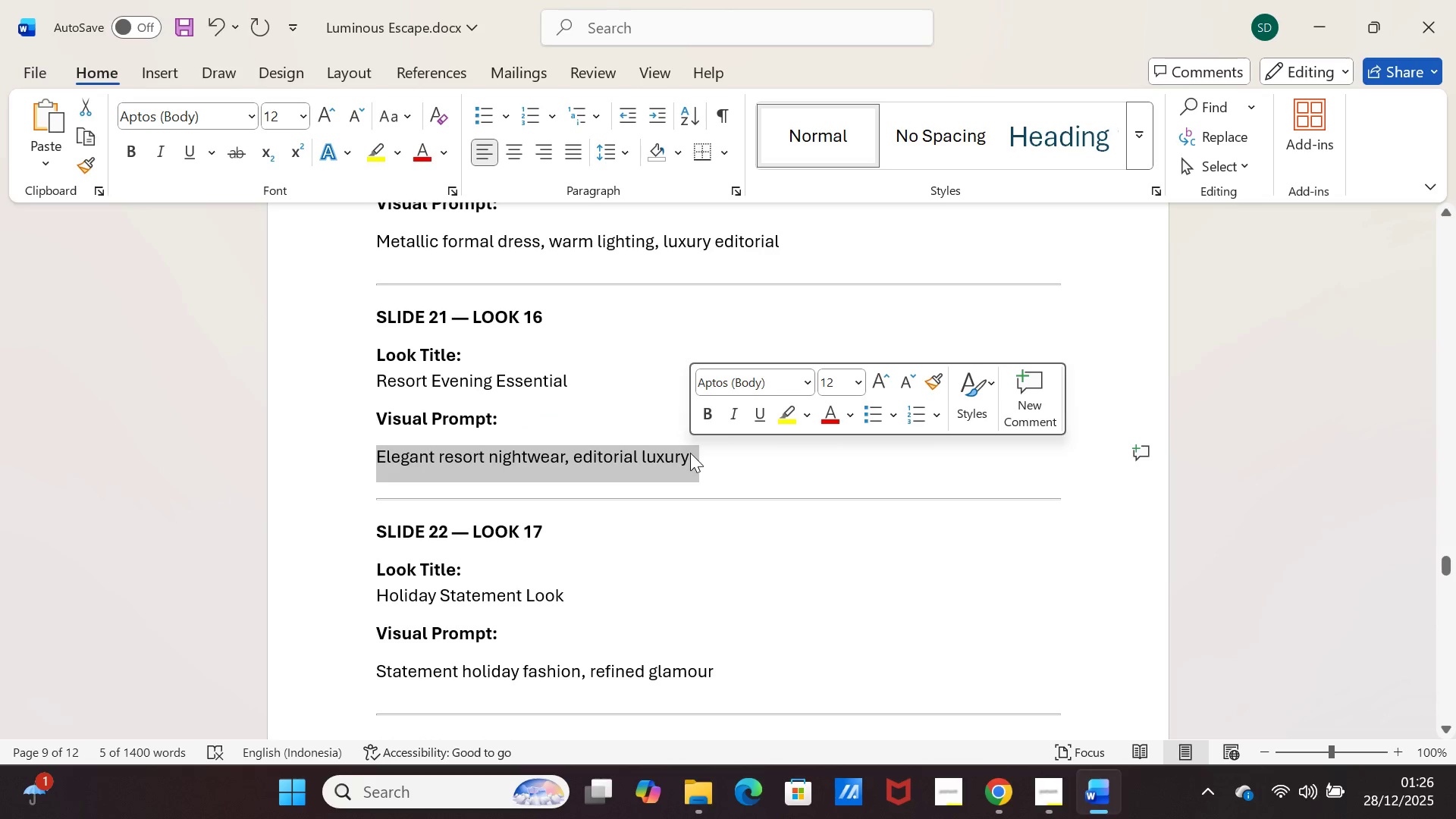 
key(Control+C)
 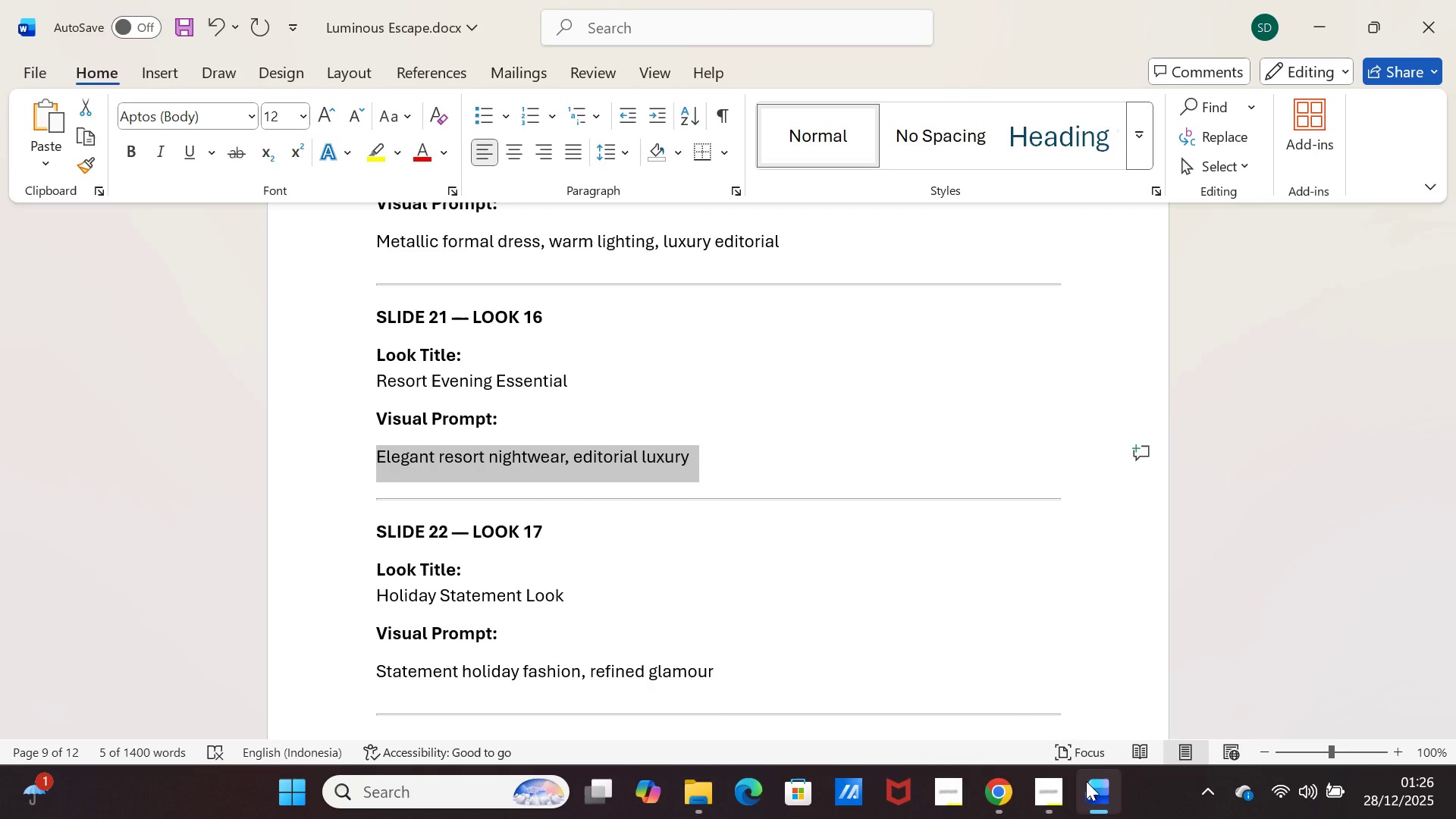 
left_click([1097, 793])
 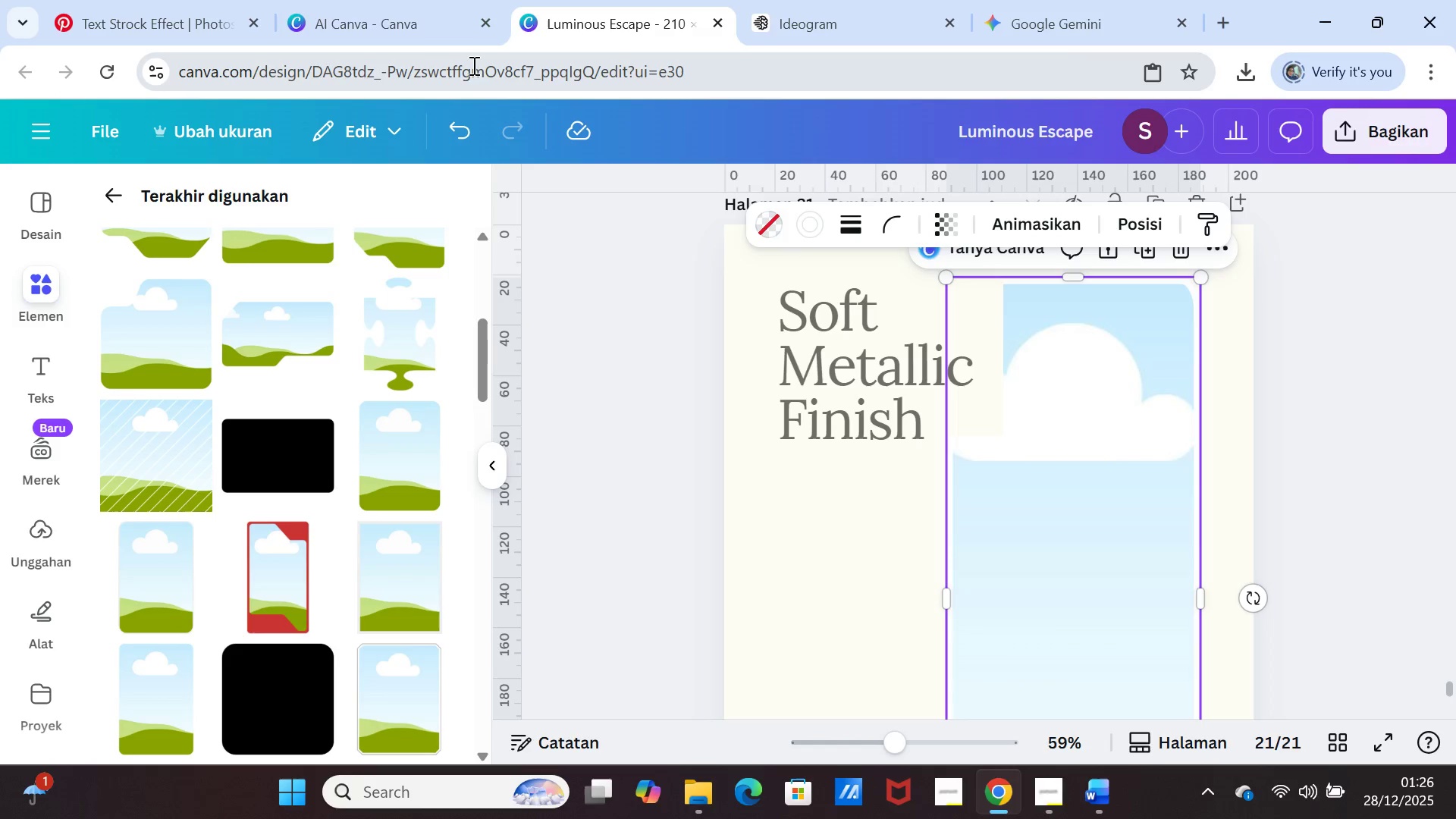 
left_click([378, 14])
 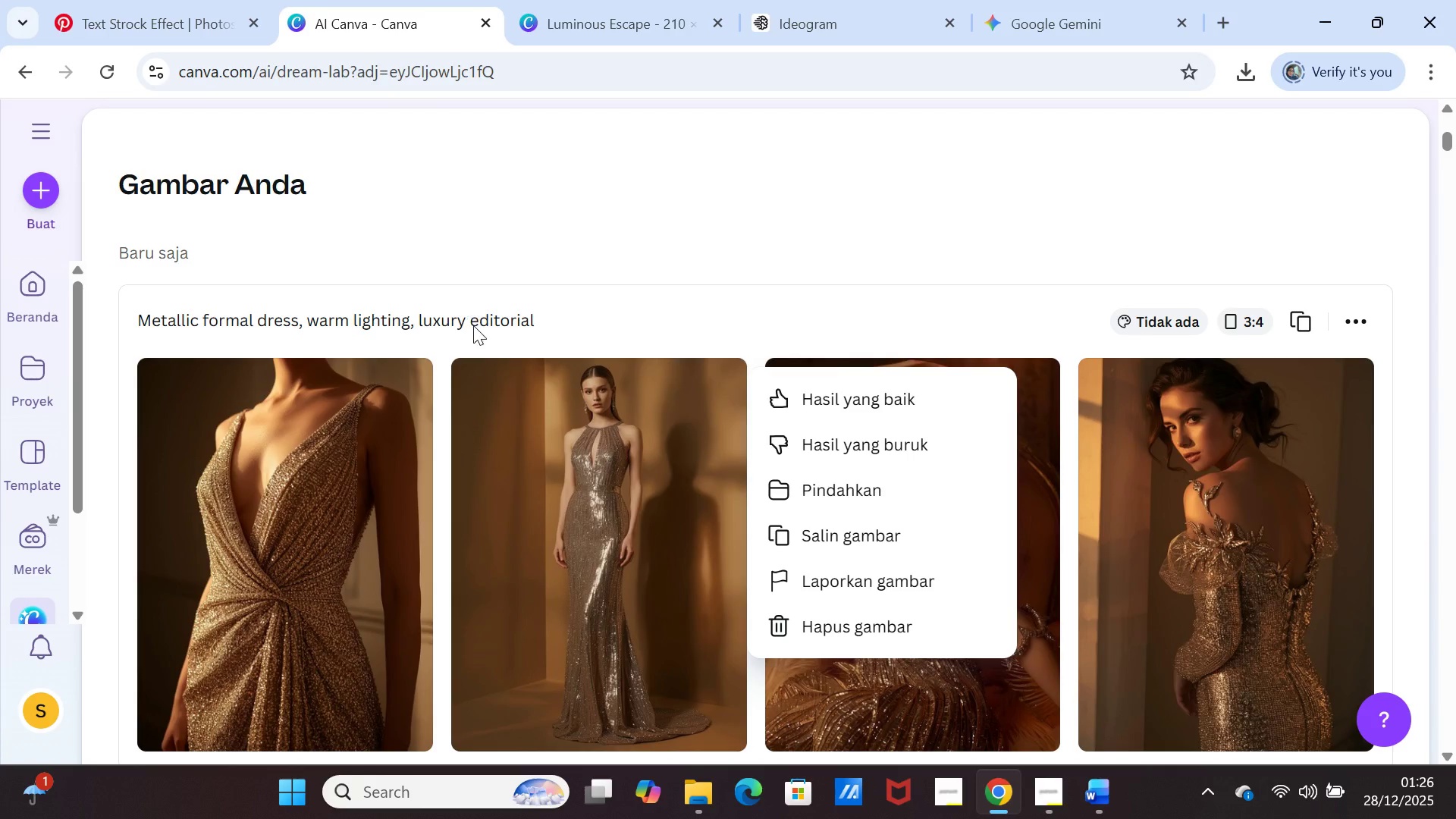 
left_click([482, 357])
 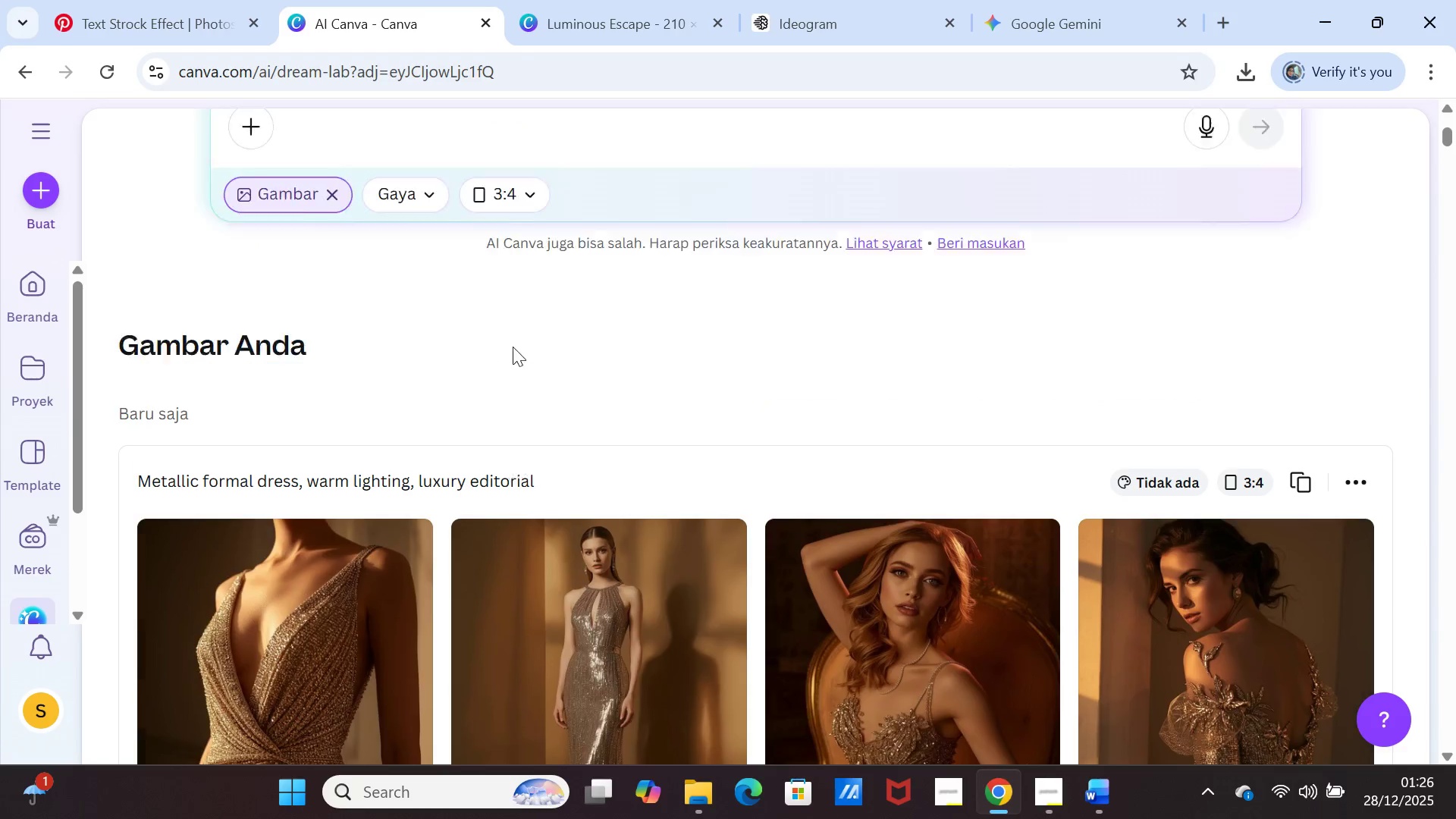 
scroll: coordinate [513, 347], scroll_direction: up, amount: 11.0
 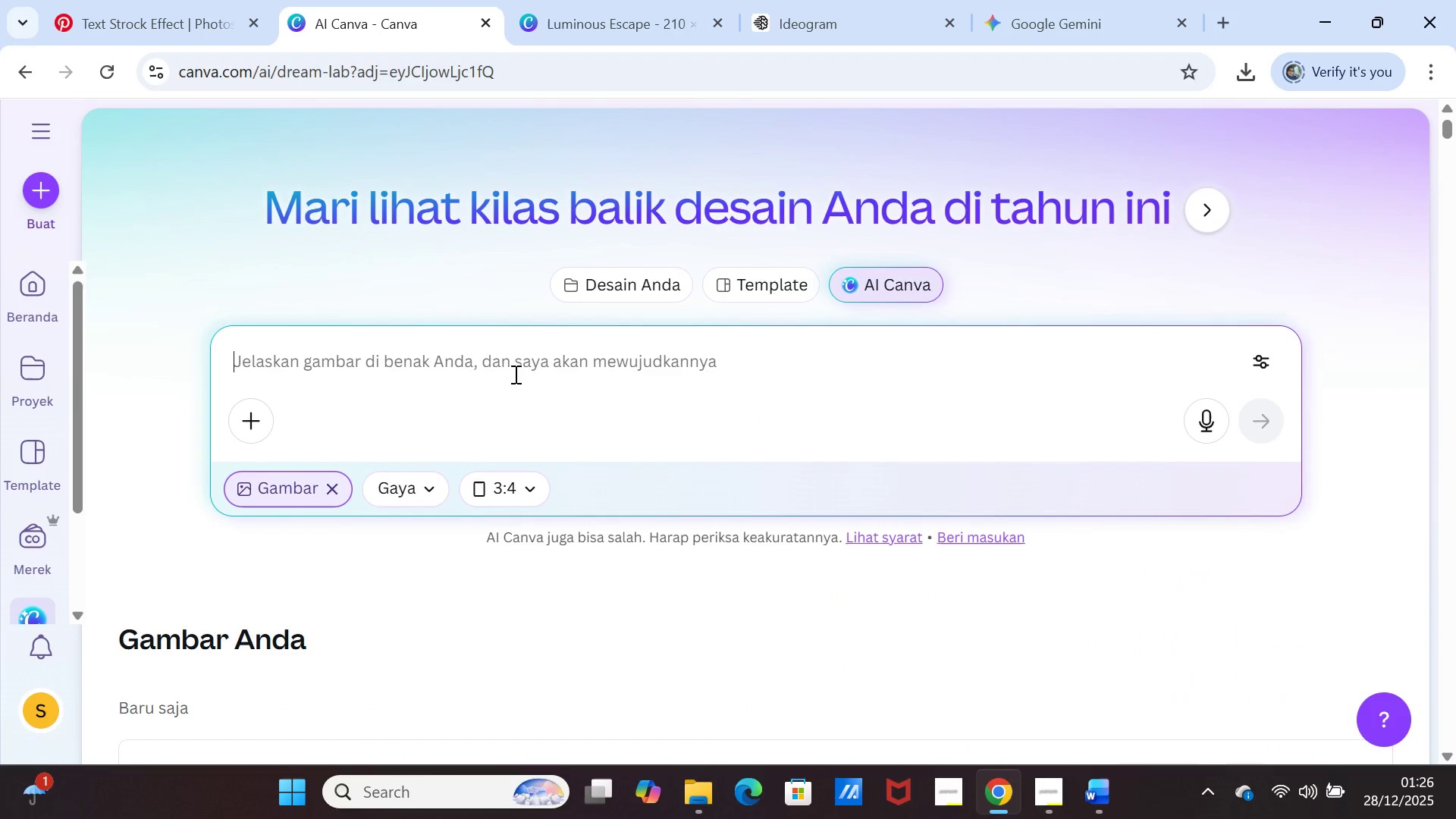 
left_click([514, 374])
 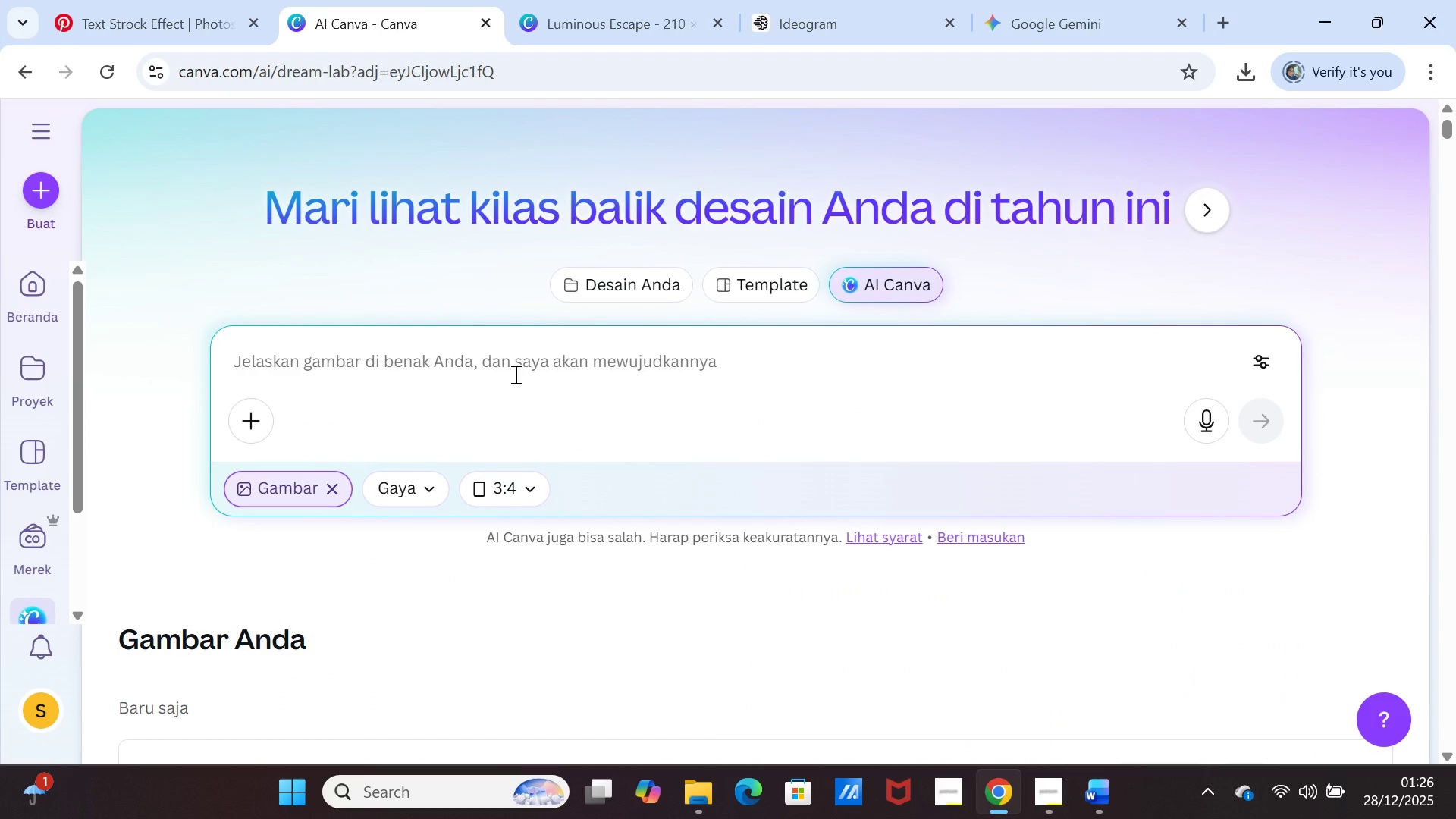 
key(Control+V)
 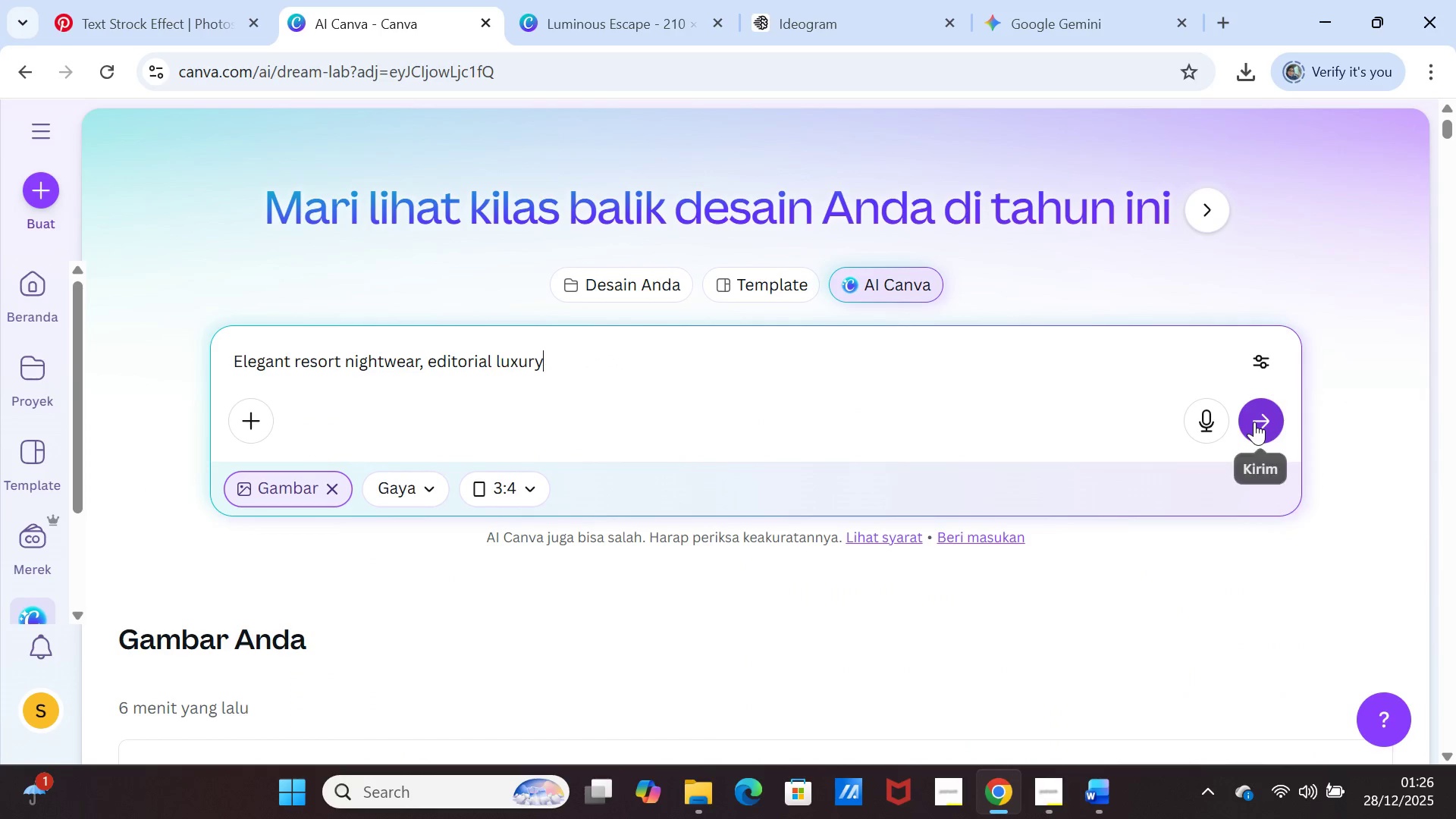 
left_click([1254, 422])
 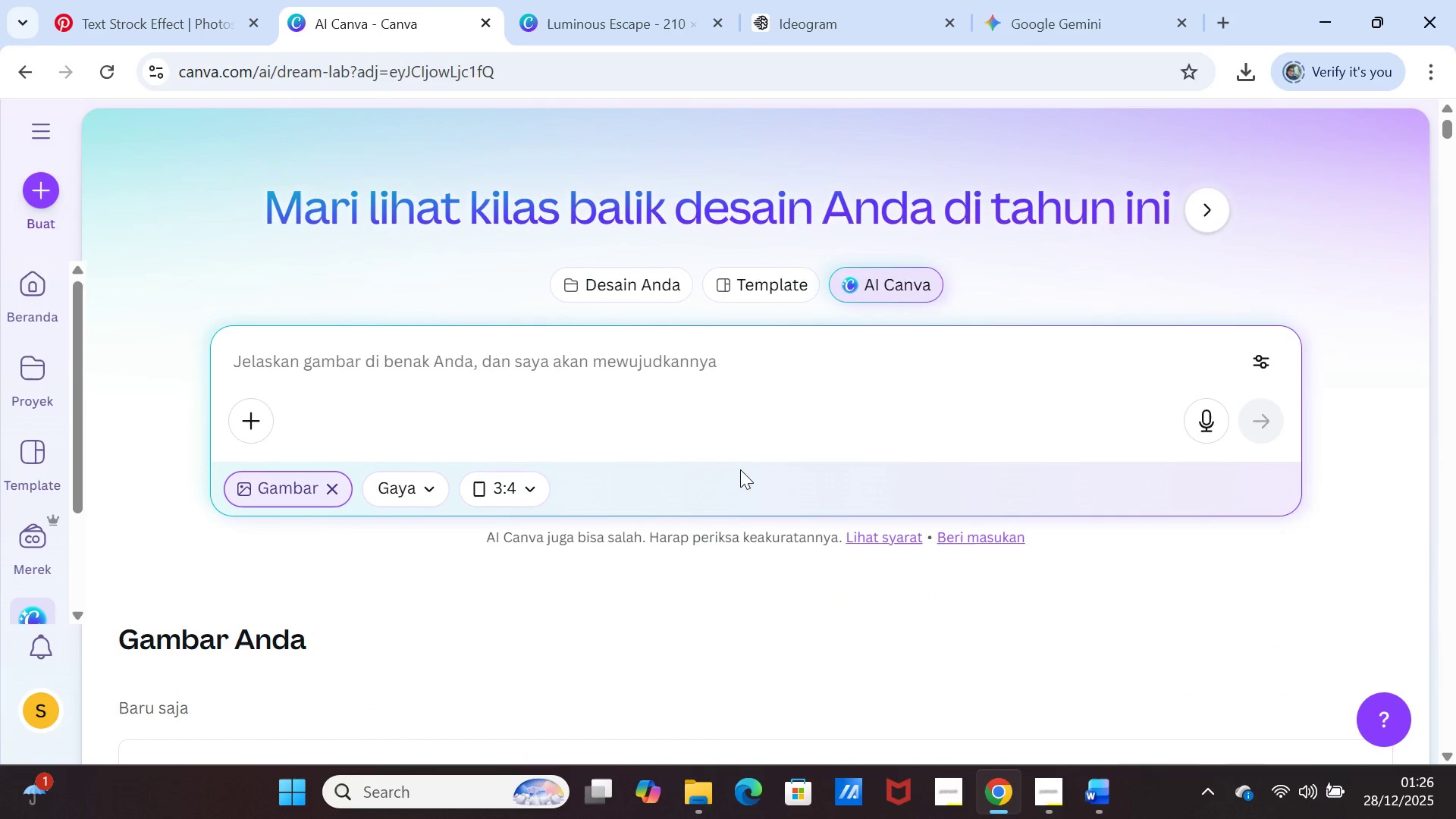 
scroll: coordinate [736, 496], scroll_direction: down, amount: 4.0
 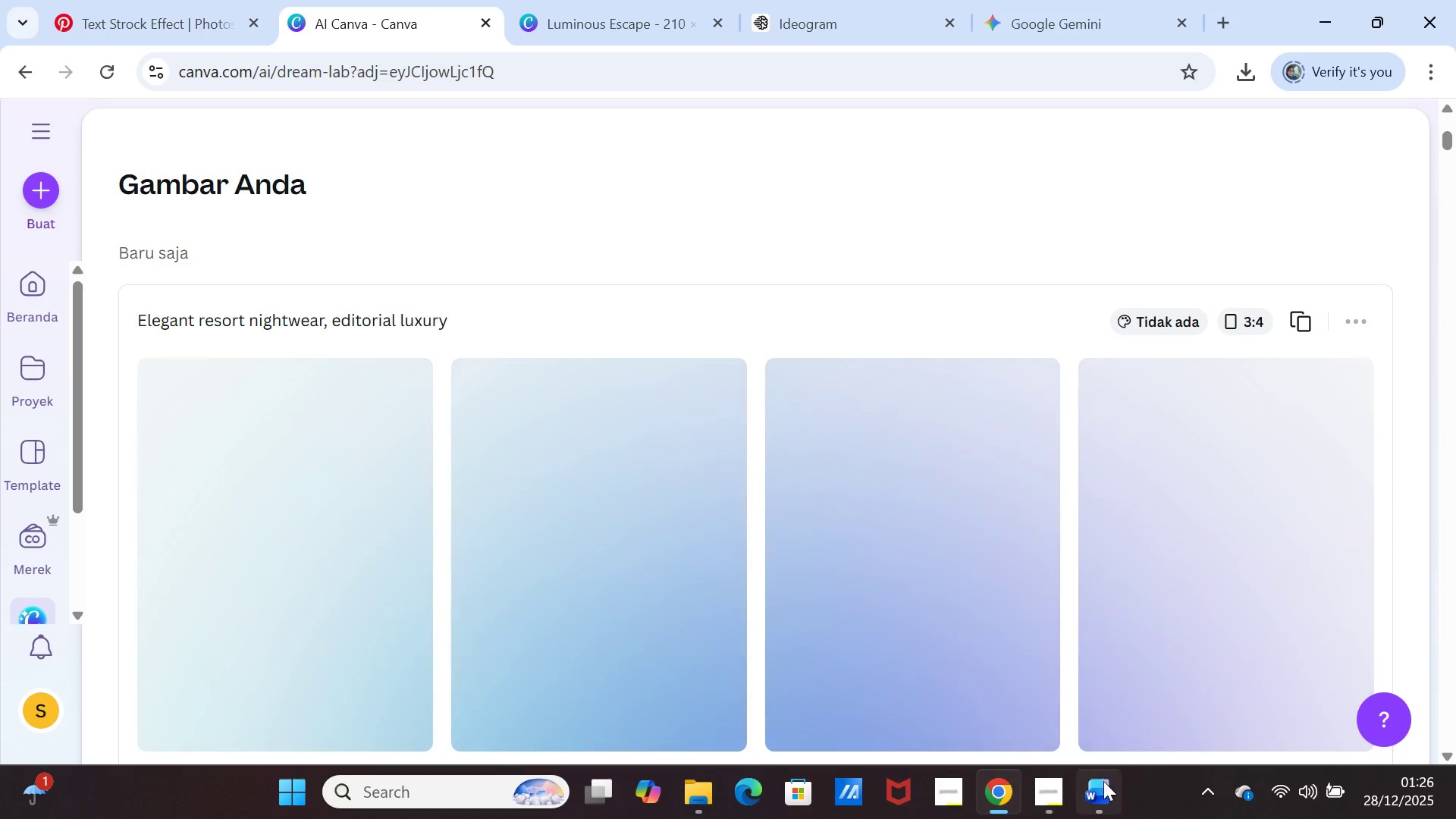 
left_click([1097, 792])
 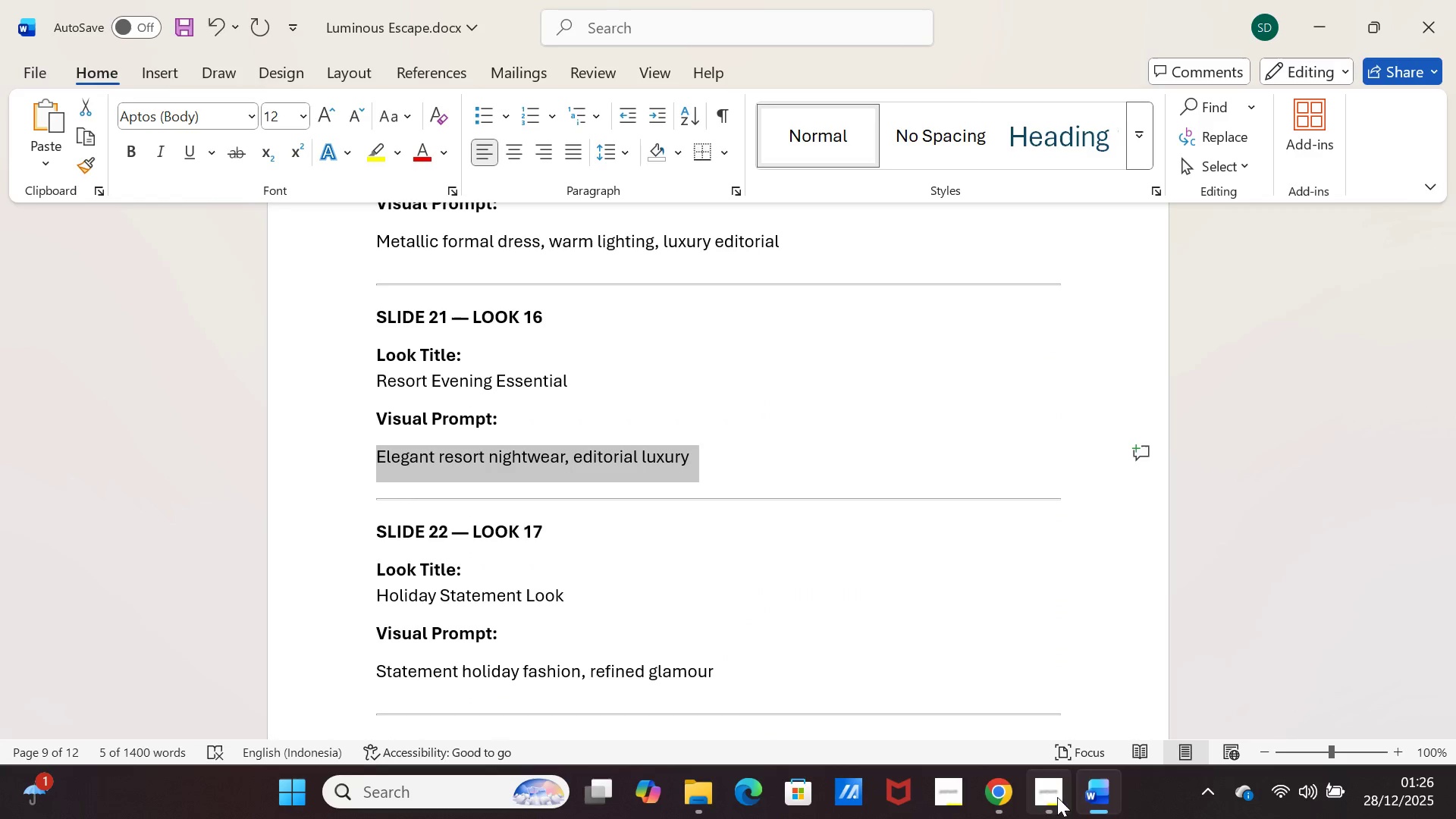 
left_click([1097, 800])
 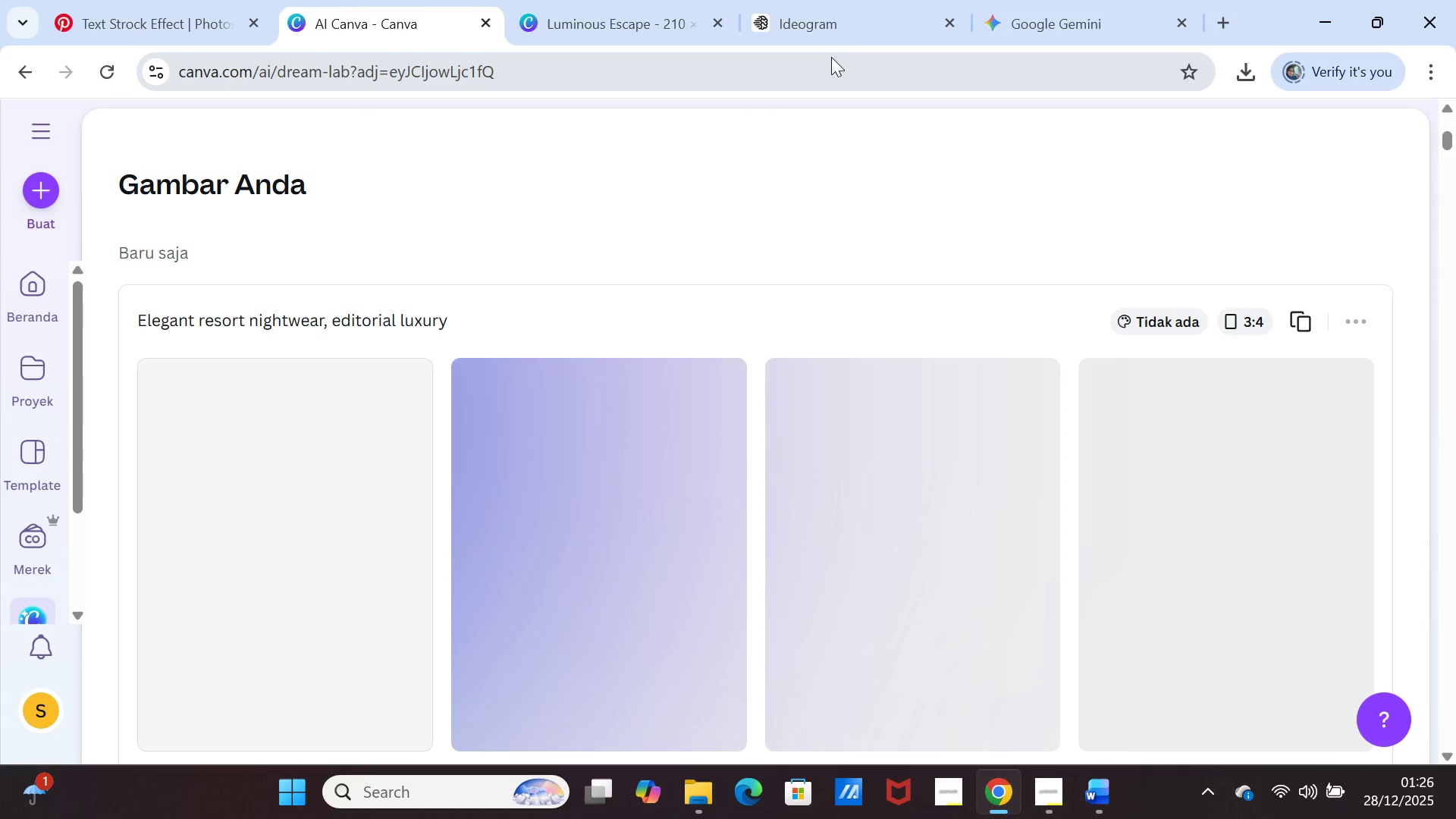 
mouse_move([807, 17])
 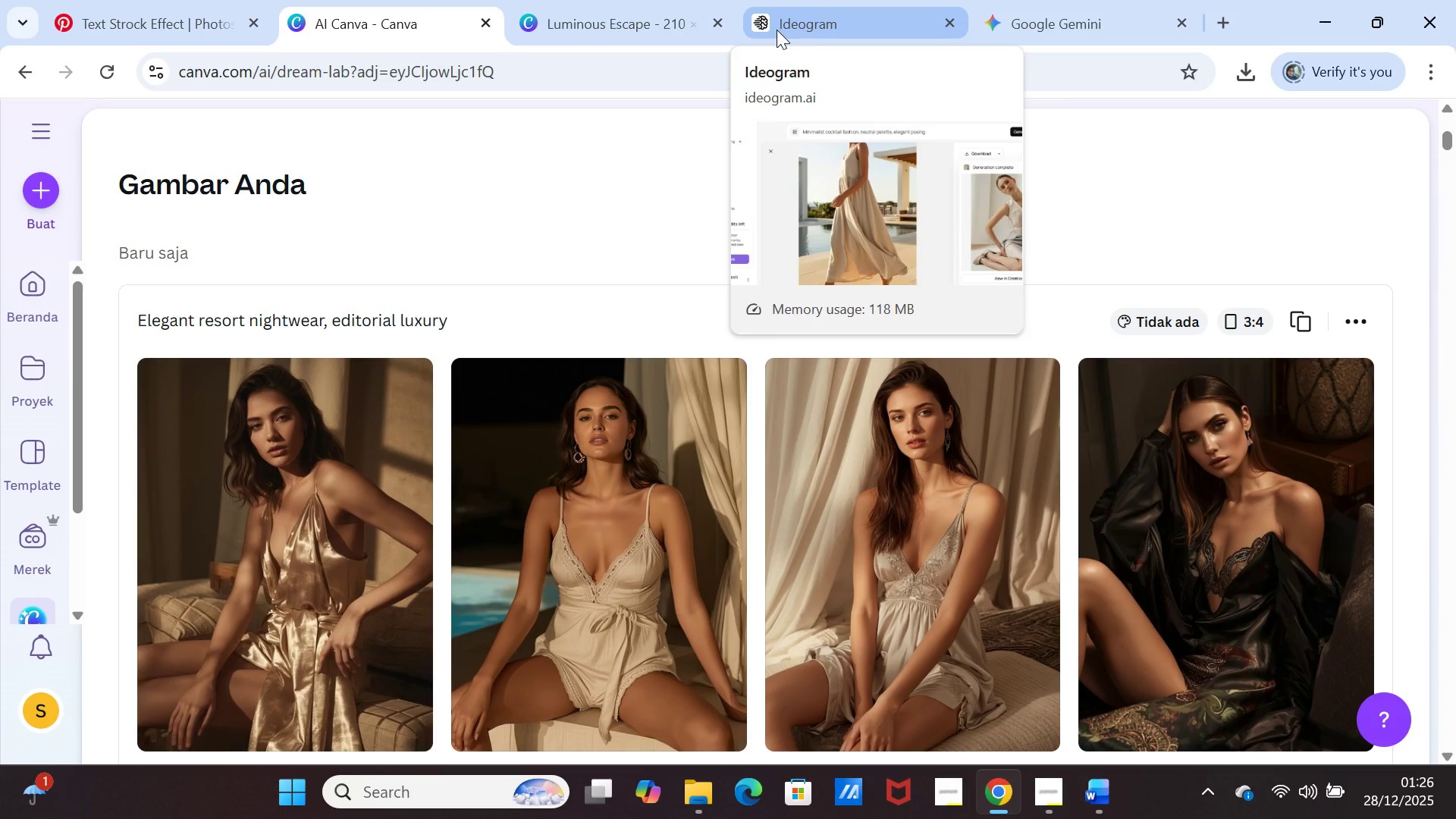 
scroll: coordinate [1119, 306], scroll_direction: up, amount: 2.0
 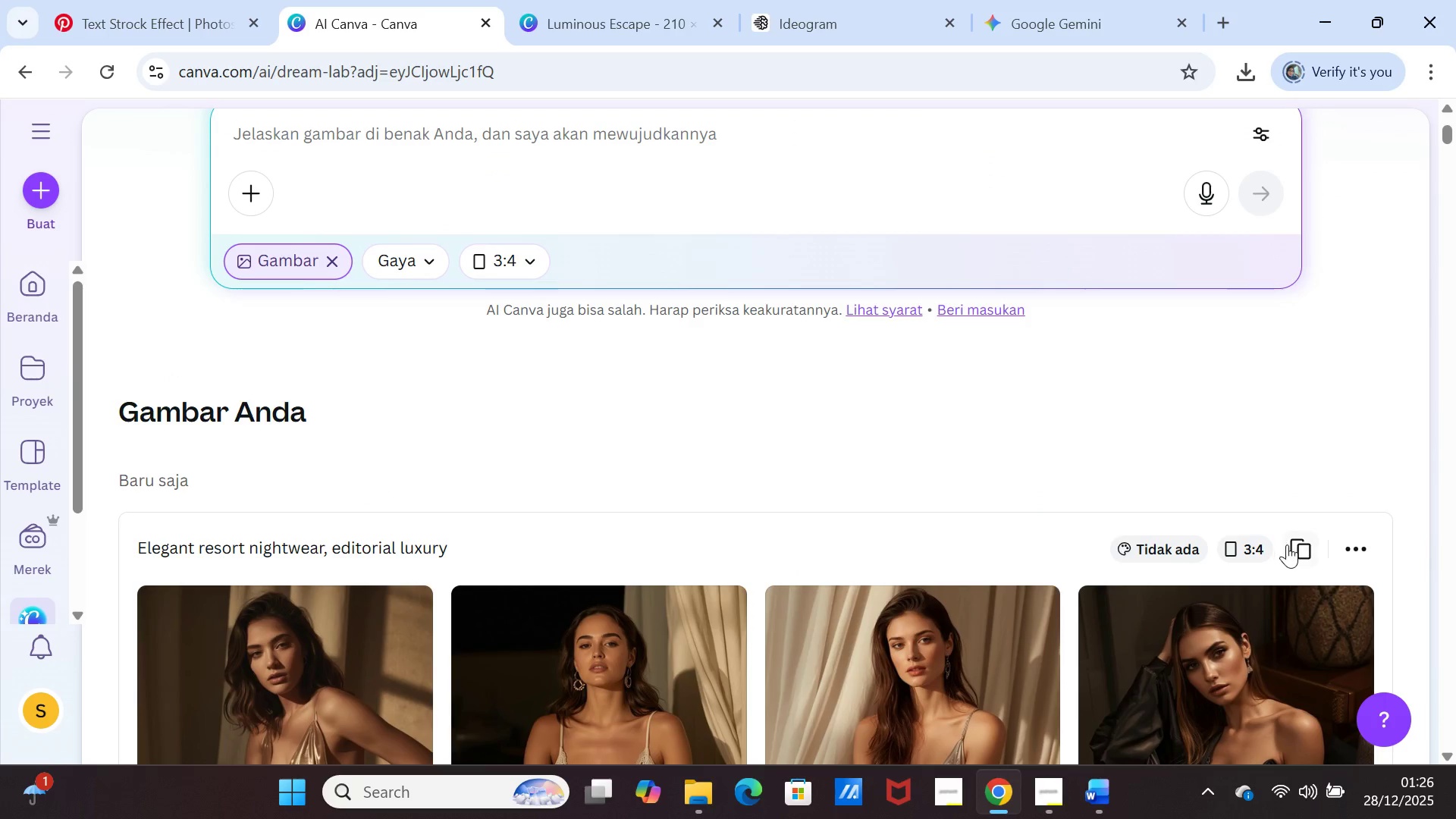 
left_click([1295, 554])
 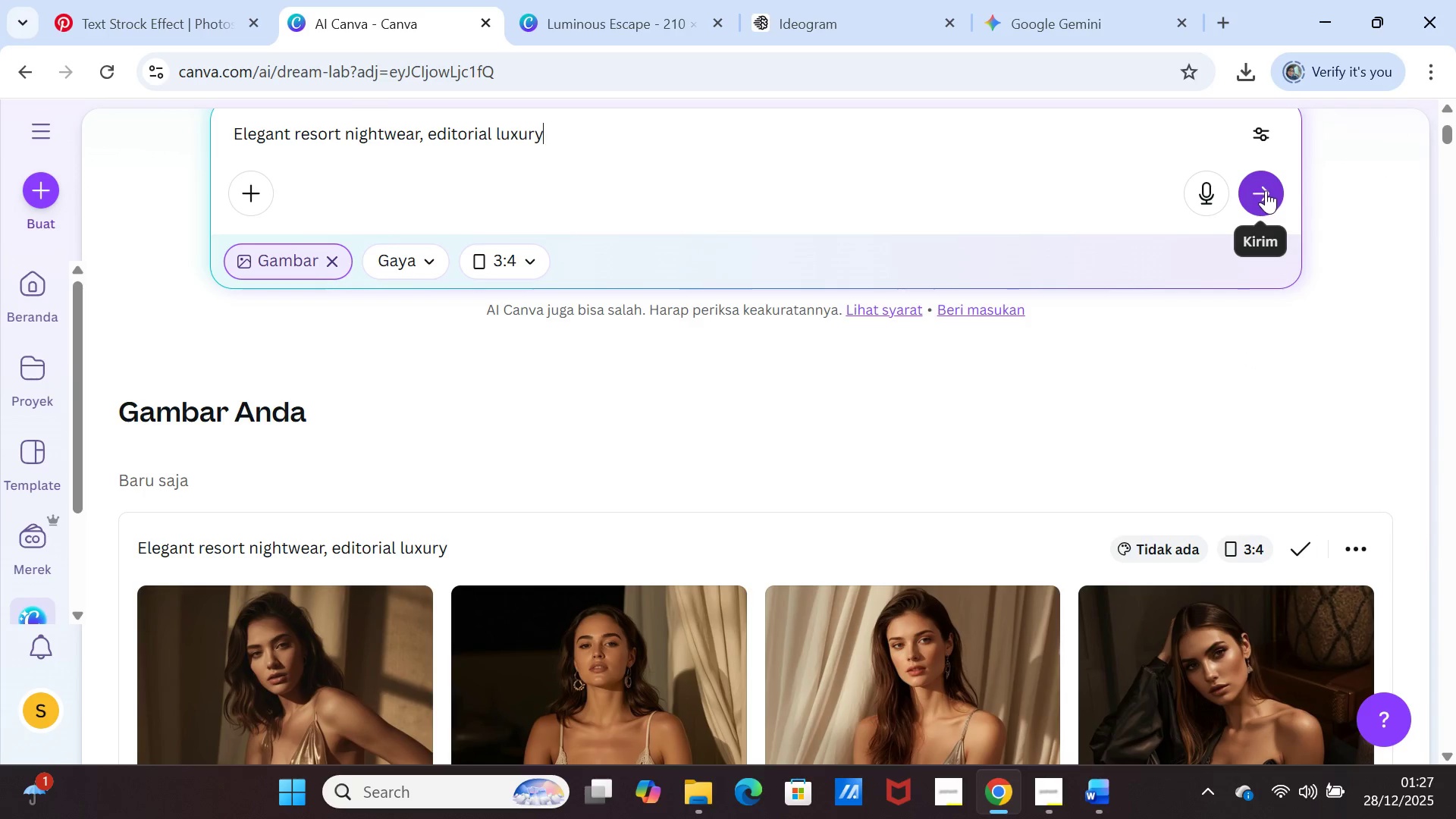 
left_click([1266, 190])
 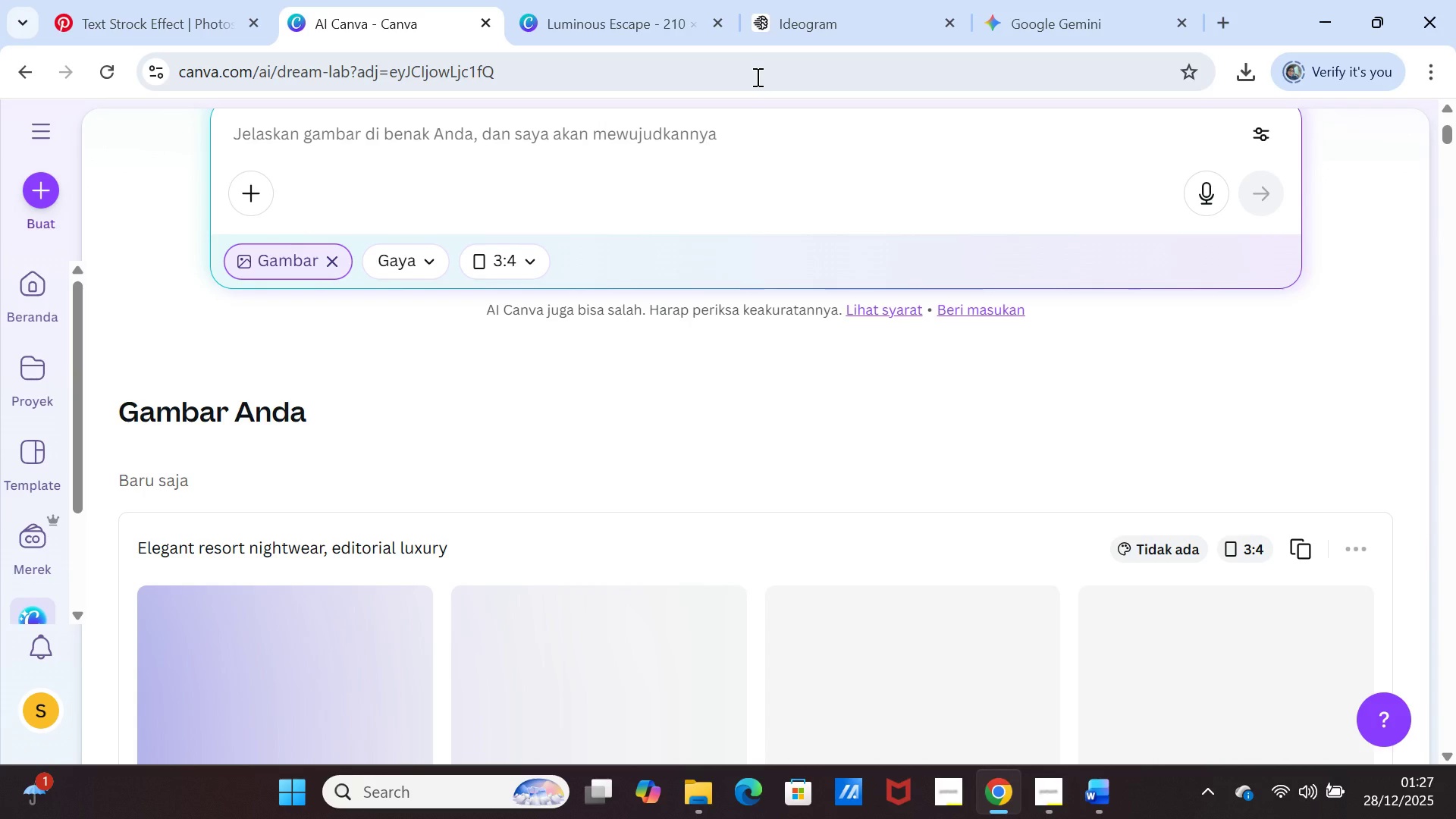 
left_click([649, 15])
 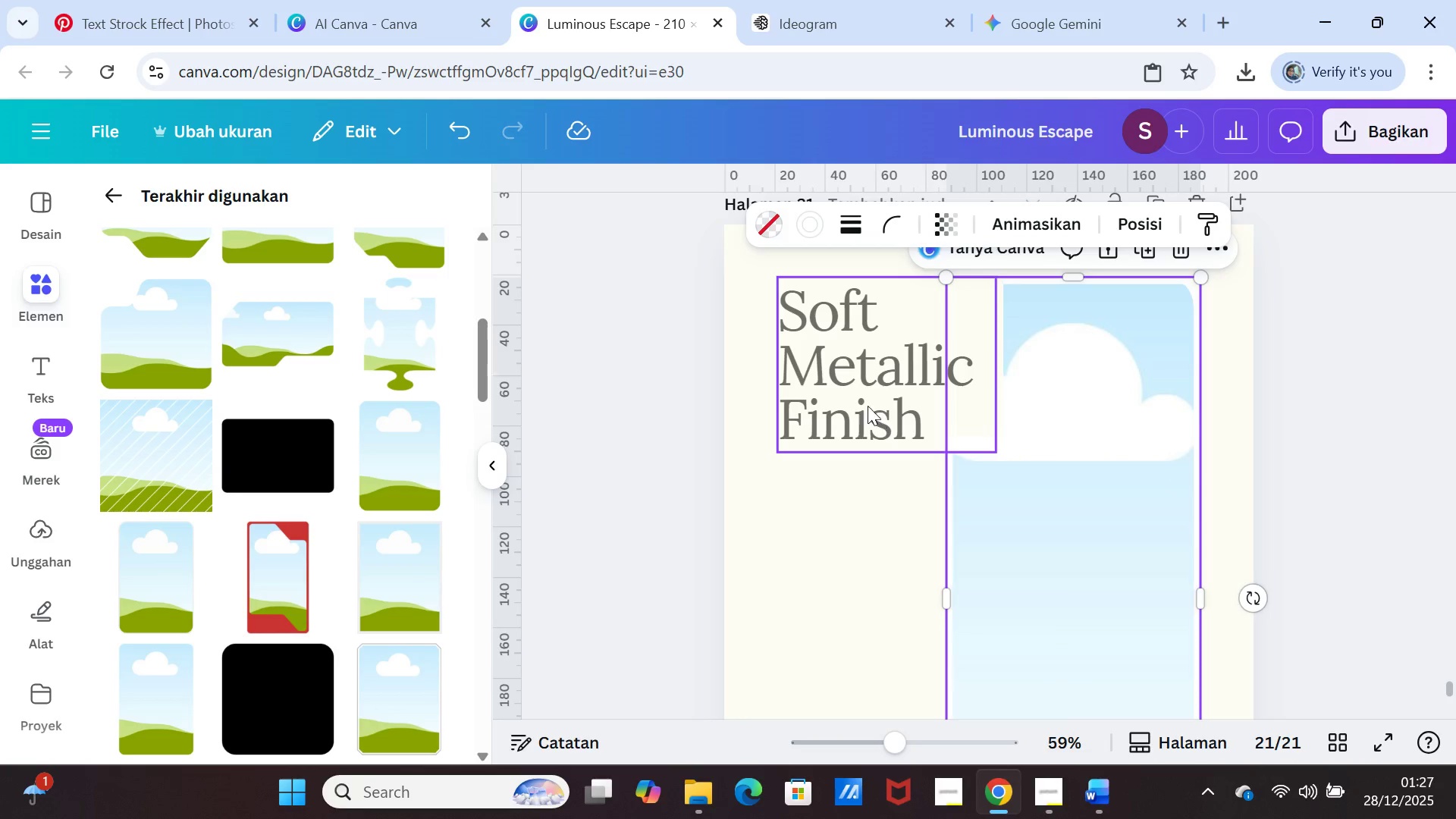 
wait(6.41)
 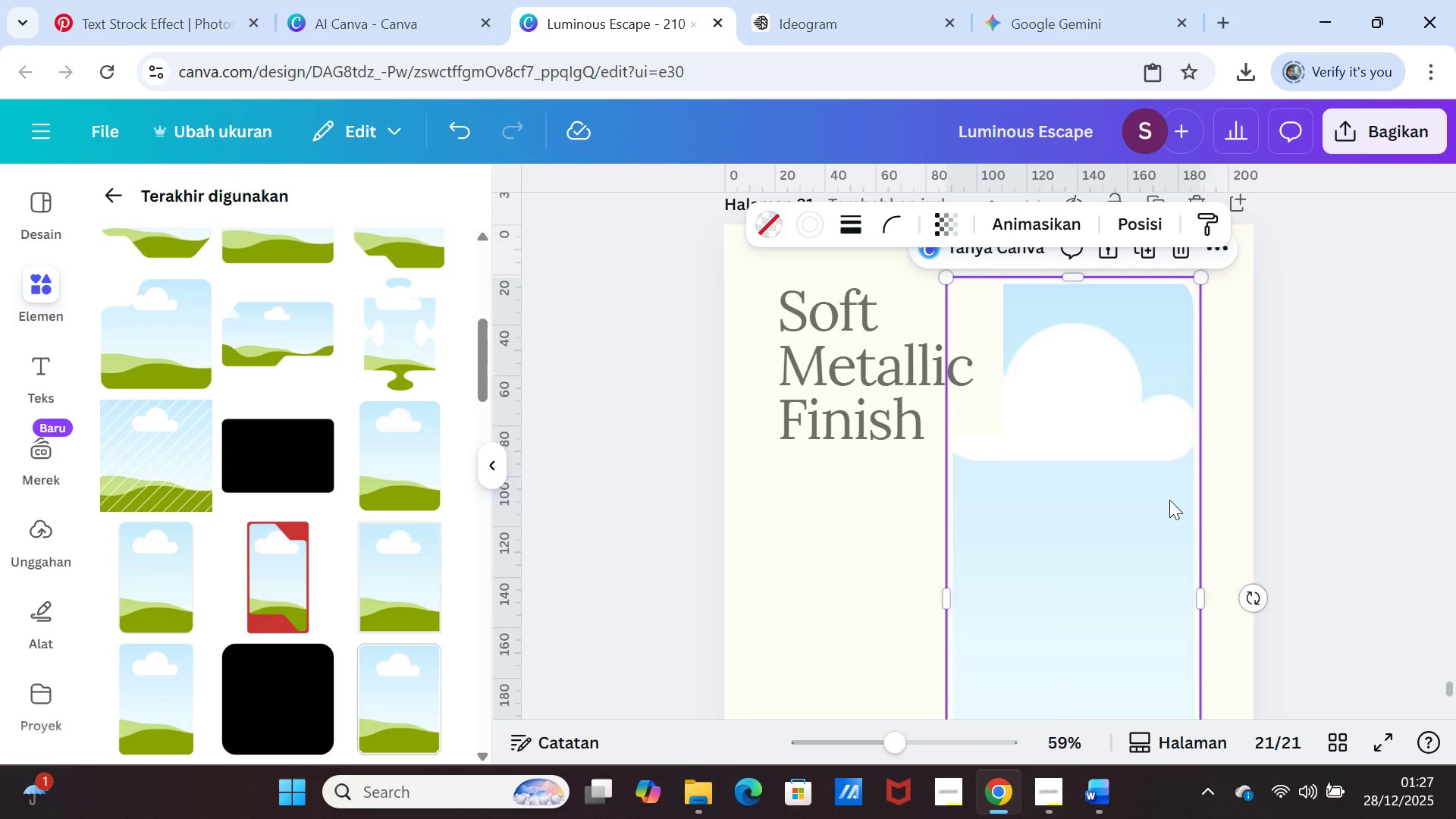 
left_click_drag(start_coordinate=[855, 388], to_coordinate=[851, 342])
 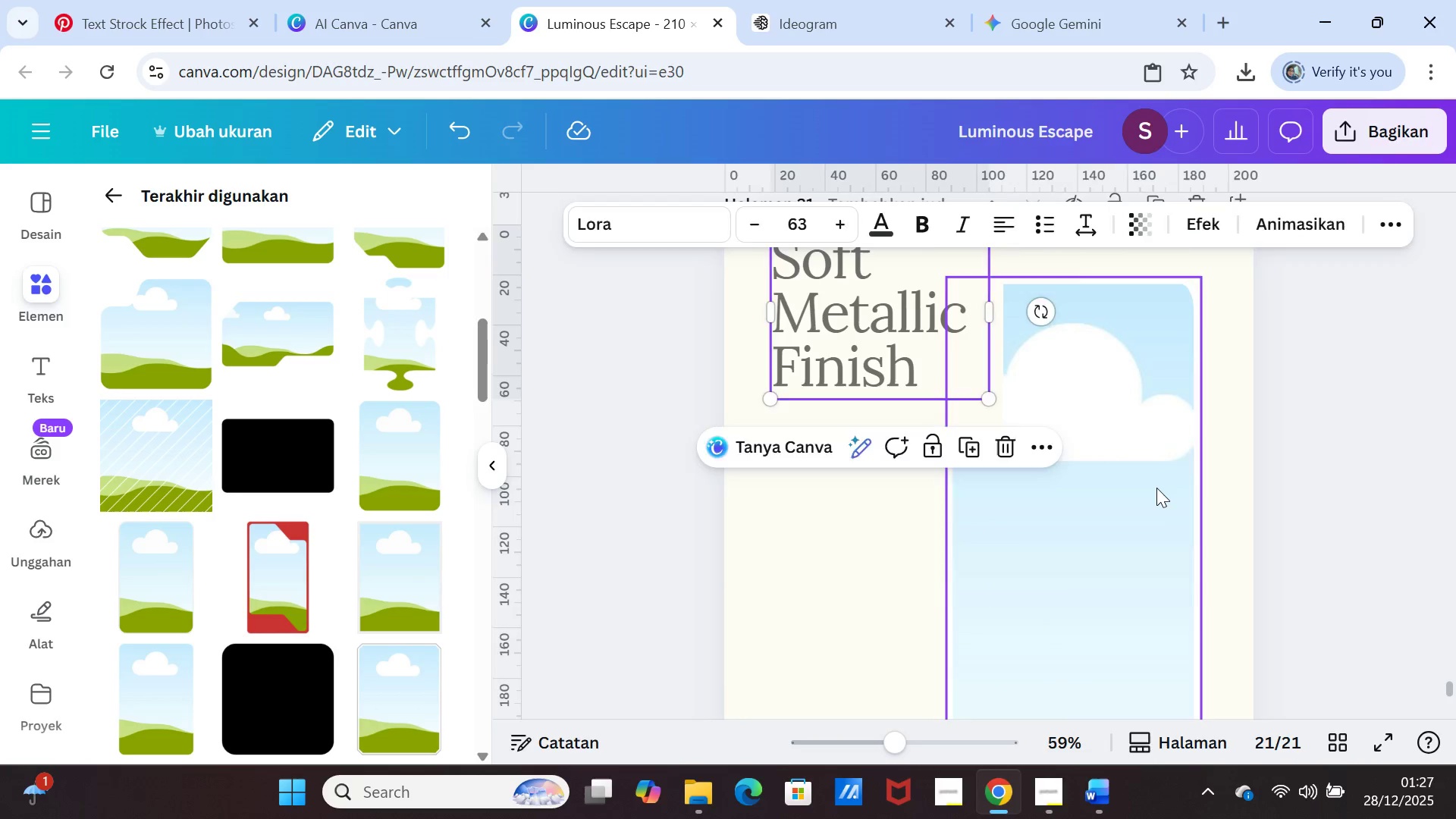 
left_click([1156, 488])
 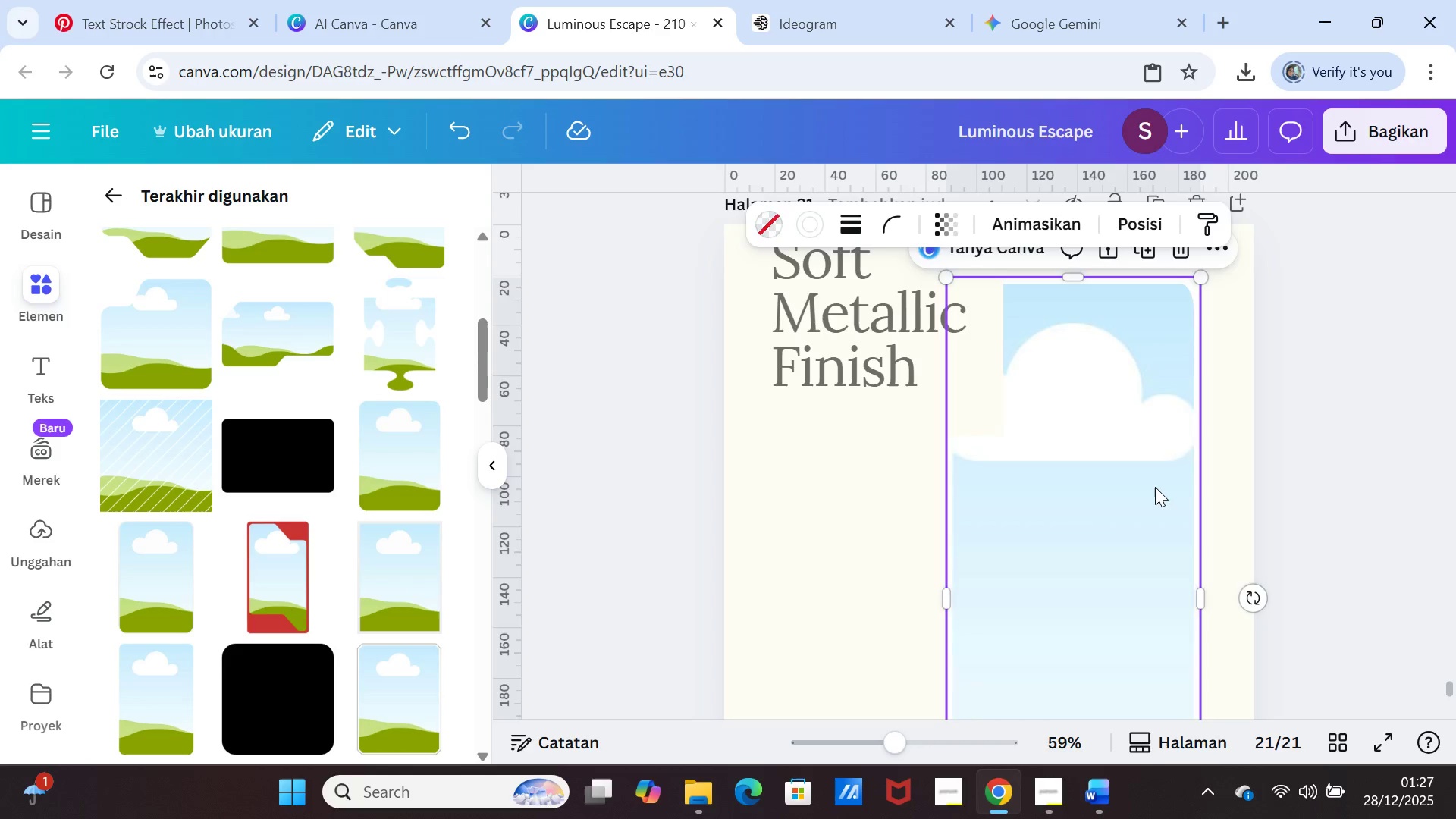 
key(Delete)
 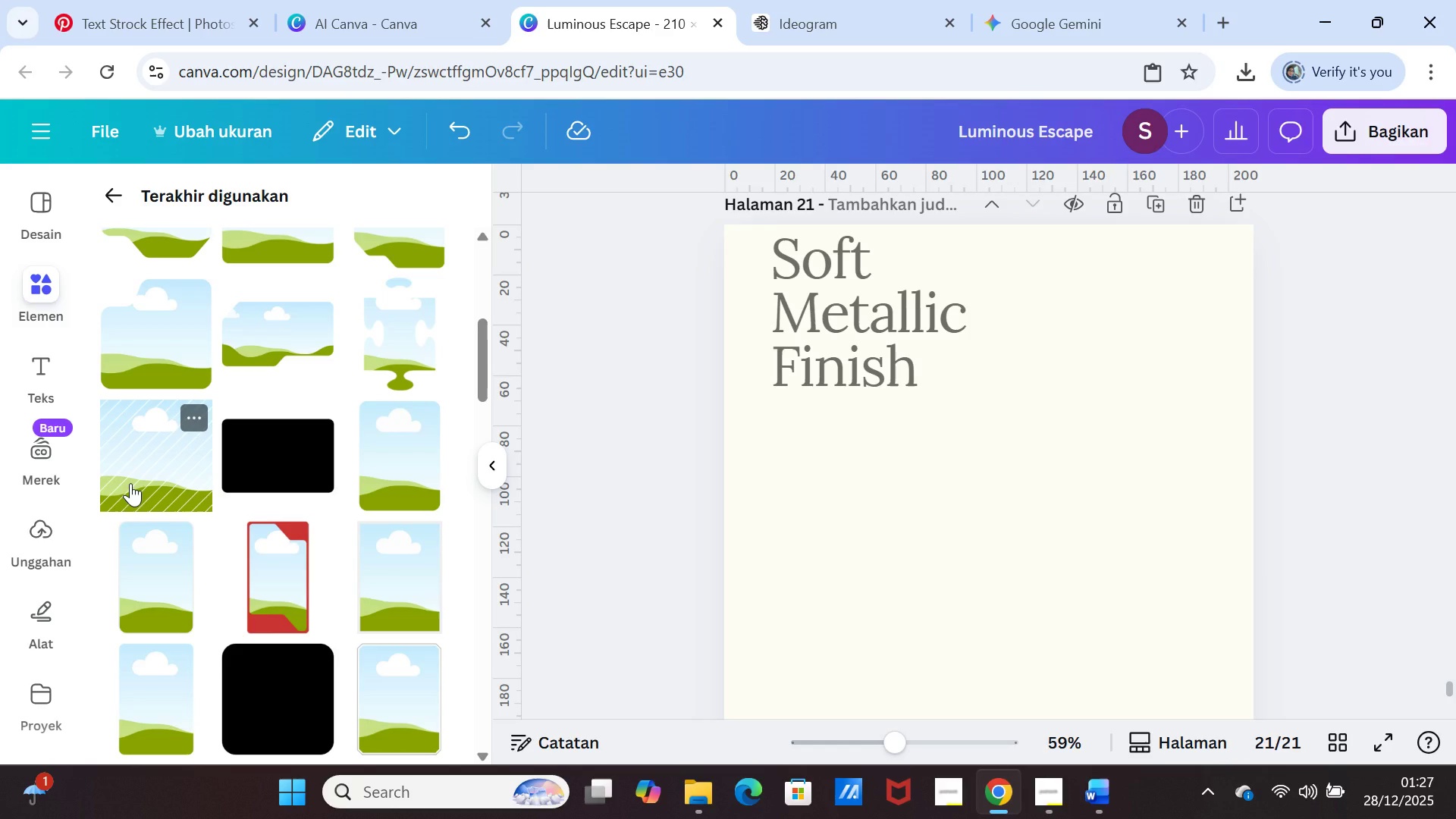 
wait(5.45)
 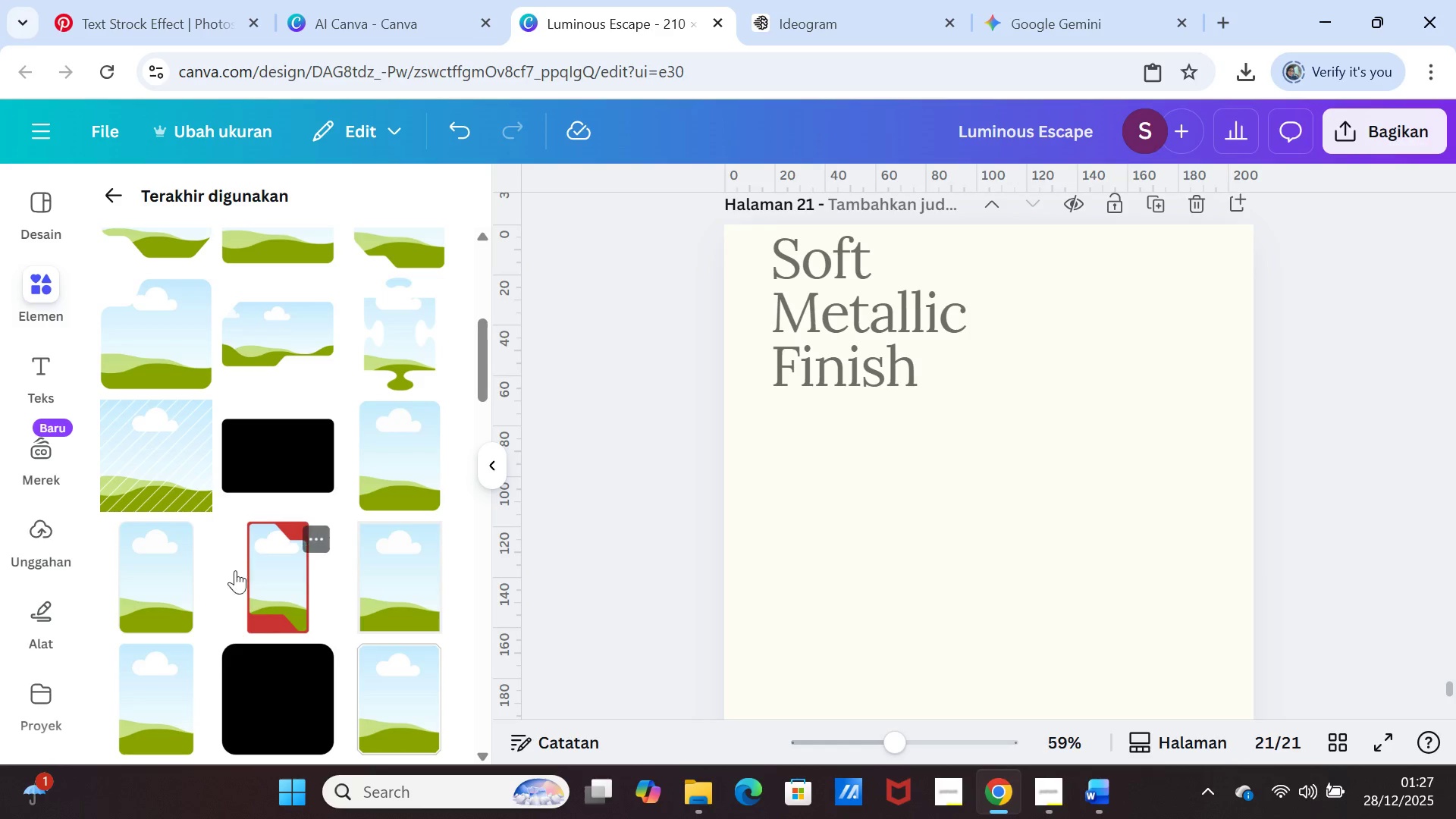 
scroll: coordinate [232, 611], scroll_direction: down, amount: 3.0
 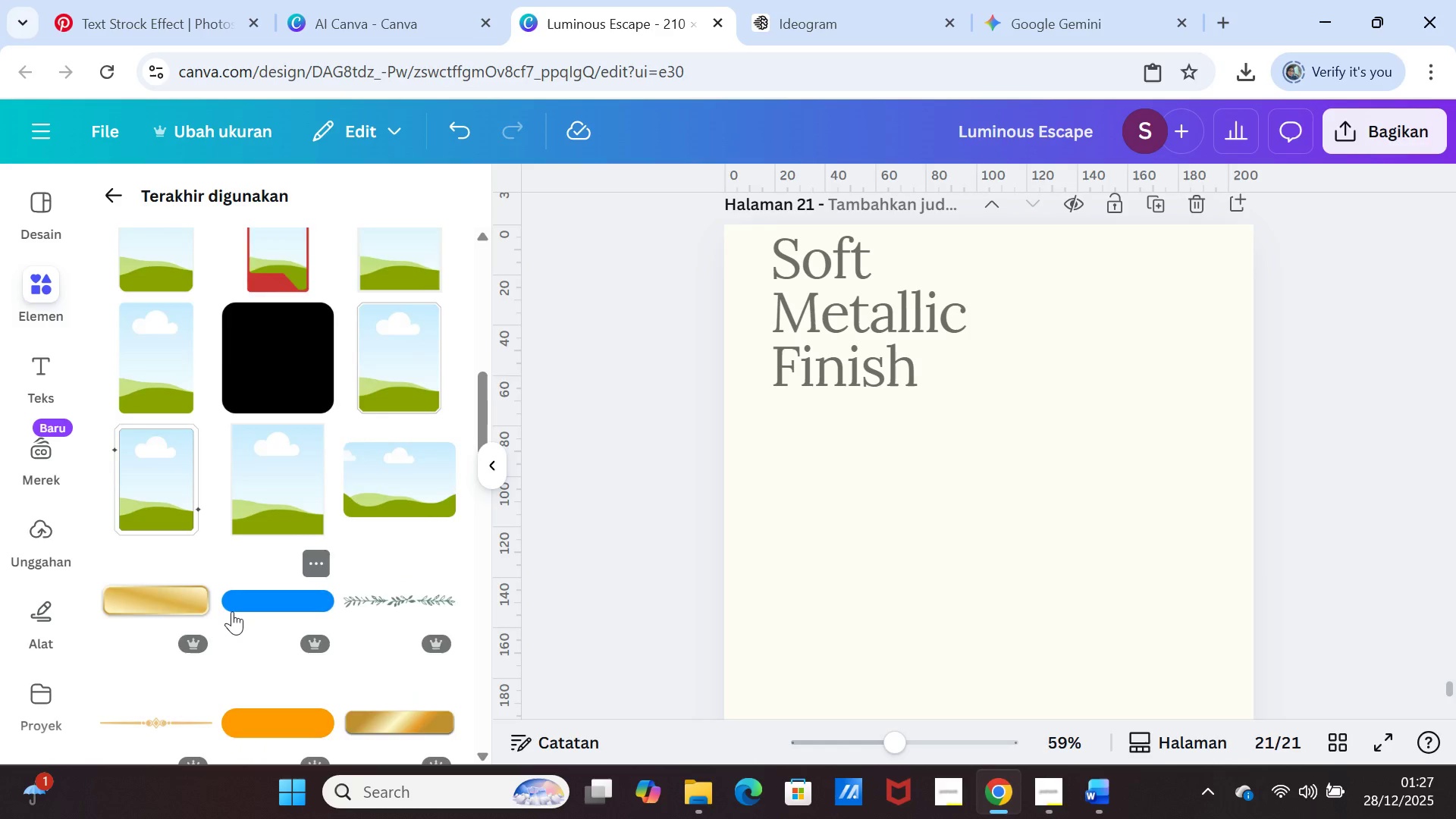 
scroll: coordinate [232, 611], scroll_direction: up, amount: 8.0
 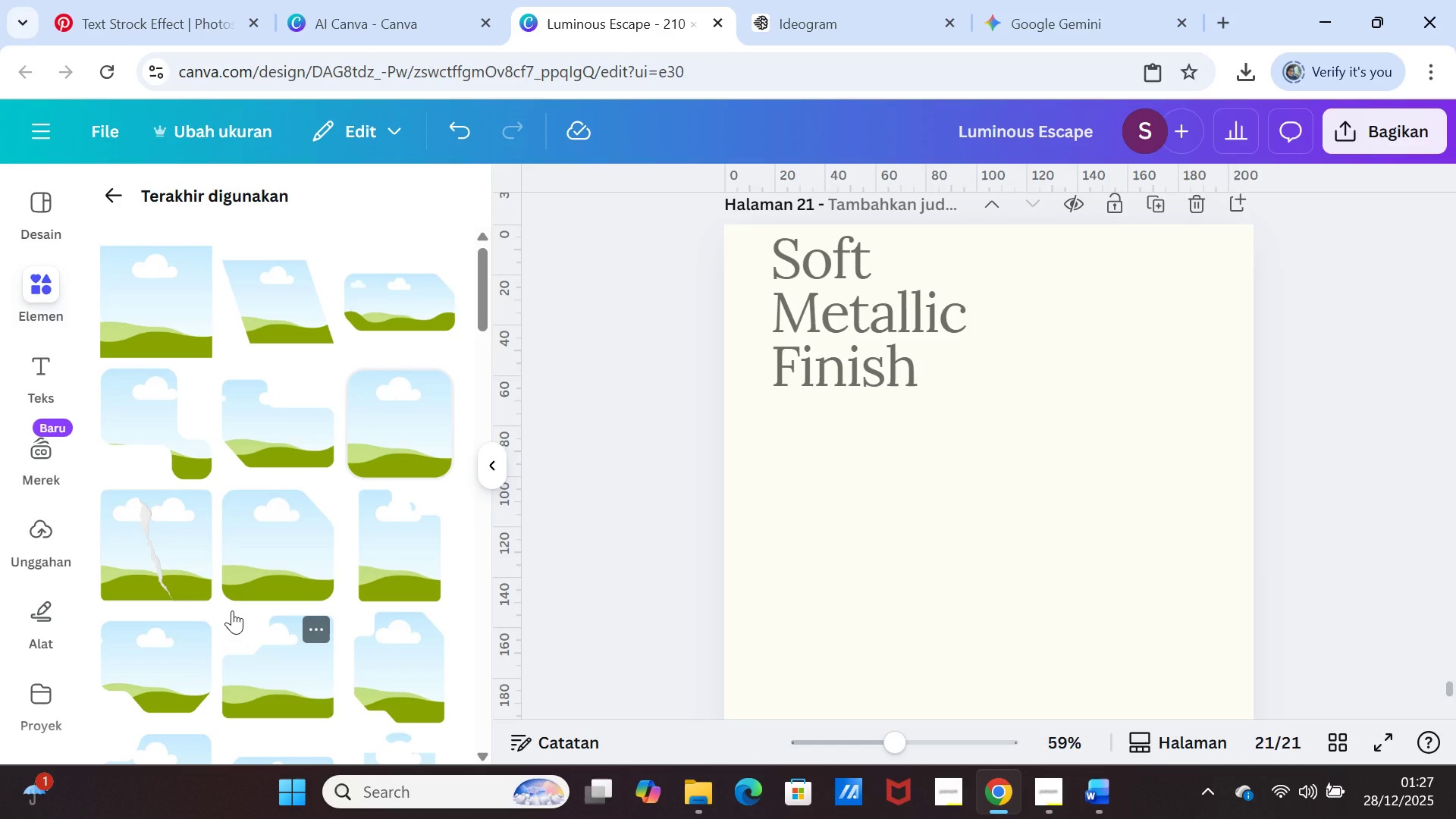 
scroll: coordinate [232, 610], scroll_direction: down, amount: 1.0
 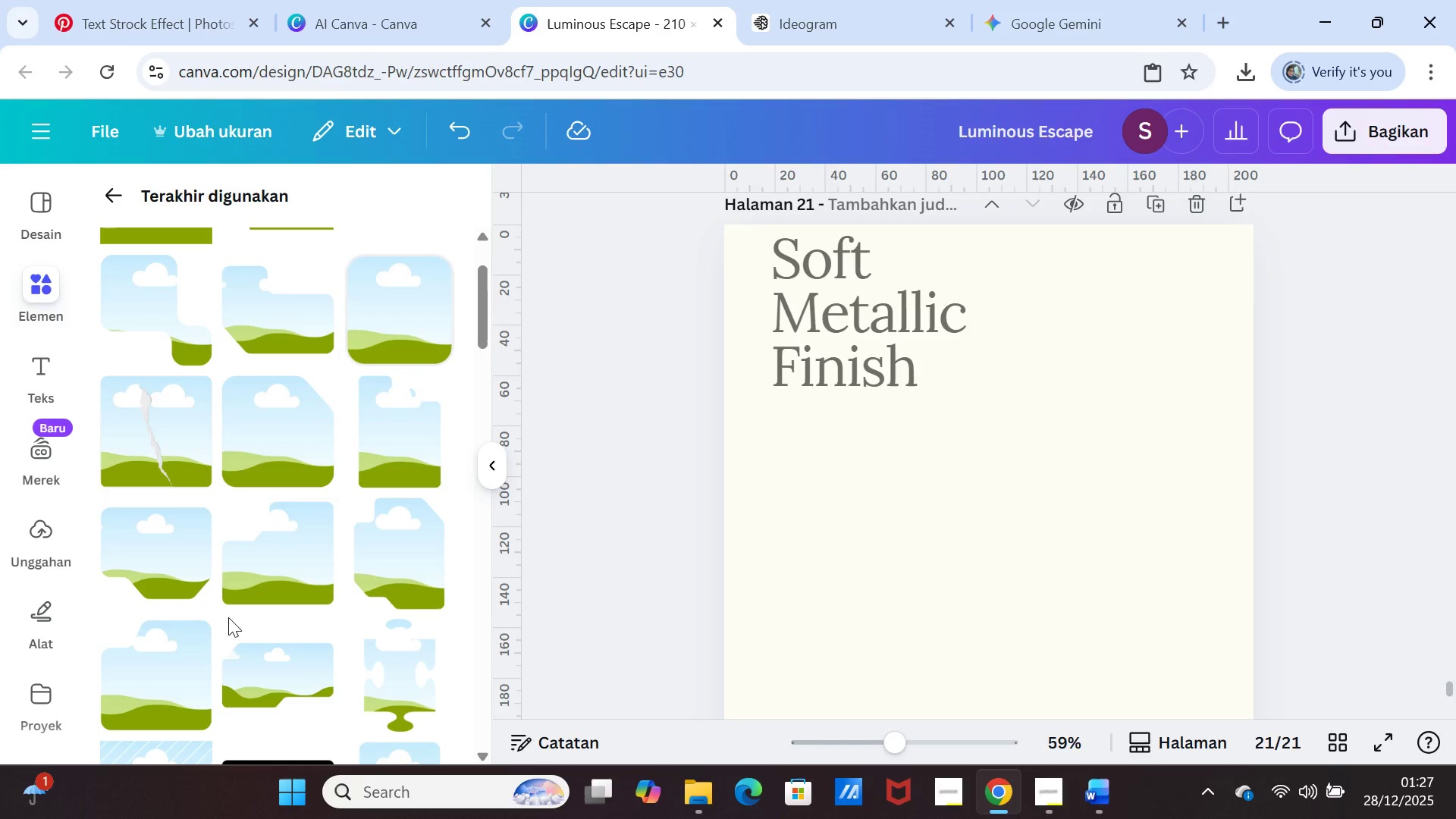 
wait(5.89)
 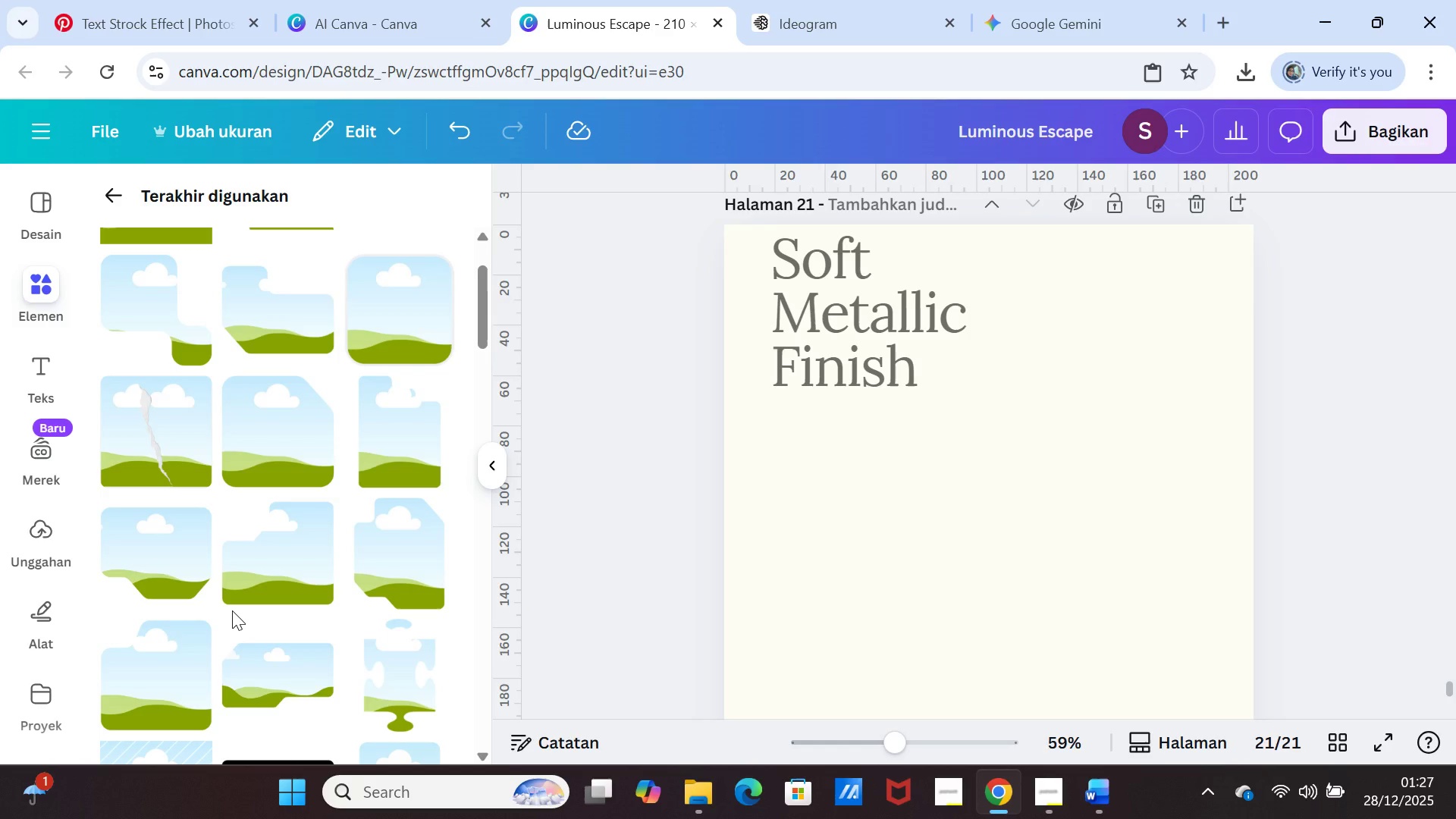 
left_click_drag(start_coordinate=[1019, 577], to_coordinate=[1087, 504])
 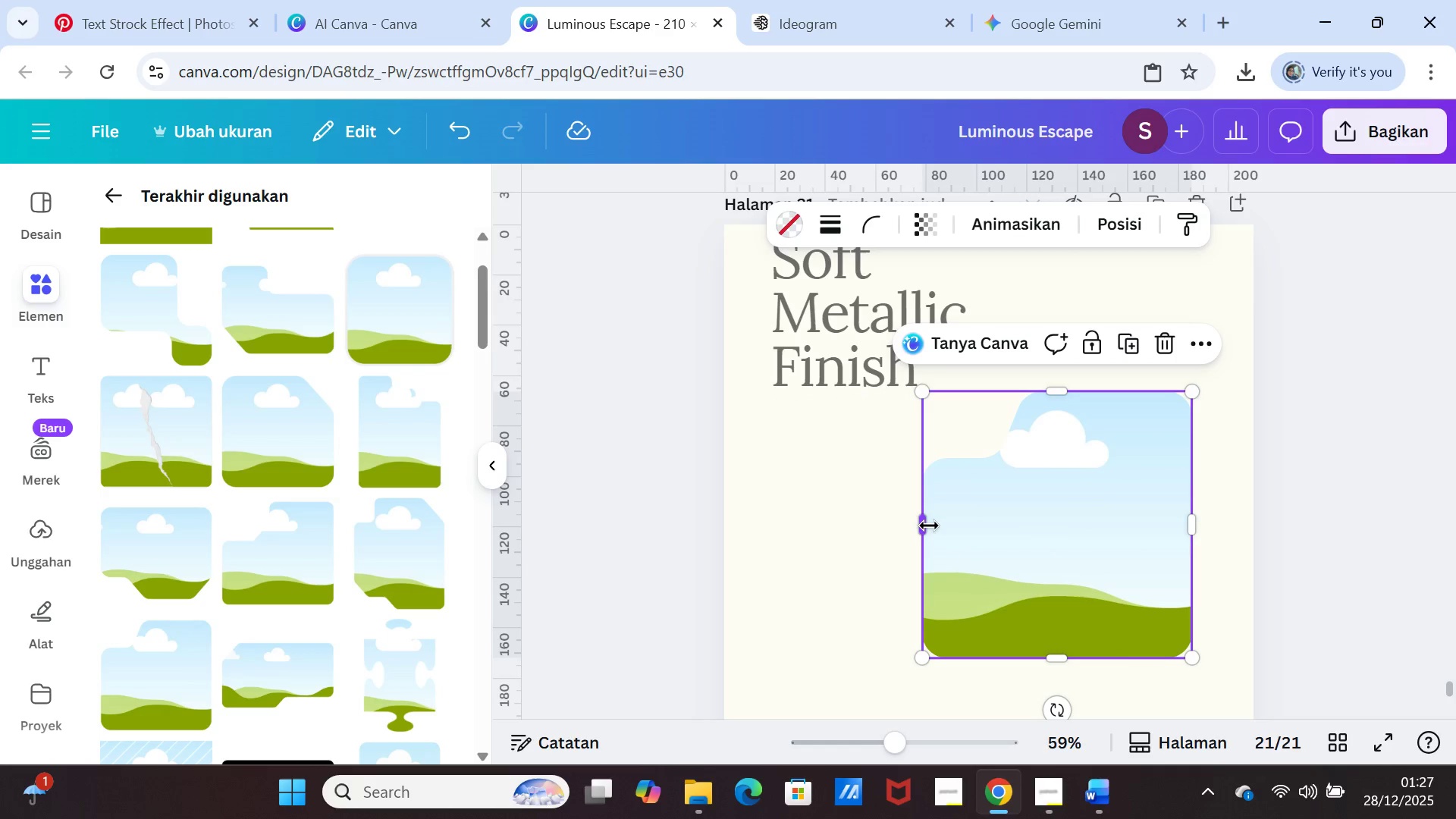 
left_click_drag(start_coordinate=[929, 526], to_coordinate=[786, 538])
 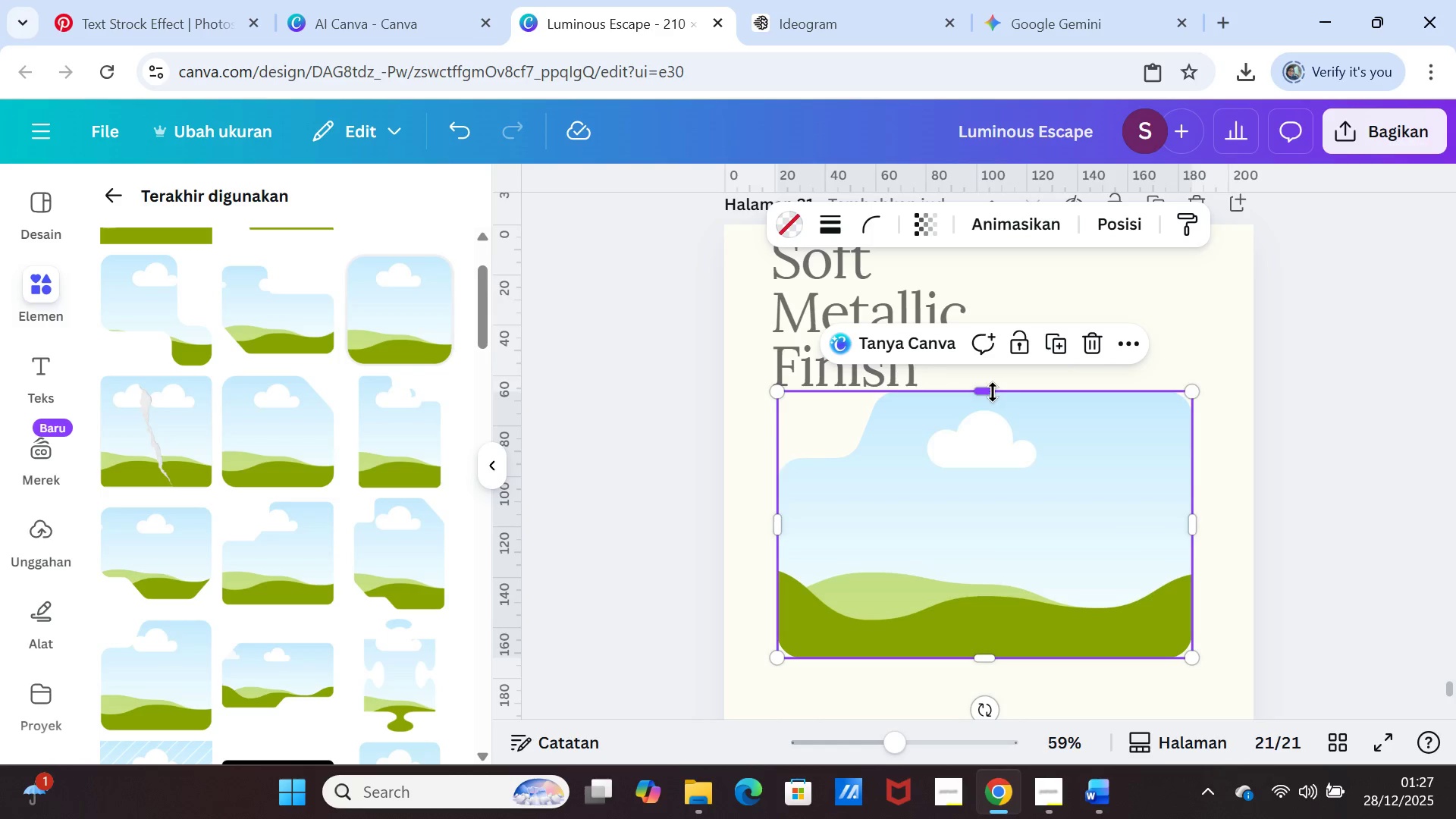 
left_click_drag(start_coordinate=[992, 392], to_coordinate=[991, 248])
 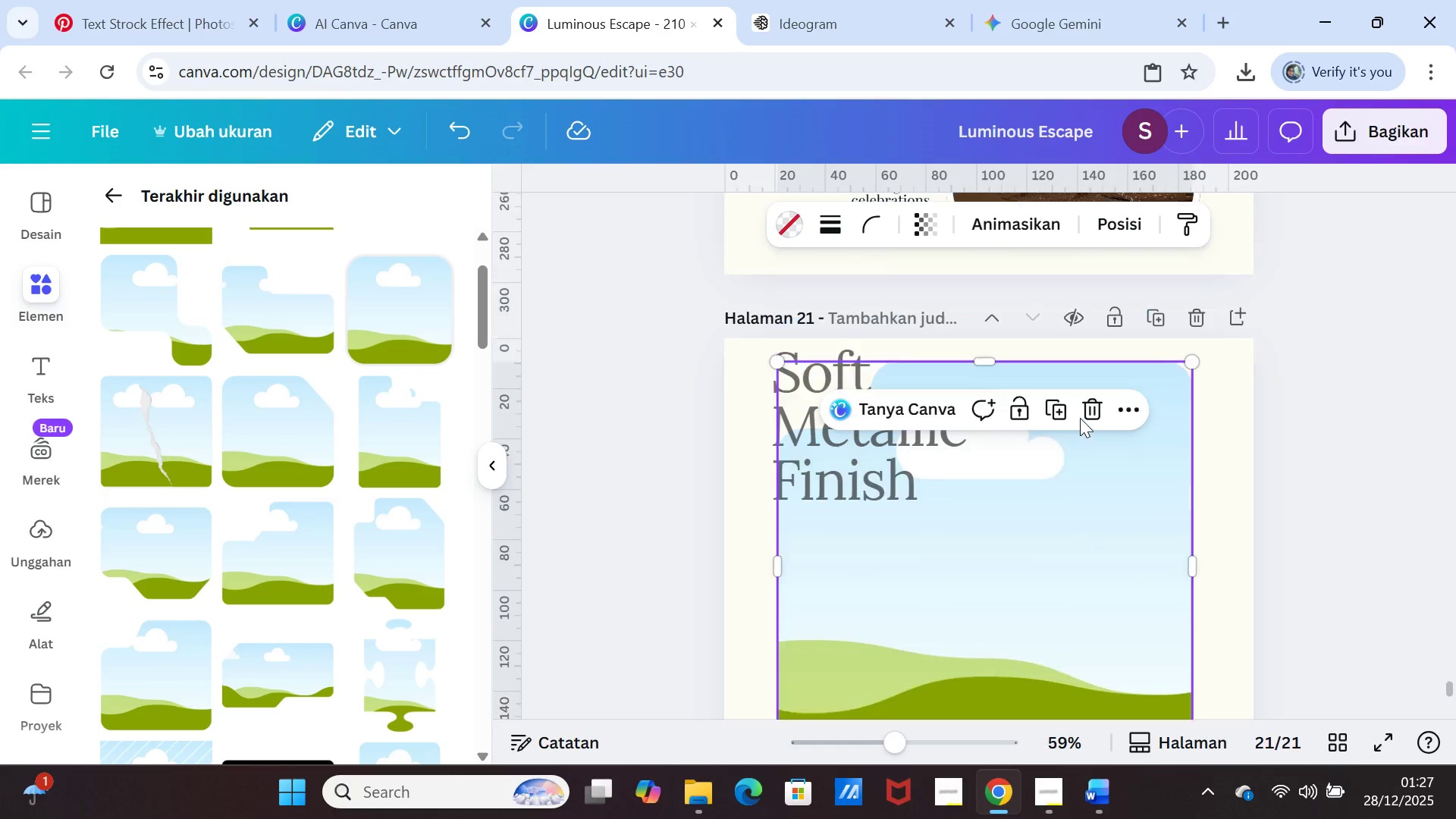 
scroll: coordinate [1080, 418], scroll_direction: up, amount: 1.0
 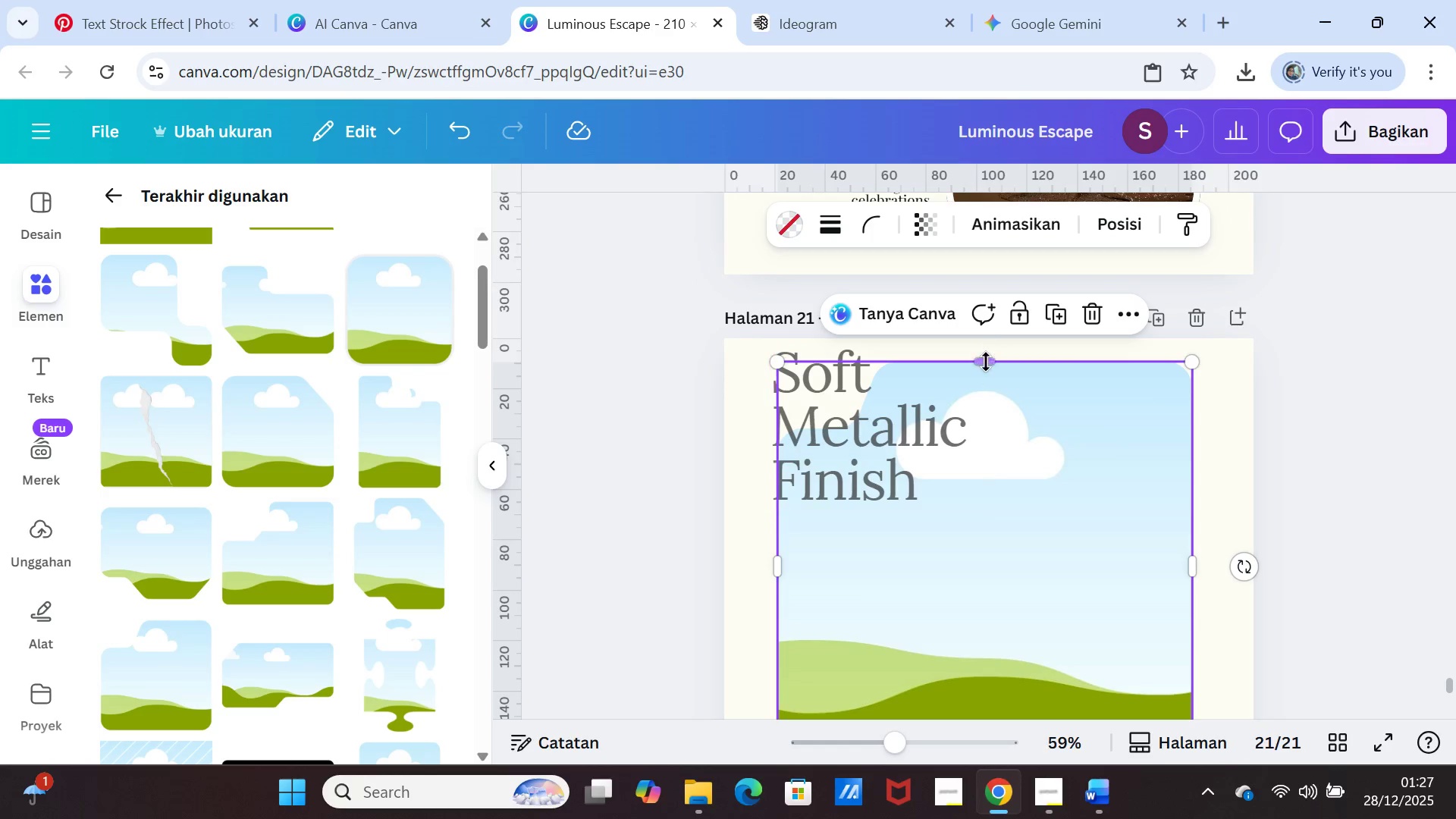 
left_click_drag(start_coordinate=[986, 362], to_coordinate=[991, 394])
 